 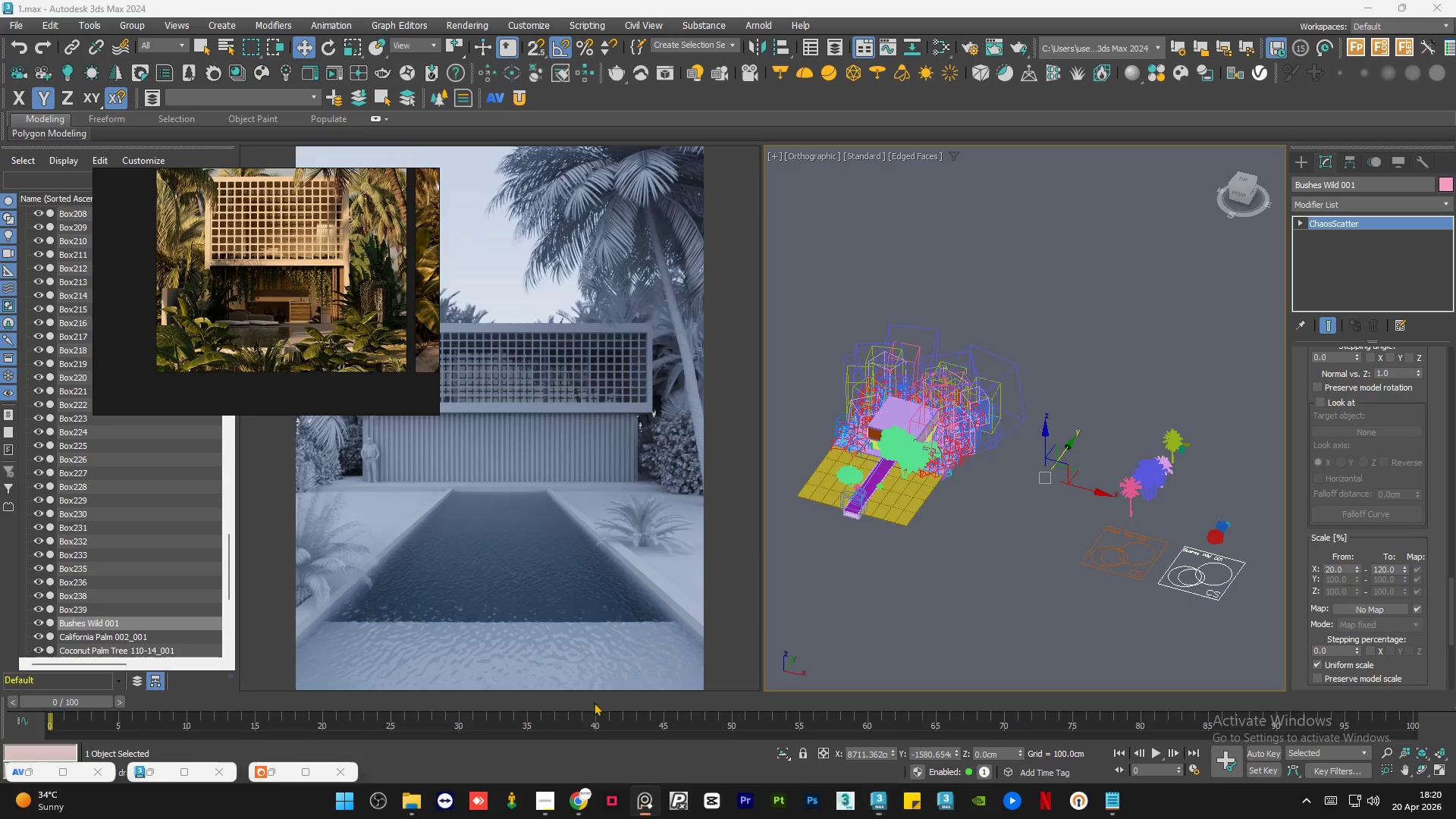 
scroll: coordinate [285, 332], scroll_direction: down, amount: 1.0
 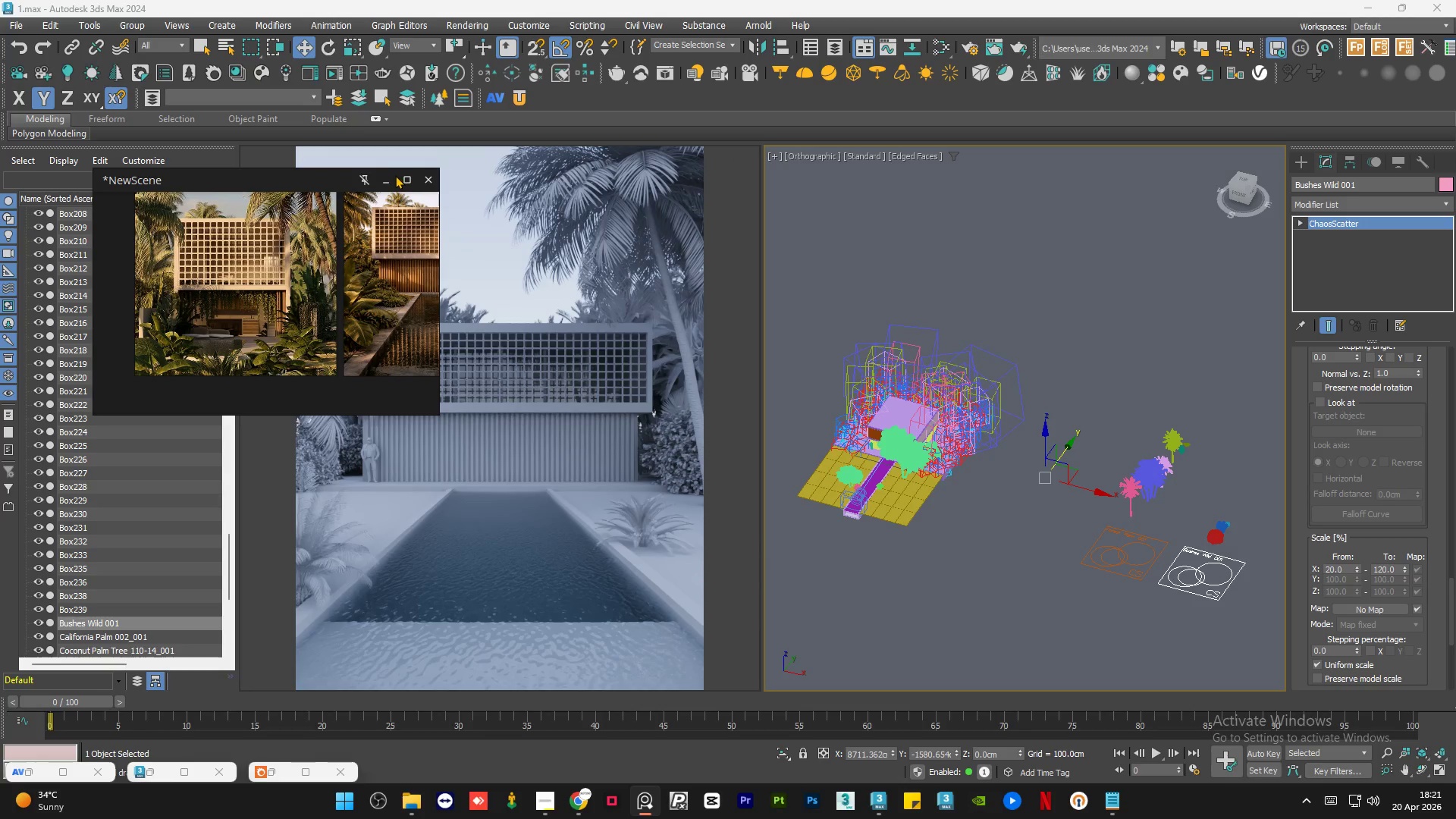 
left_click([390, 177])
 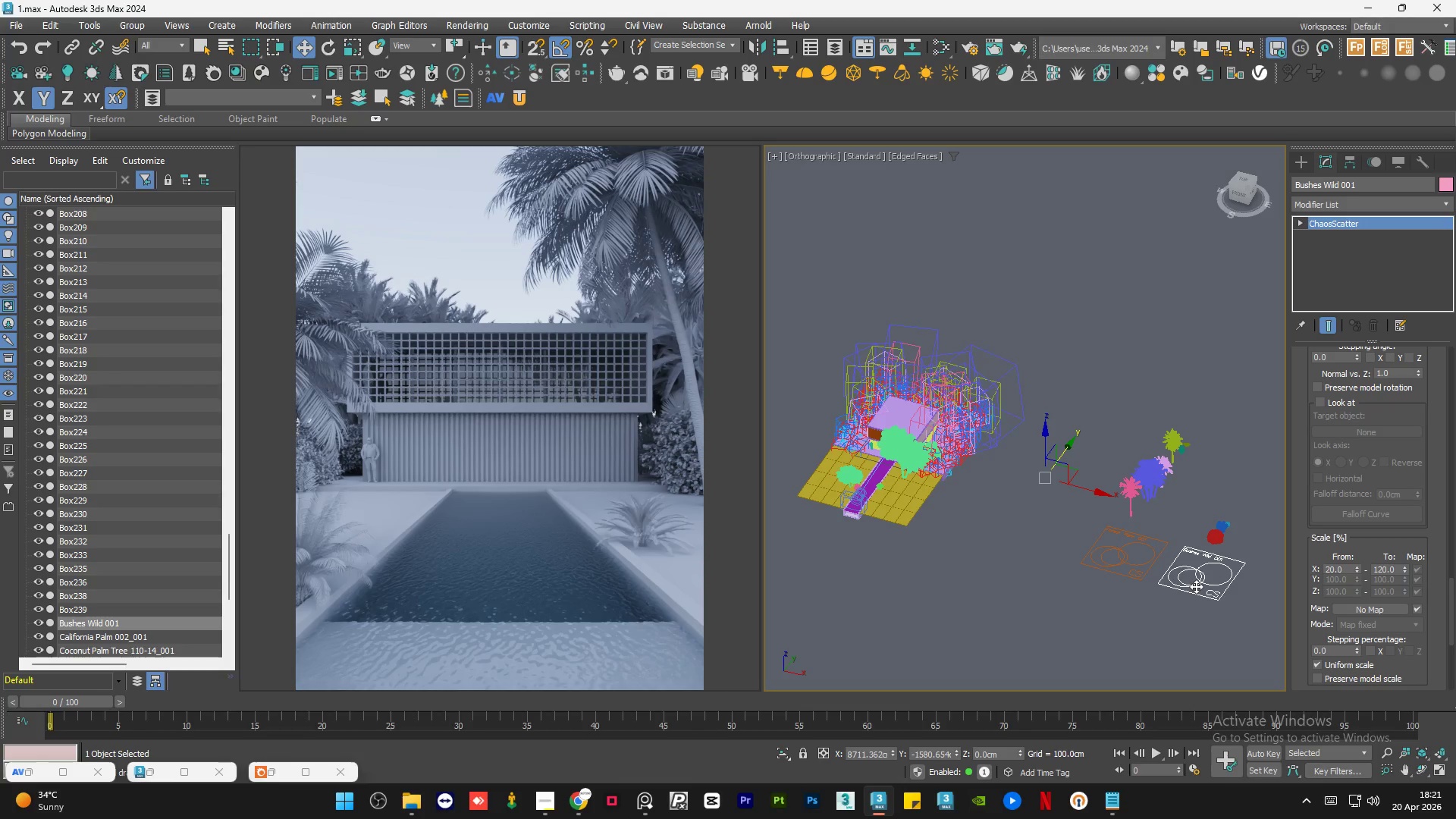 
left_click([1200, 581])
 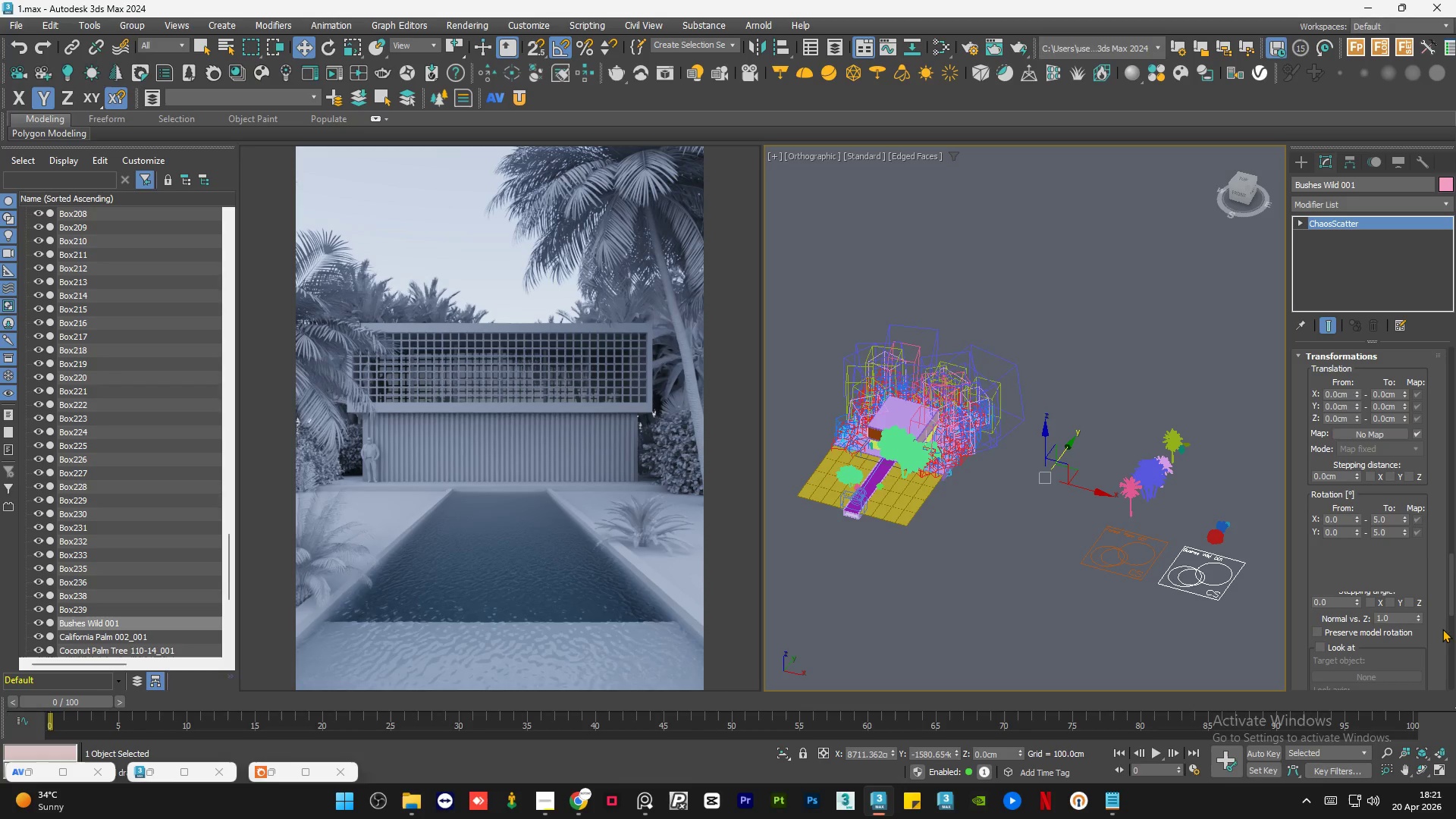 
left_click_drag(start_coordinate=[1448, 588], to_coordinate=[1453, 564])
 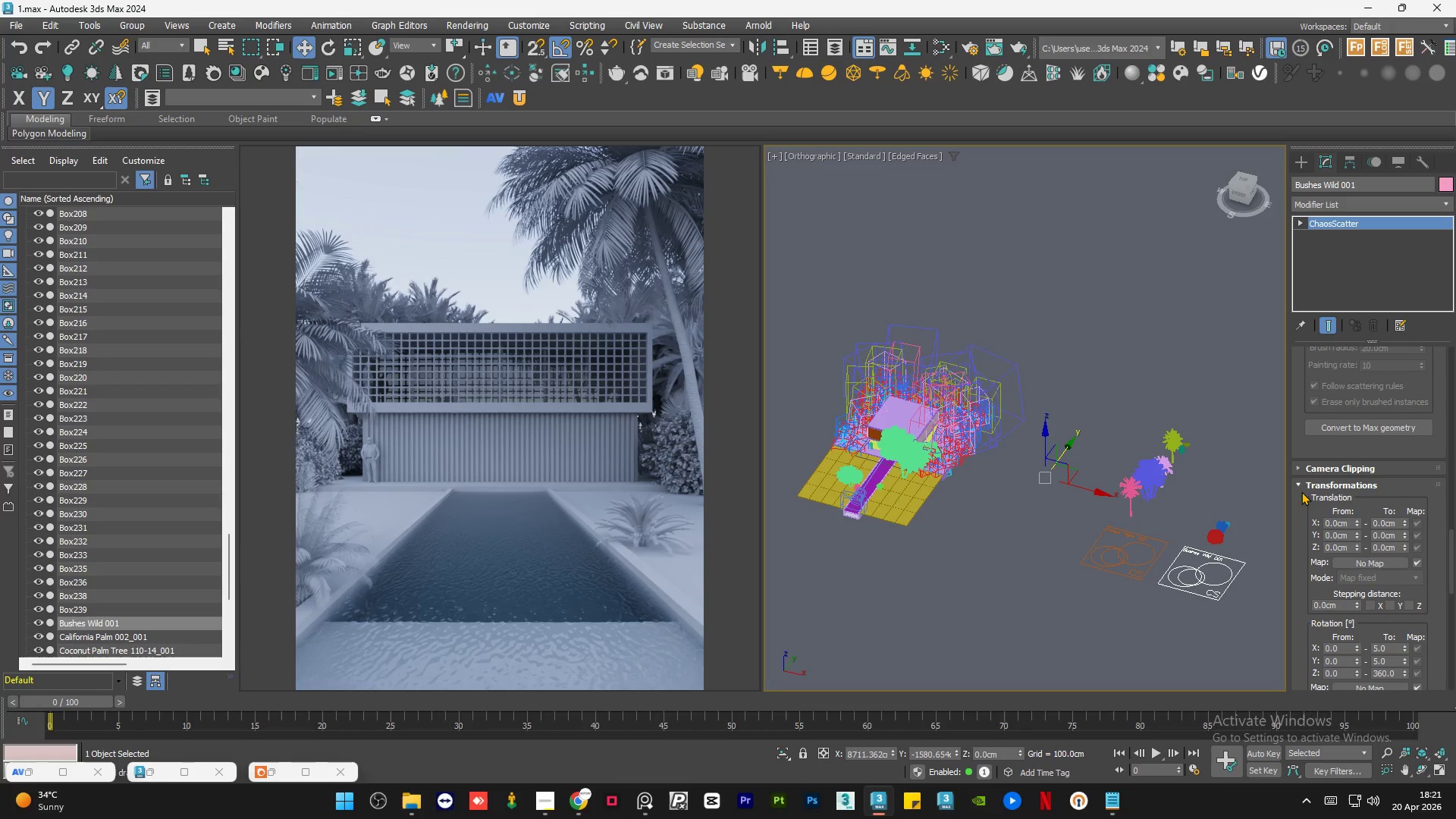 
left_click([1298, 486])
 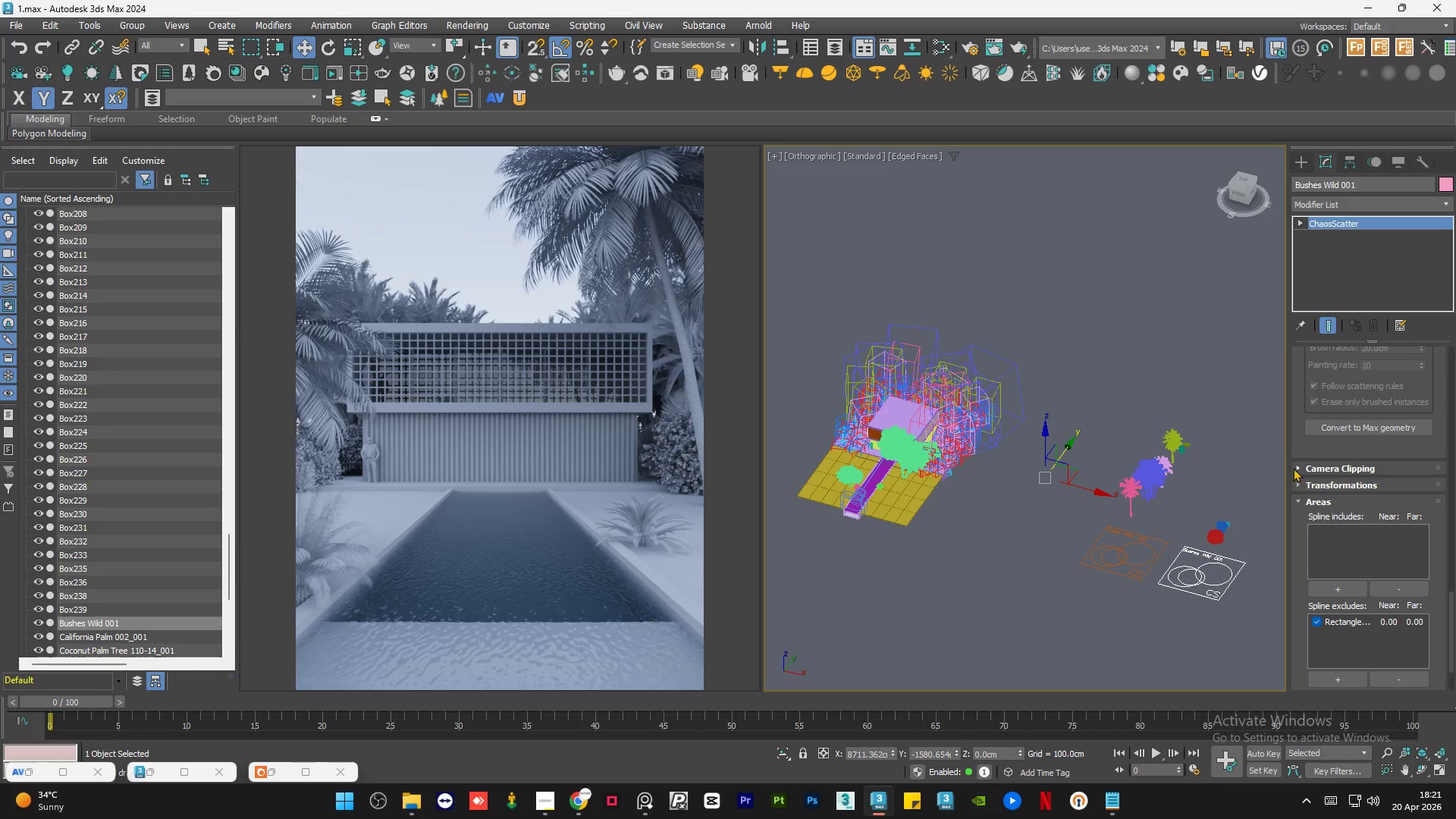 
left_click([1295, 466])
 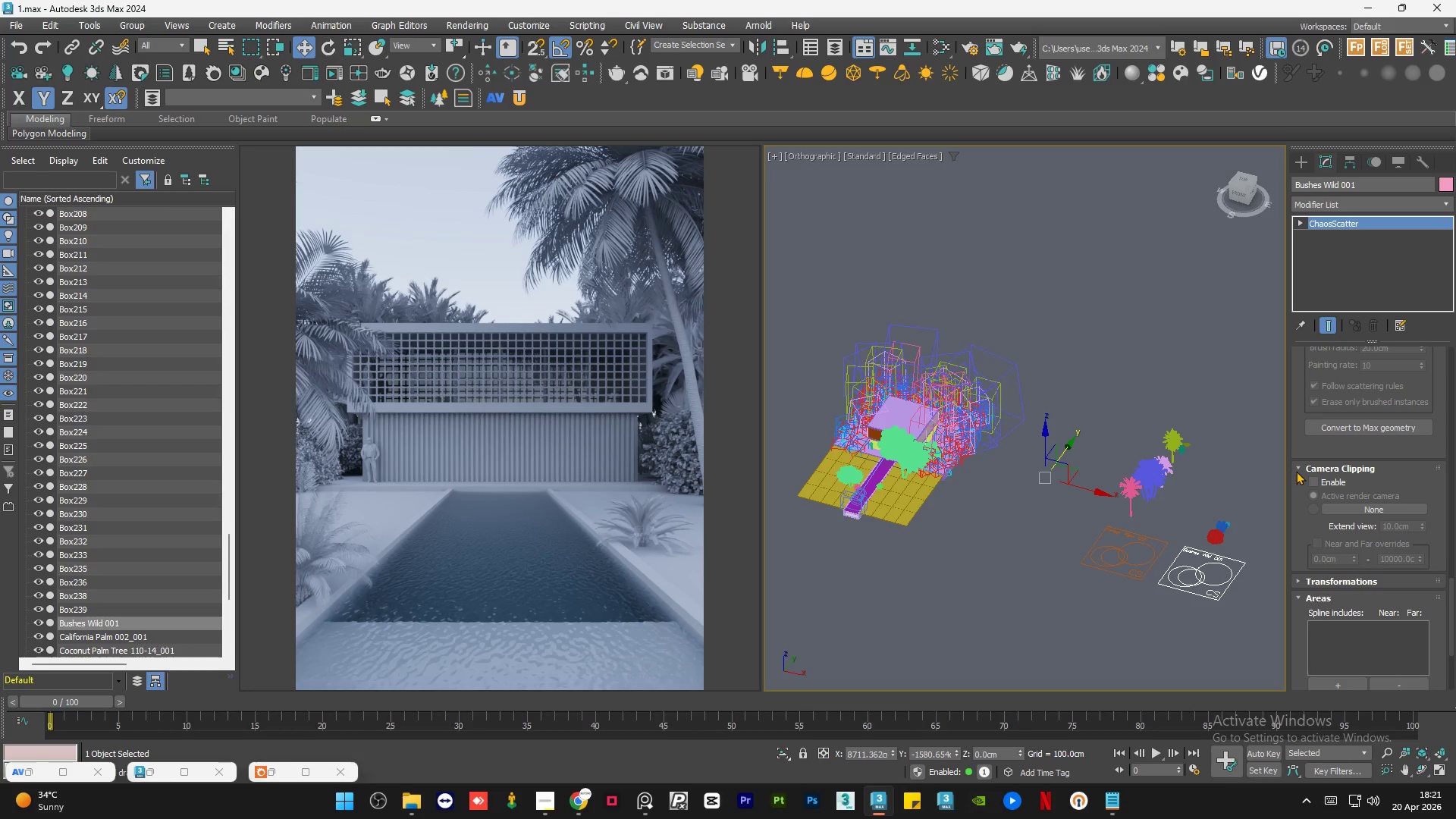 
left_click([1309, 479])
 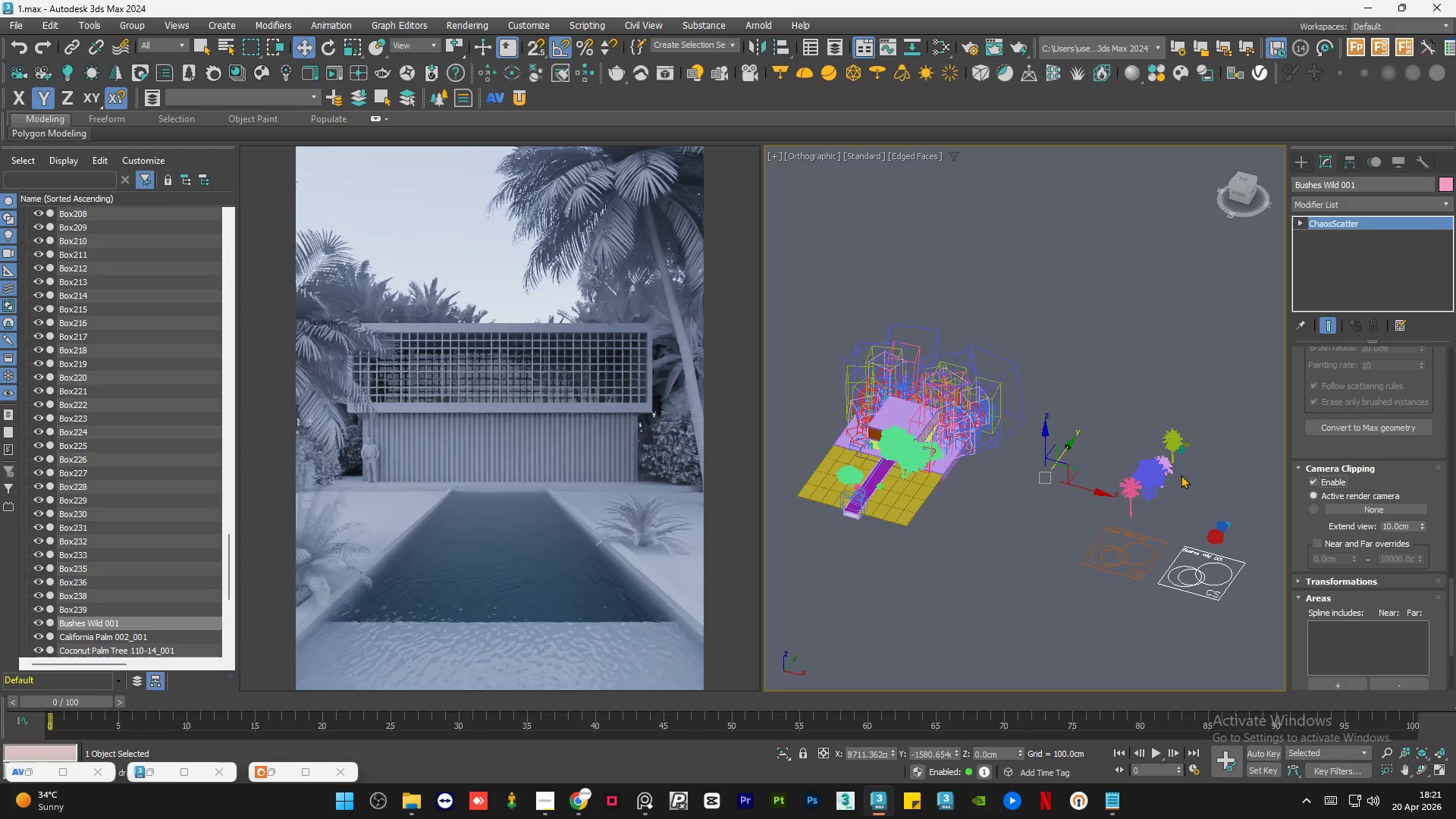 
wait(7.98)
 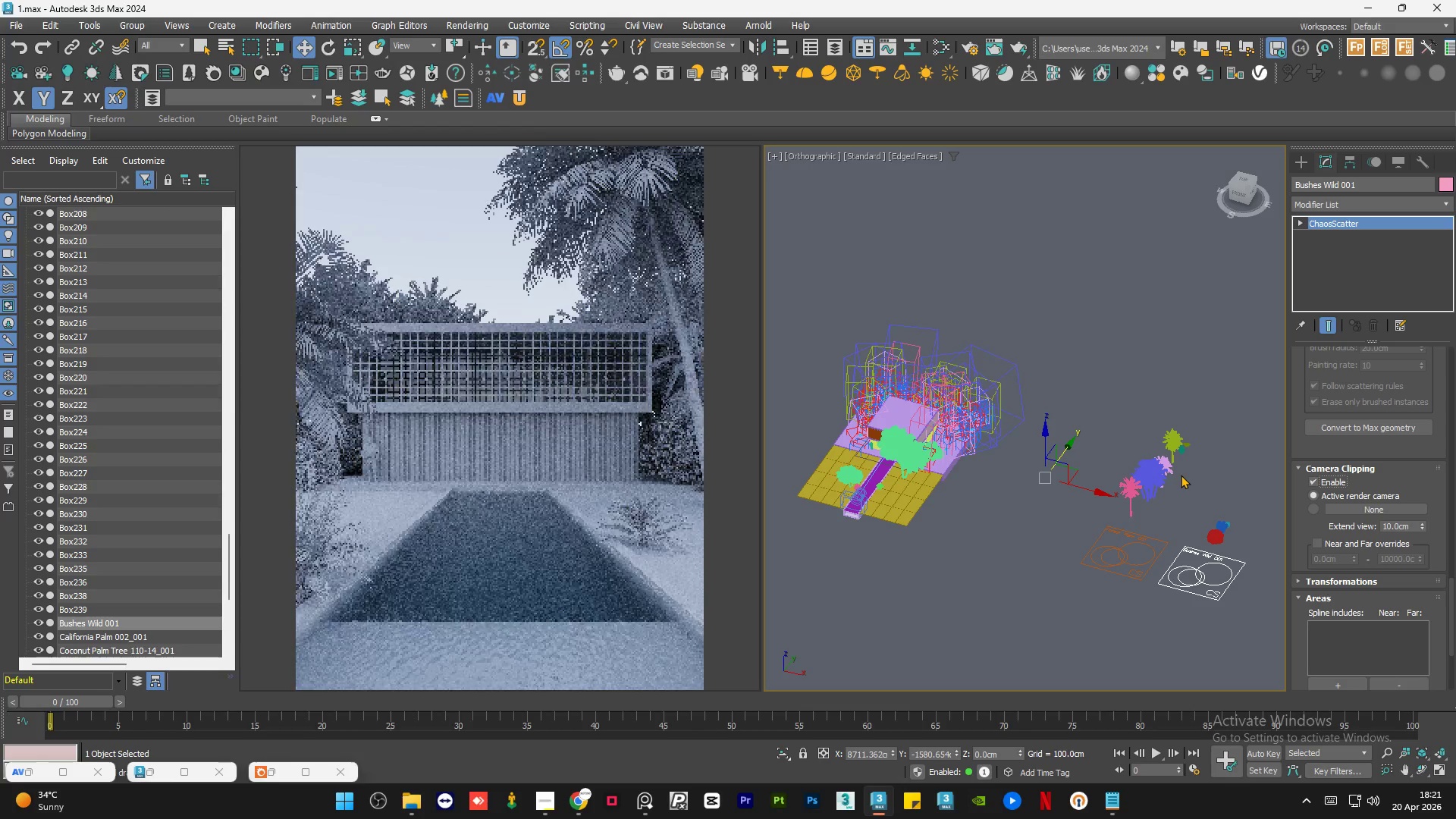 
left_click([1116, 556])
 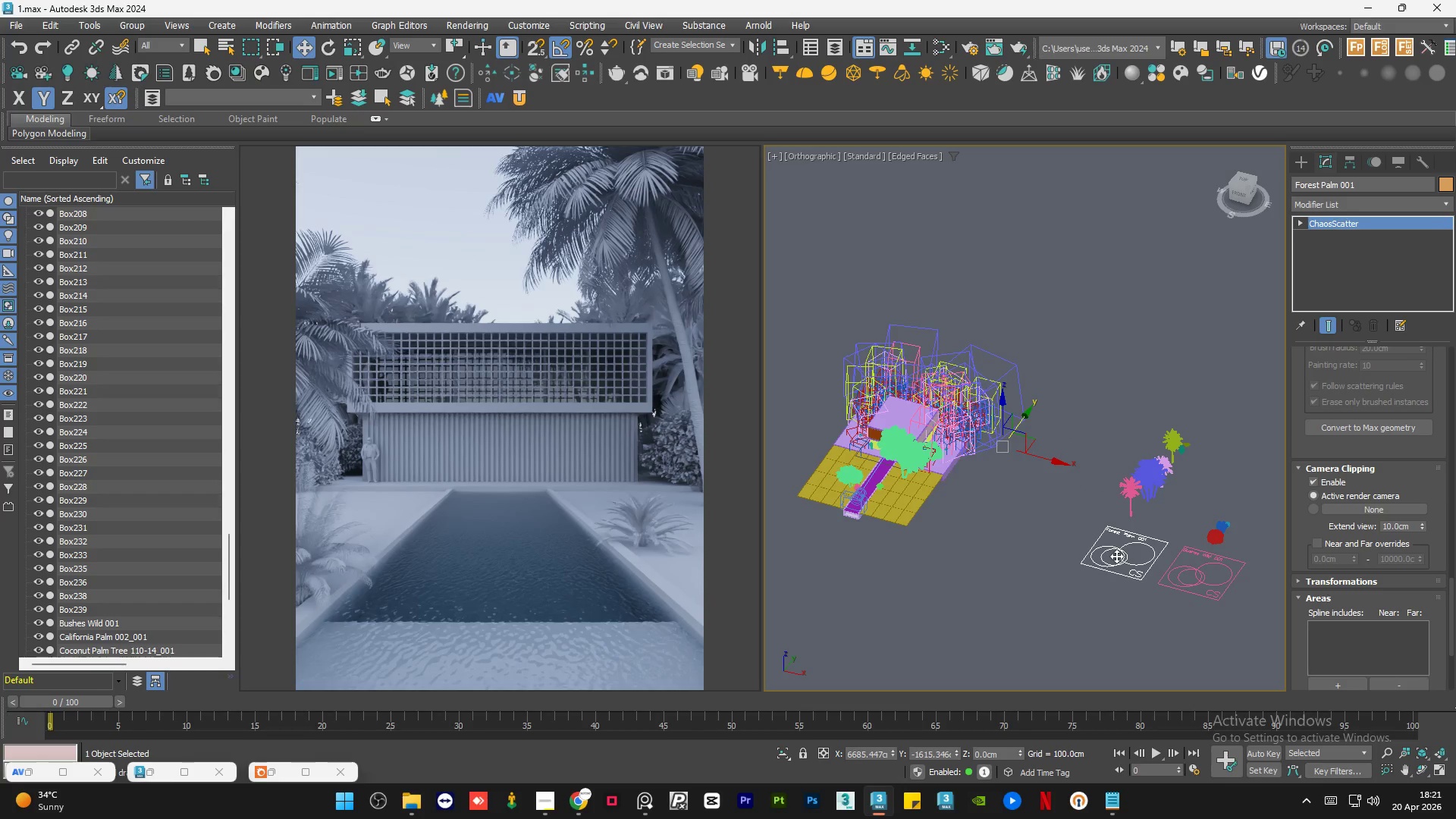 
wait(9.84)
 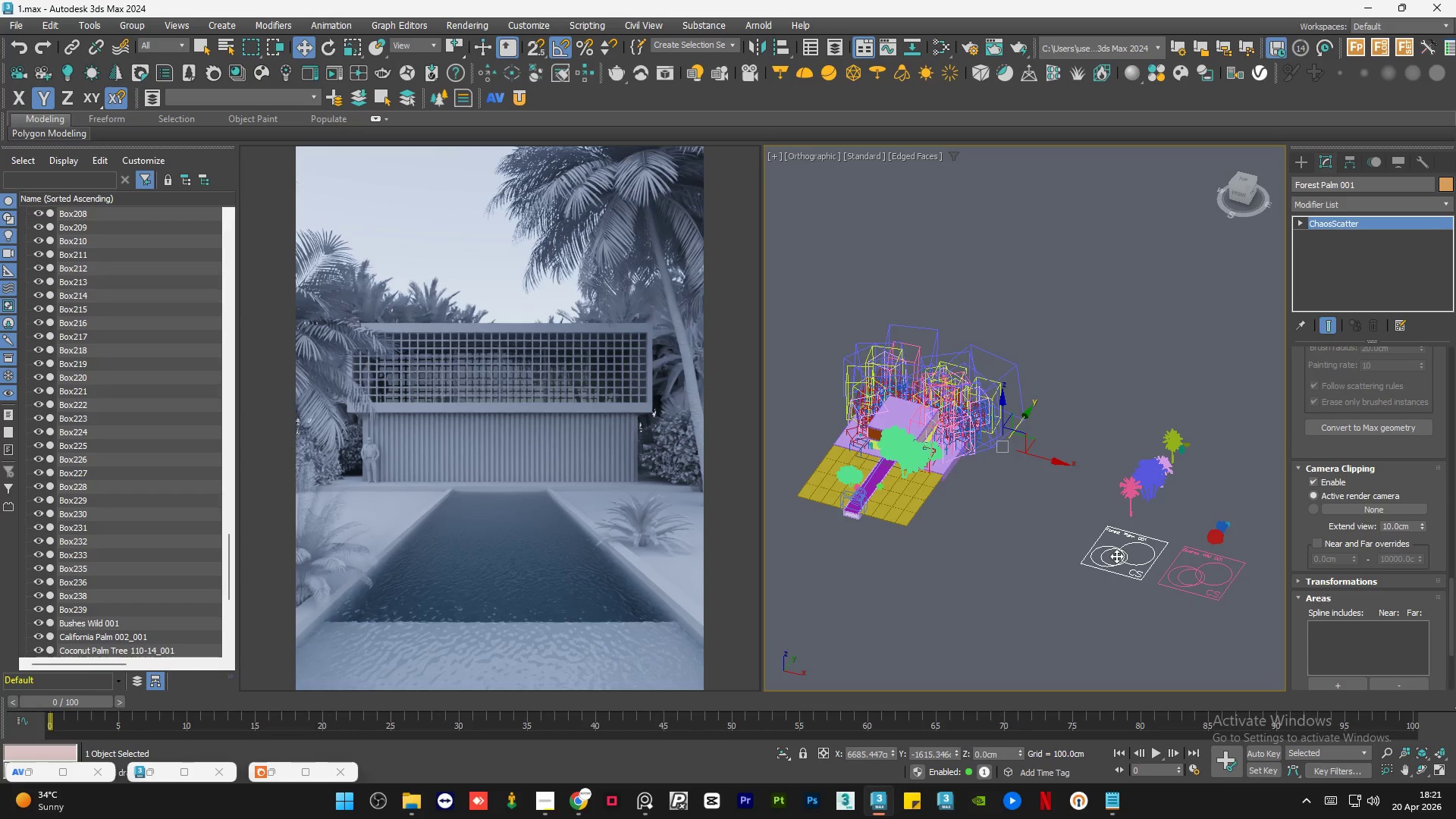 
left_click([1215, 464])
 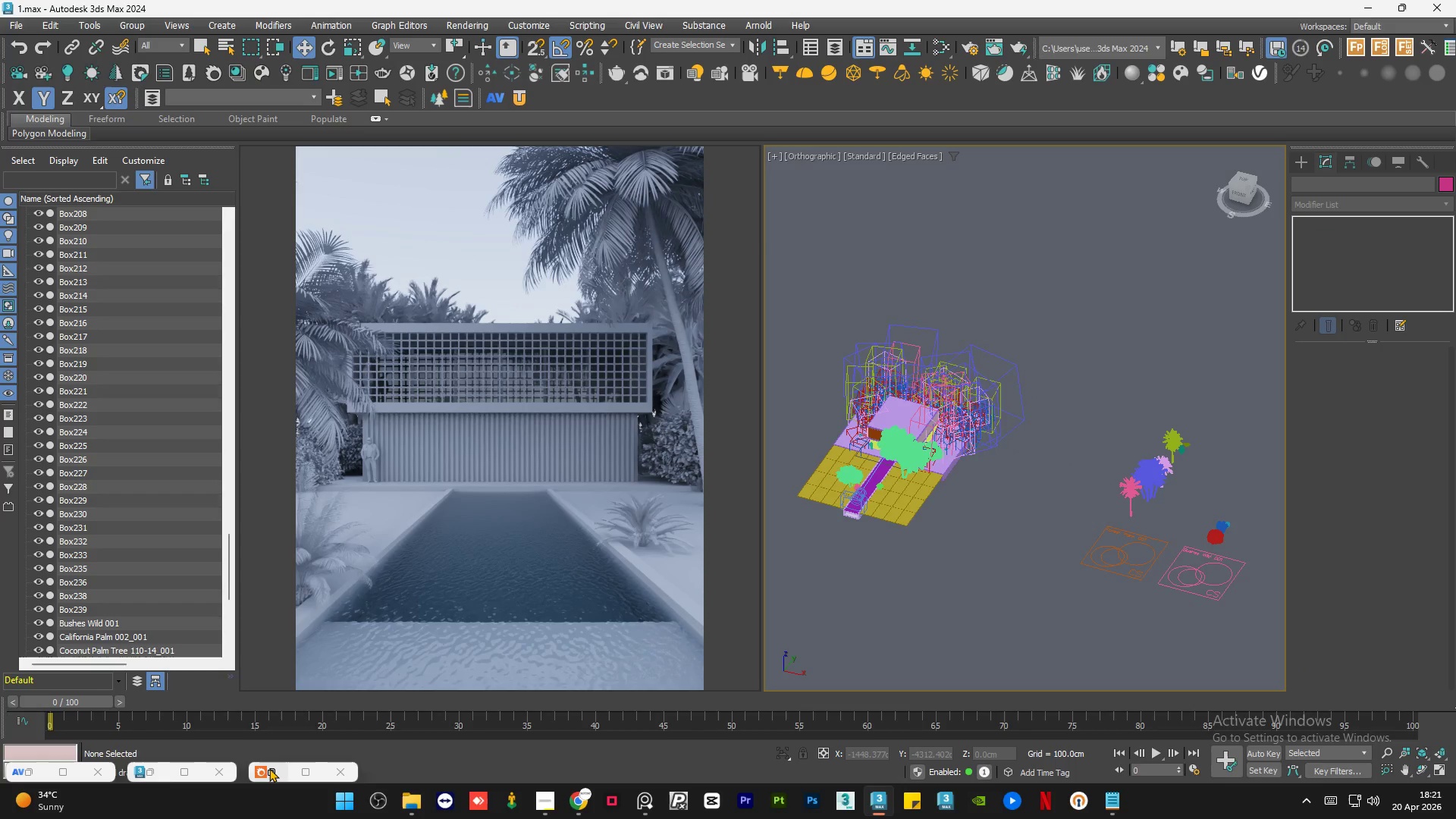 
left_click([269, 768])
 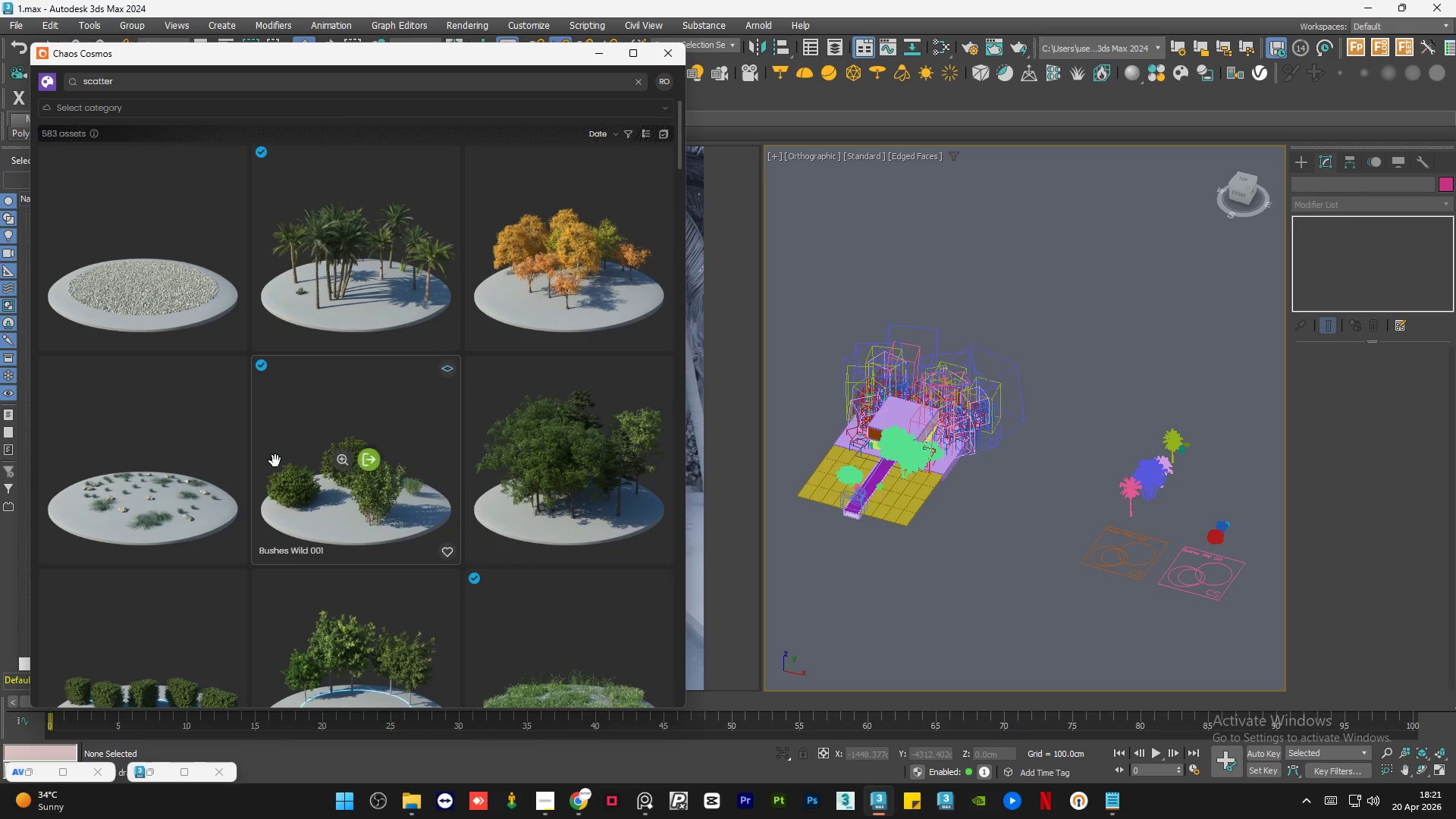 
mouse_move([184, 369])
 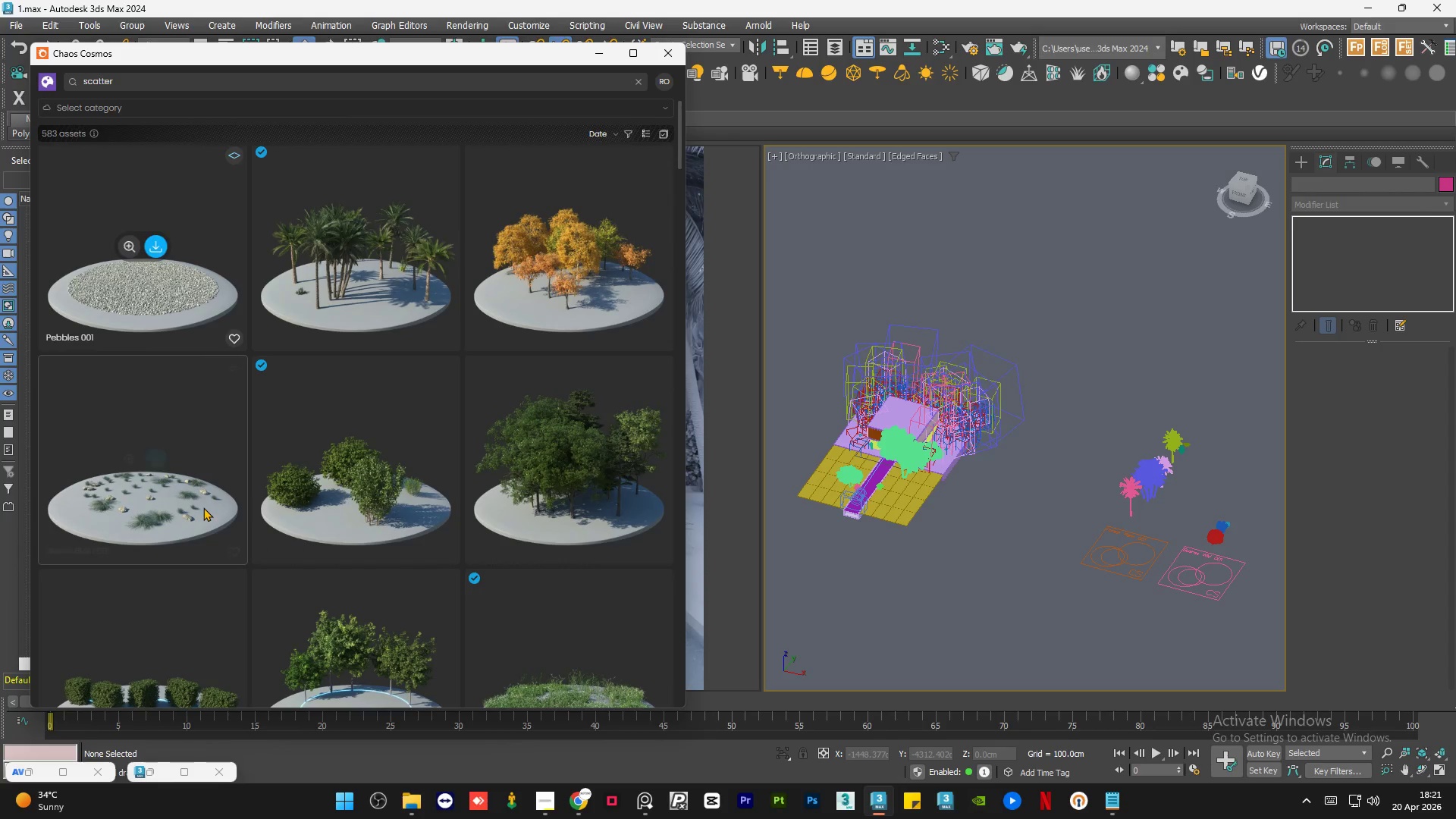 
mouse_move([224, 485])
 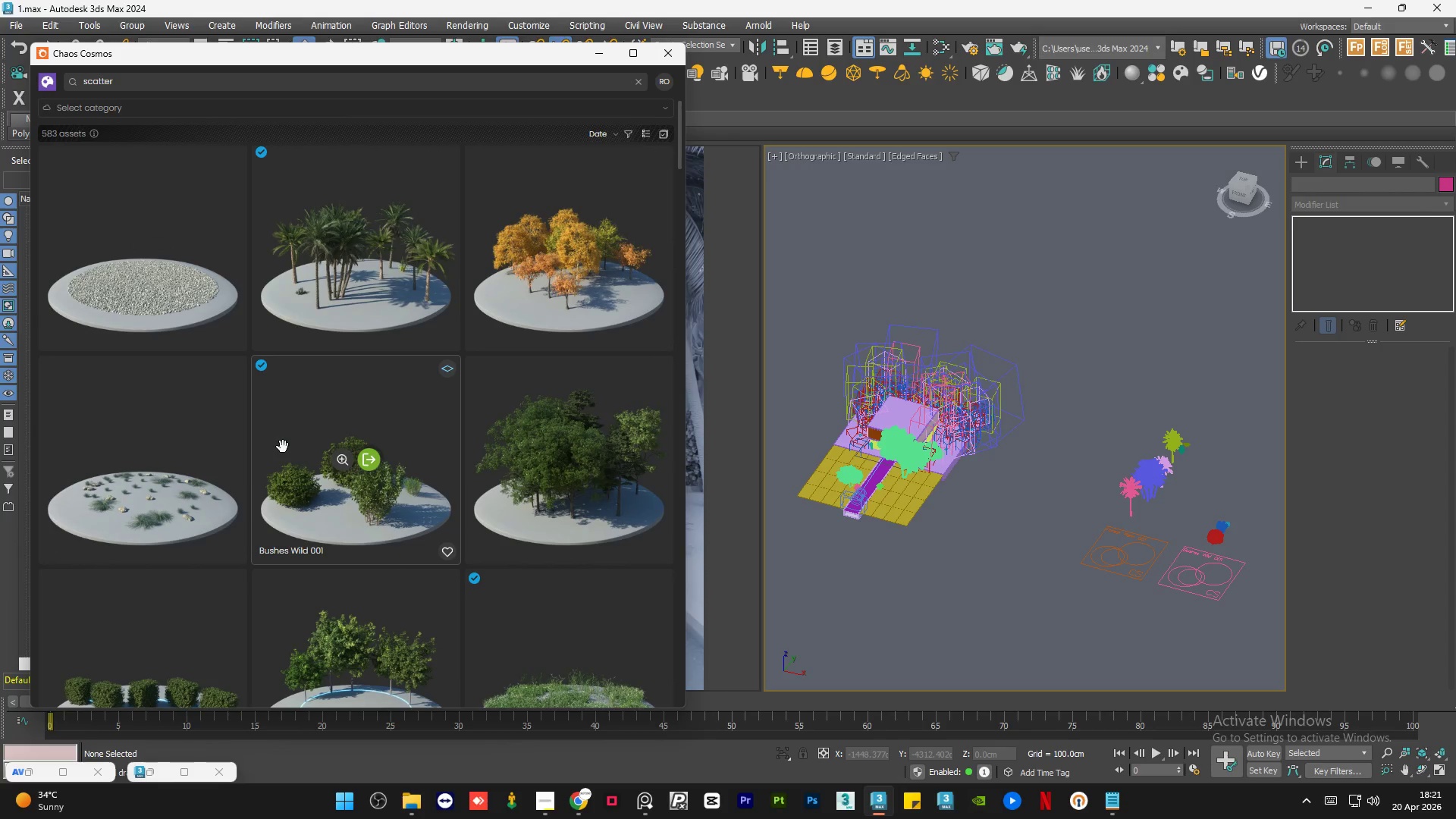 
scroll: coordinate [283, 447], scroll_direction: down, amount: 9.0
 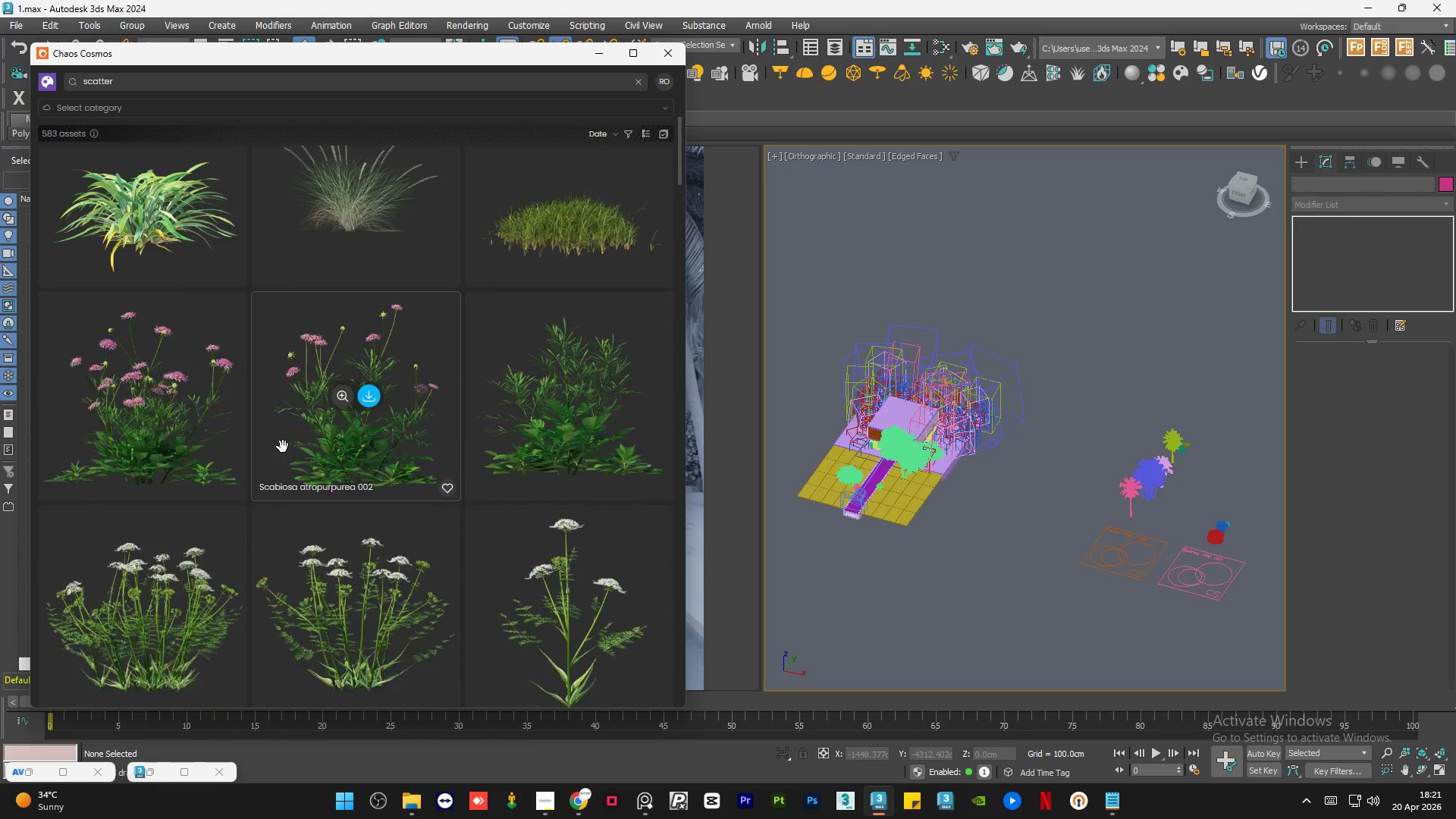 
scroll: coordinate [283, 447], scroll_direction: up, amount: 28.0
 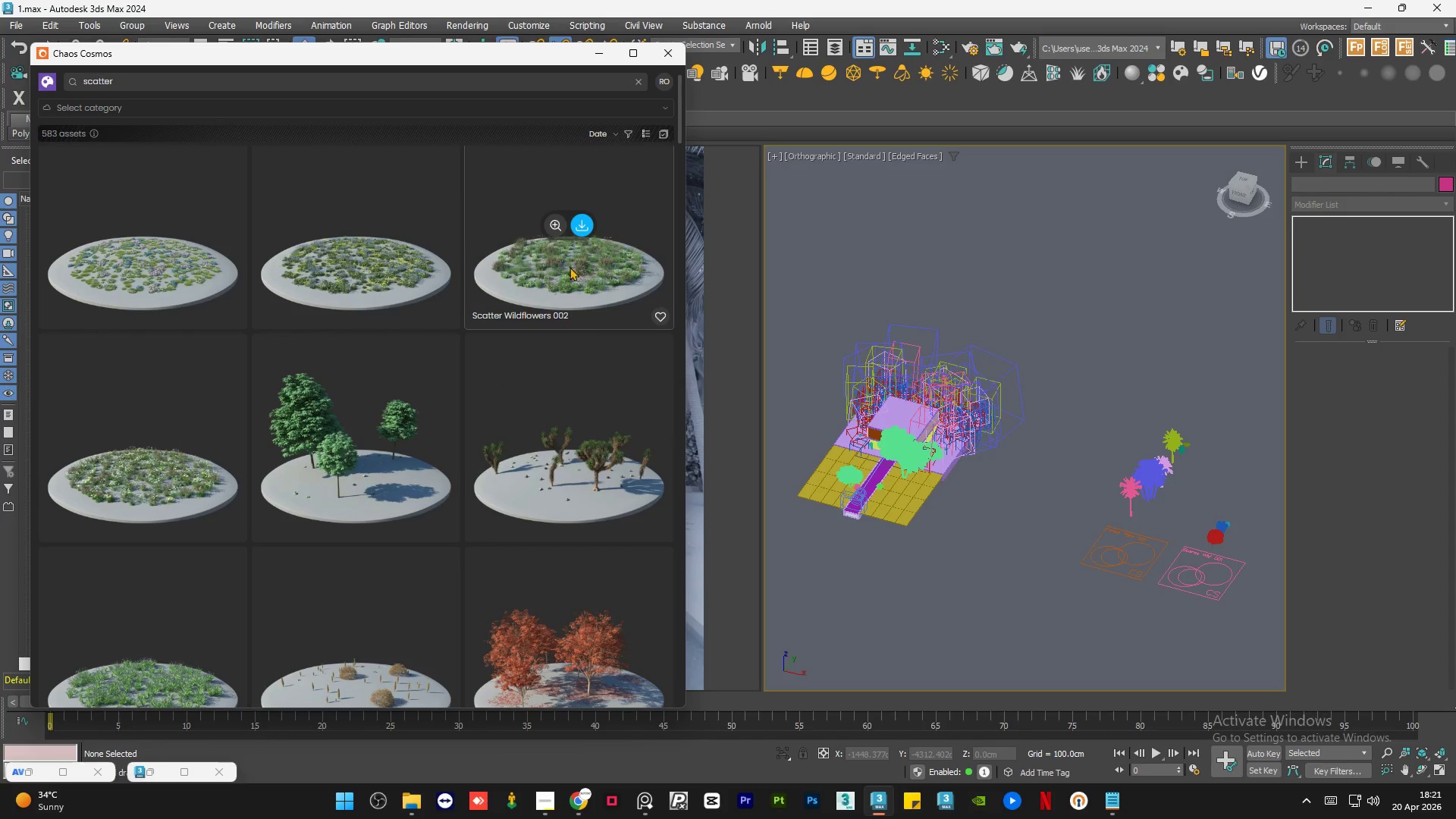 
left_click([552, 231])
 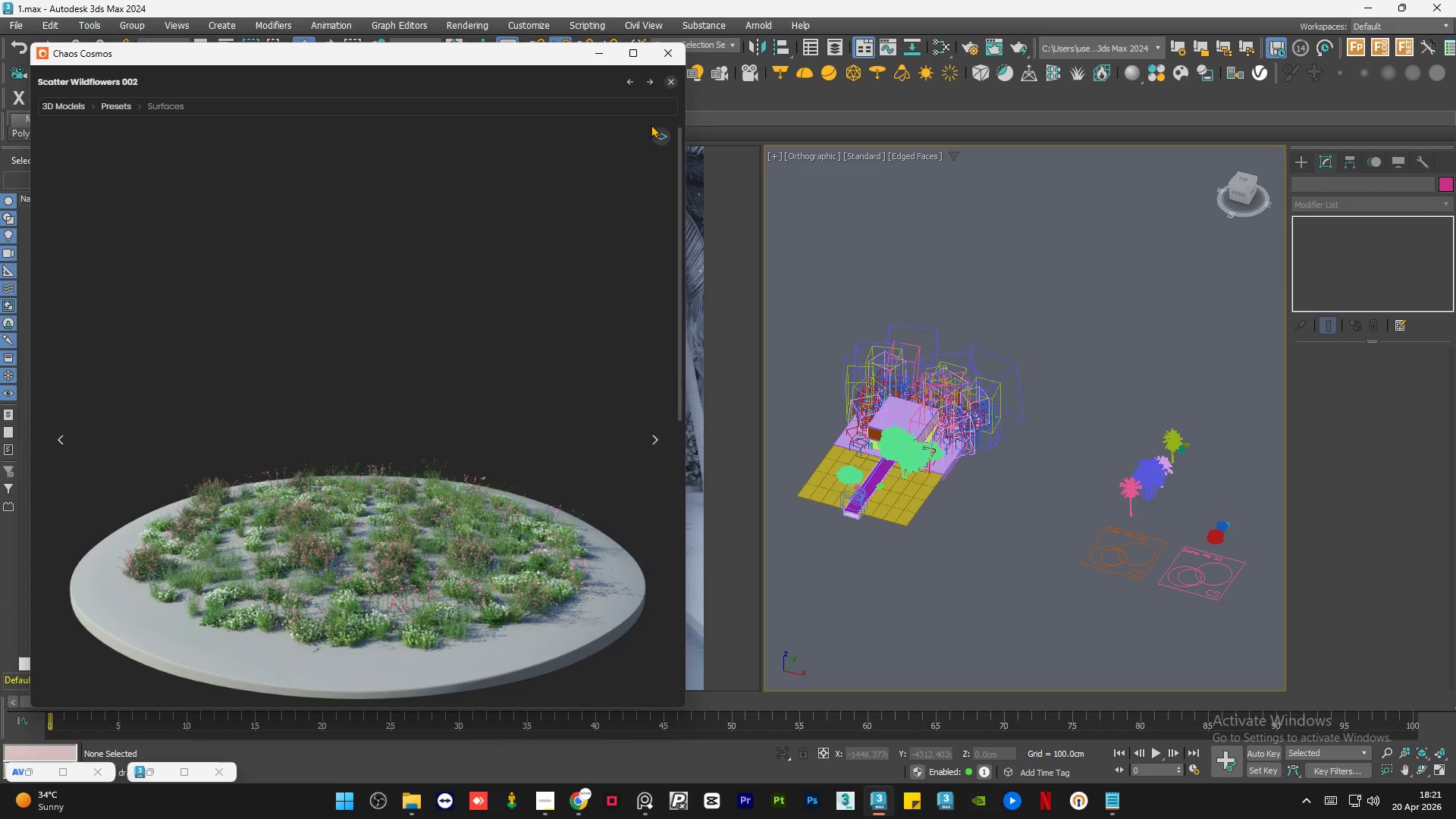 
wait(6.03)
 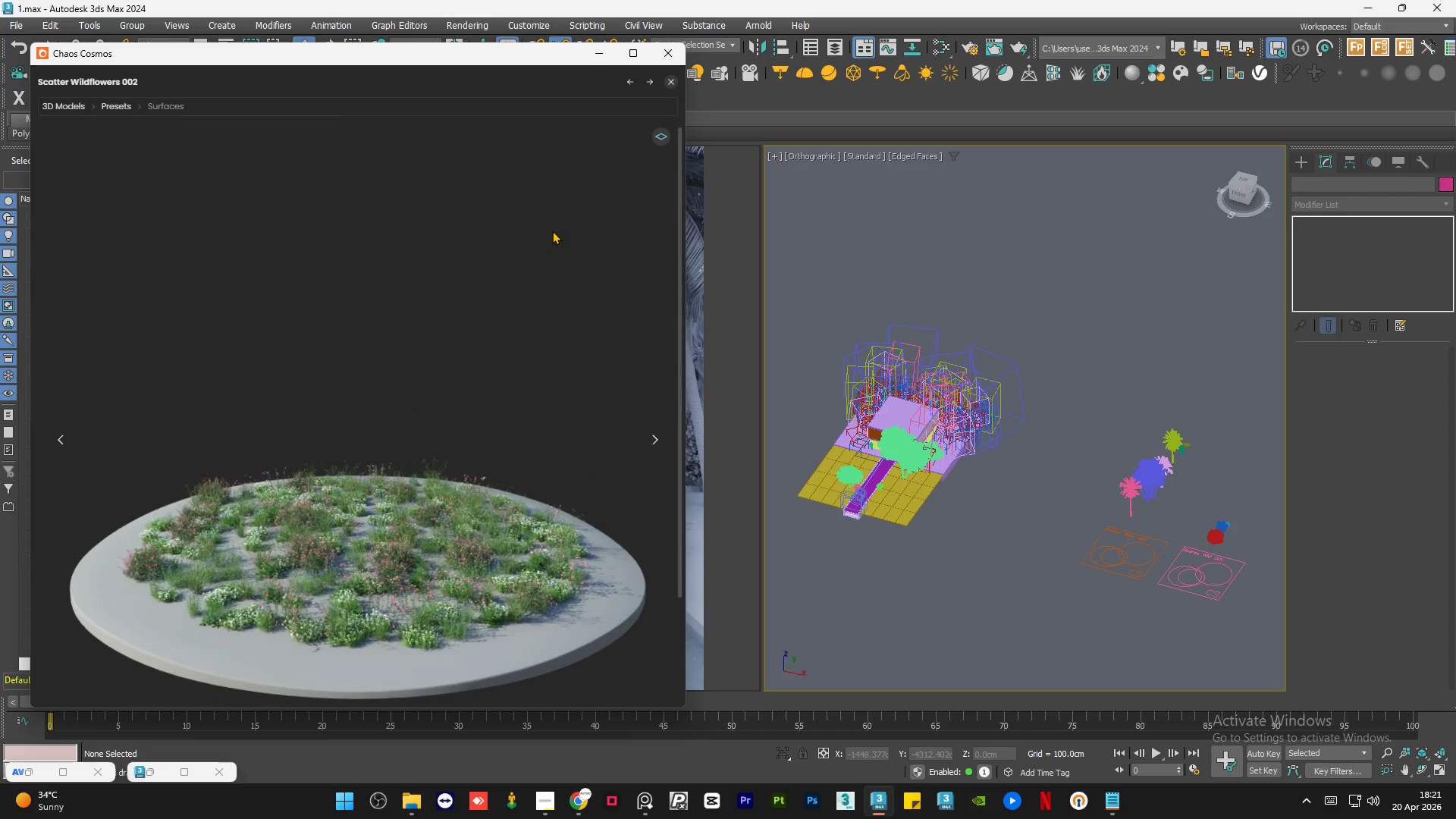 
left_click([667, 80])
 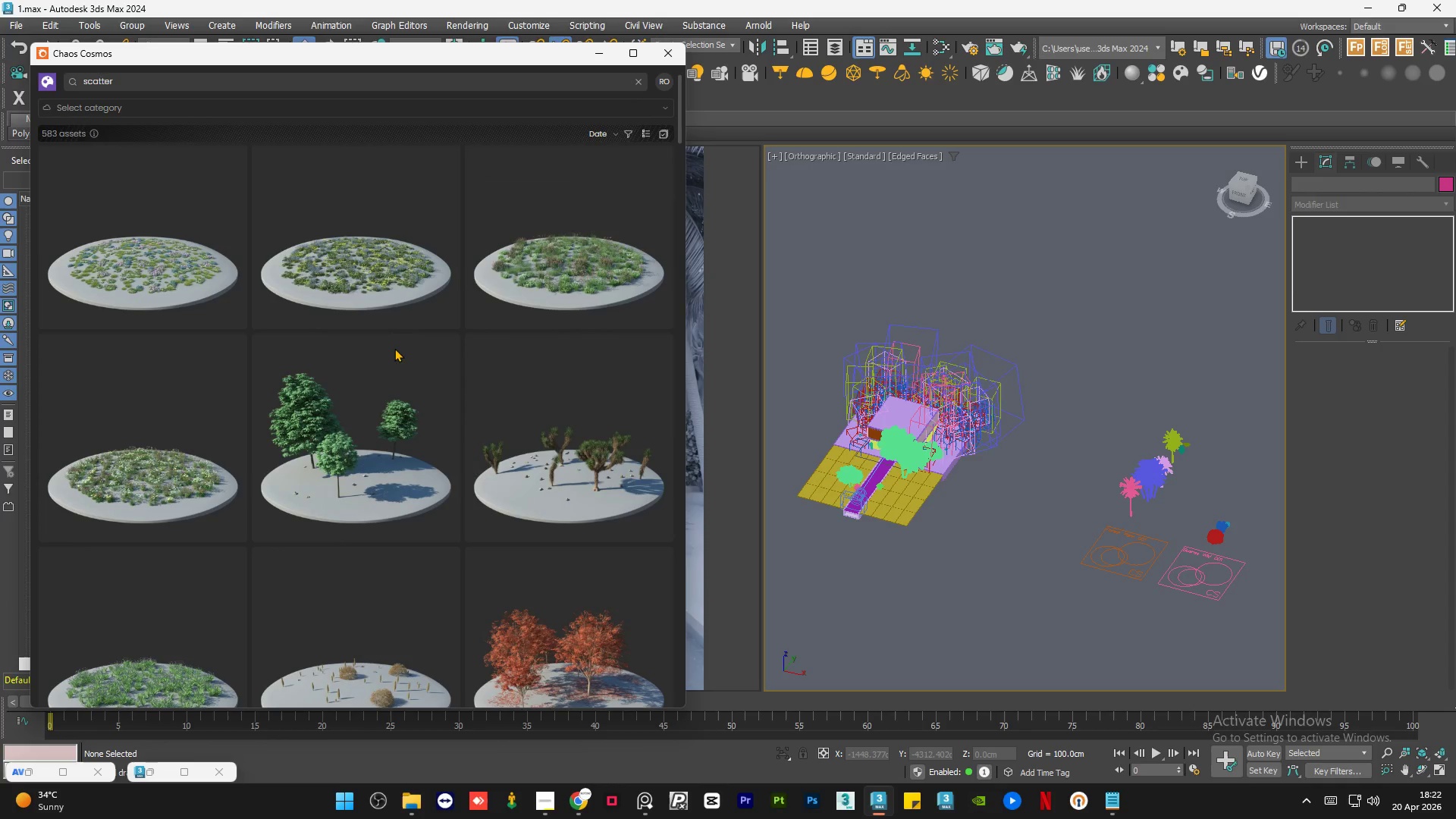 
scroll: coordinate [389, 352], scroll_direction: up, amount: 6.0
 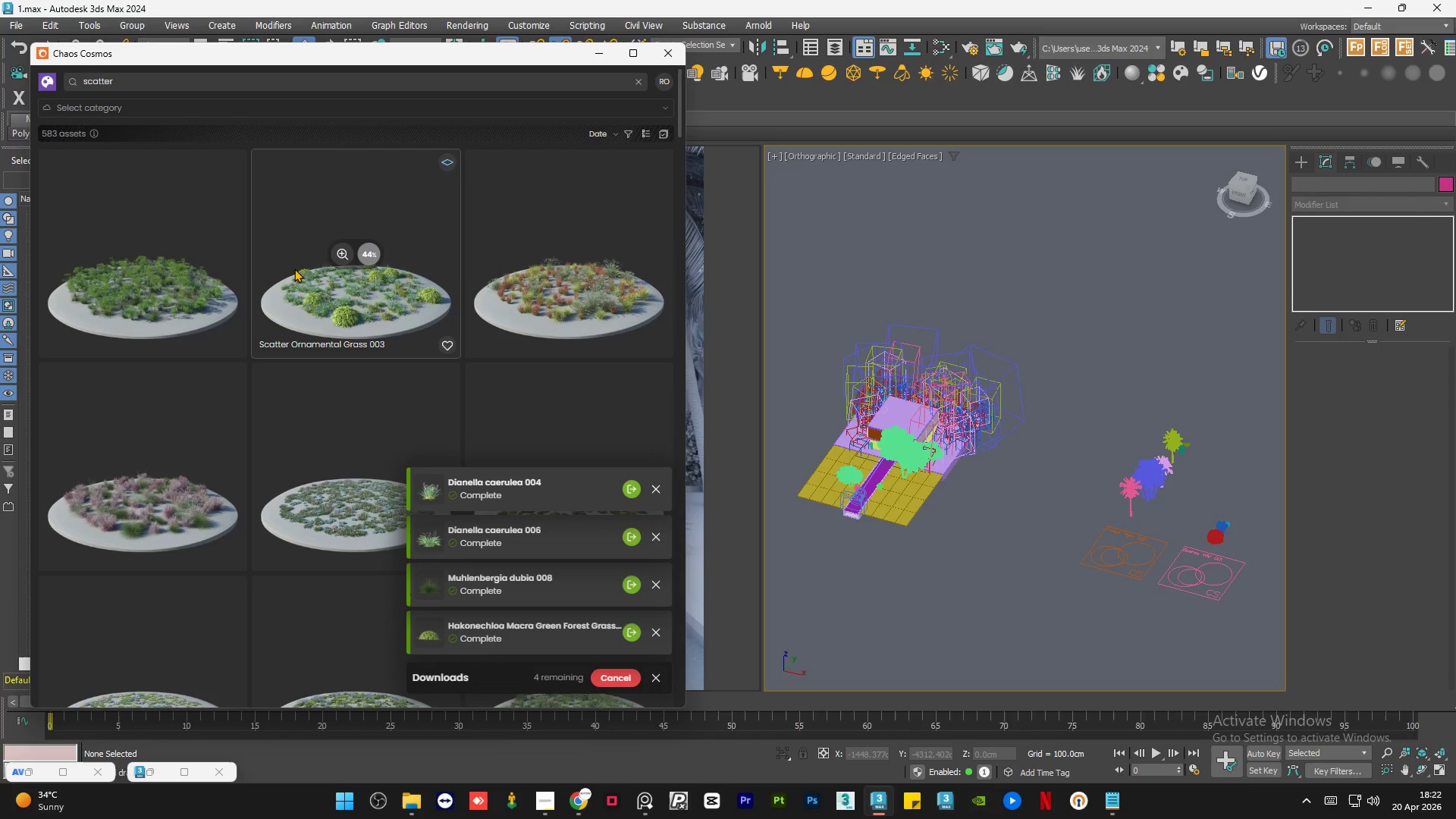 
wait(23.02)
 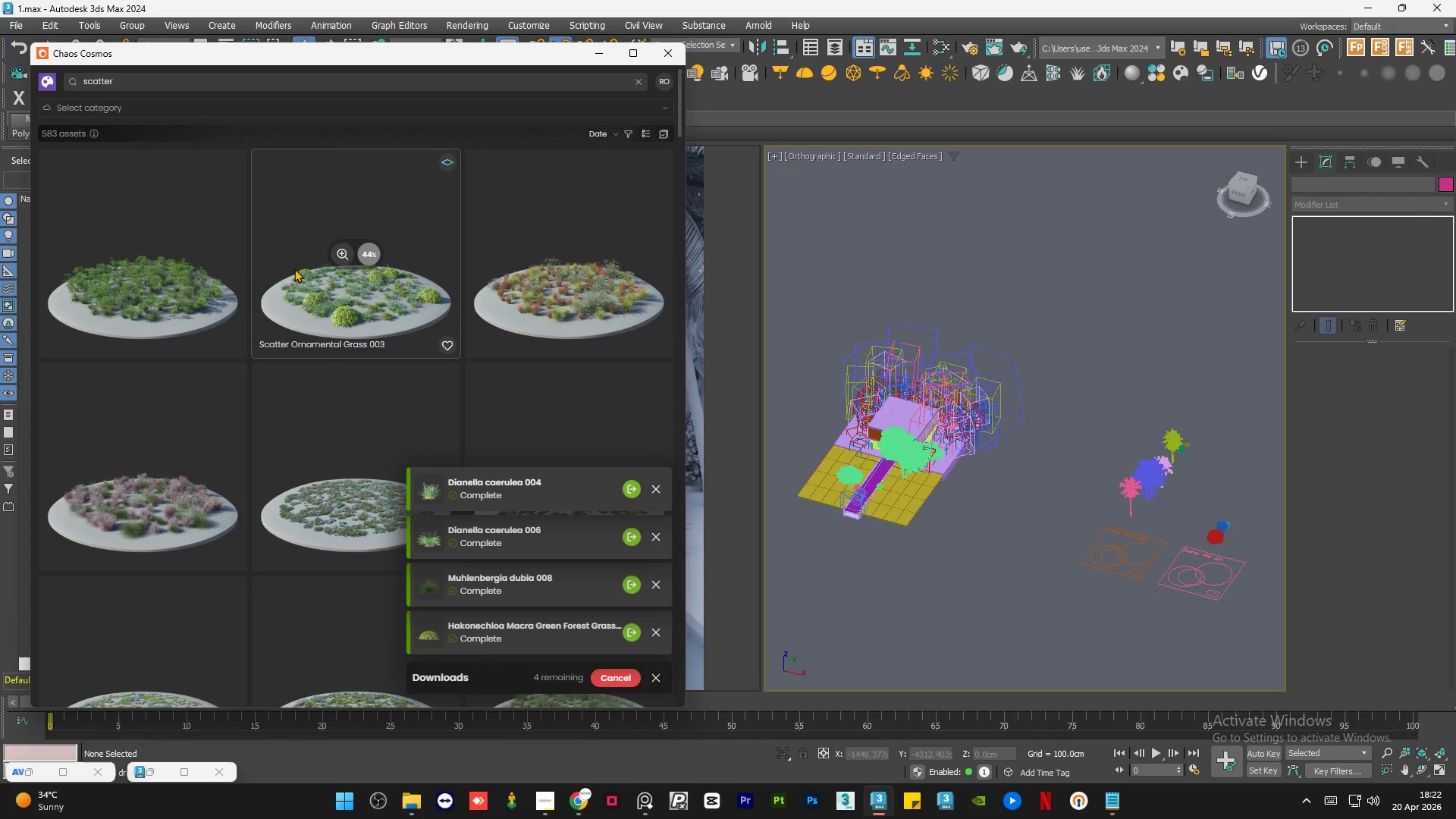 
left_click_drag(start_coordinate=[293, 271], to_coordinate=[1059, 608])
 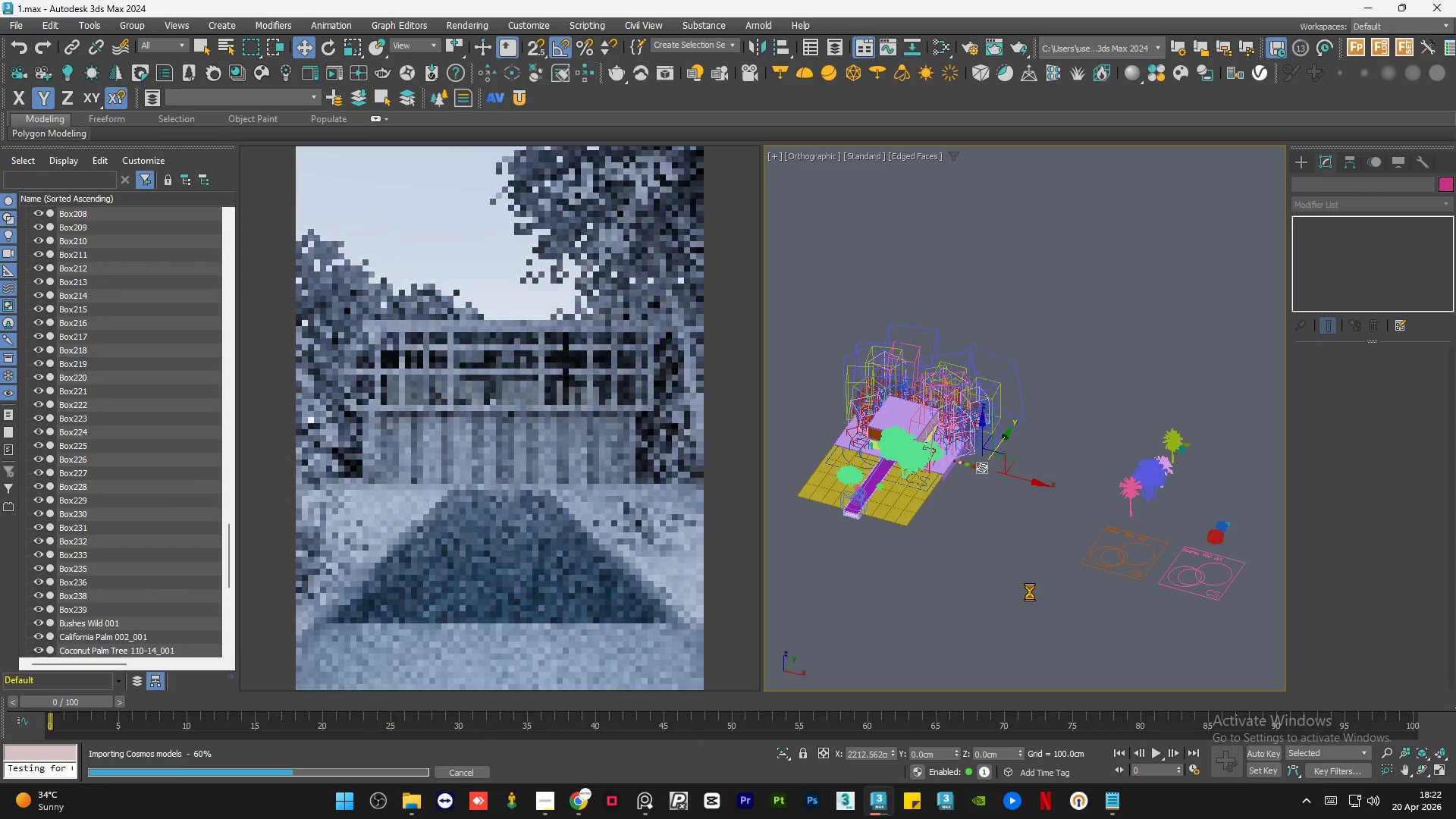 
wait(13.3)
 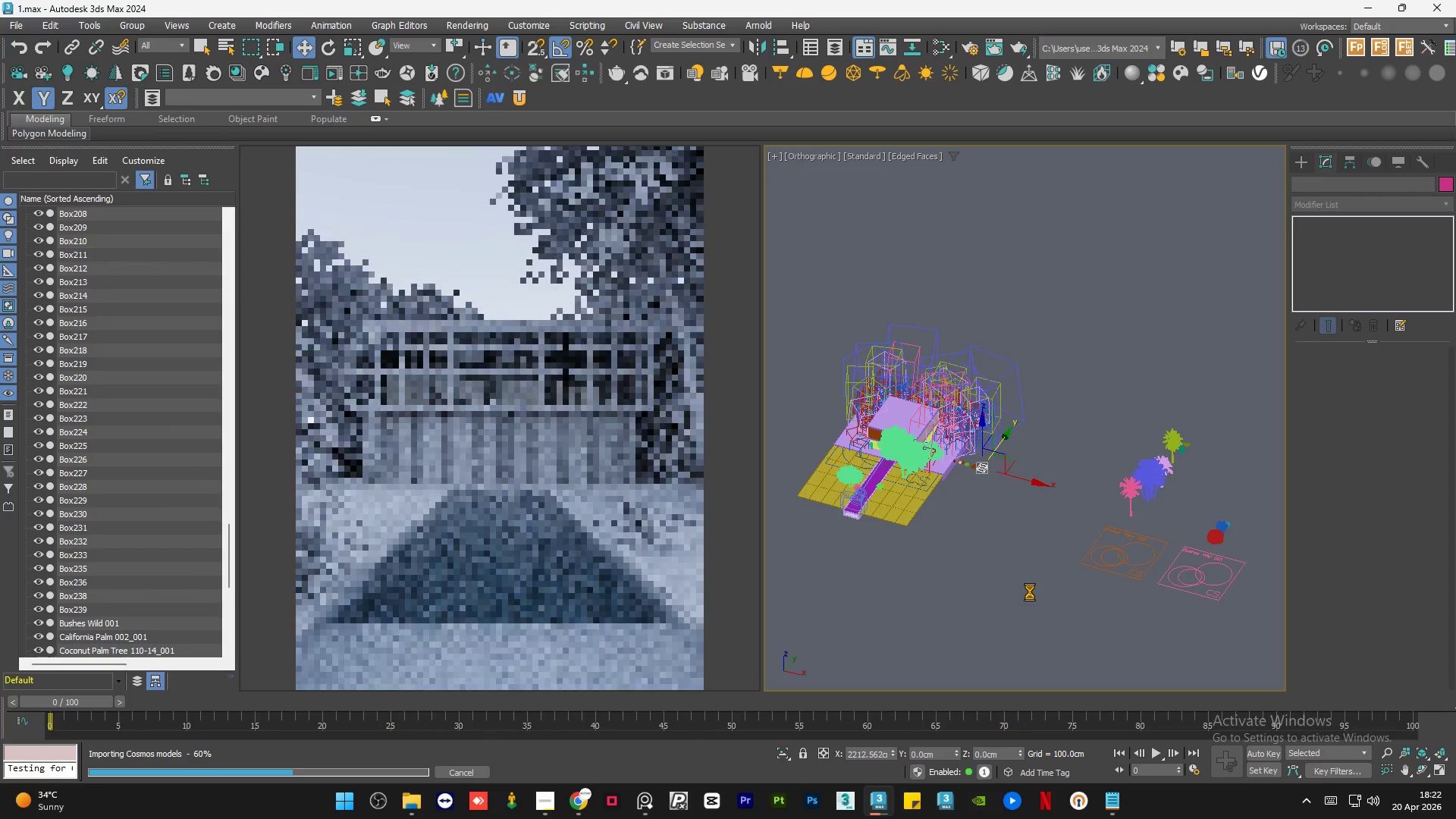 
scroll: coordinate [1010, 507], scroll_direction: down, amount: 1.0
 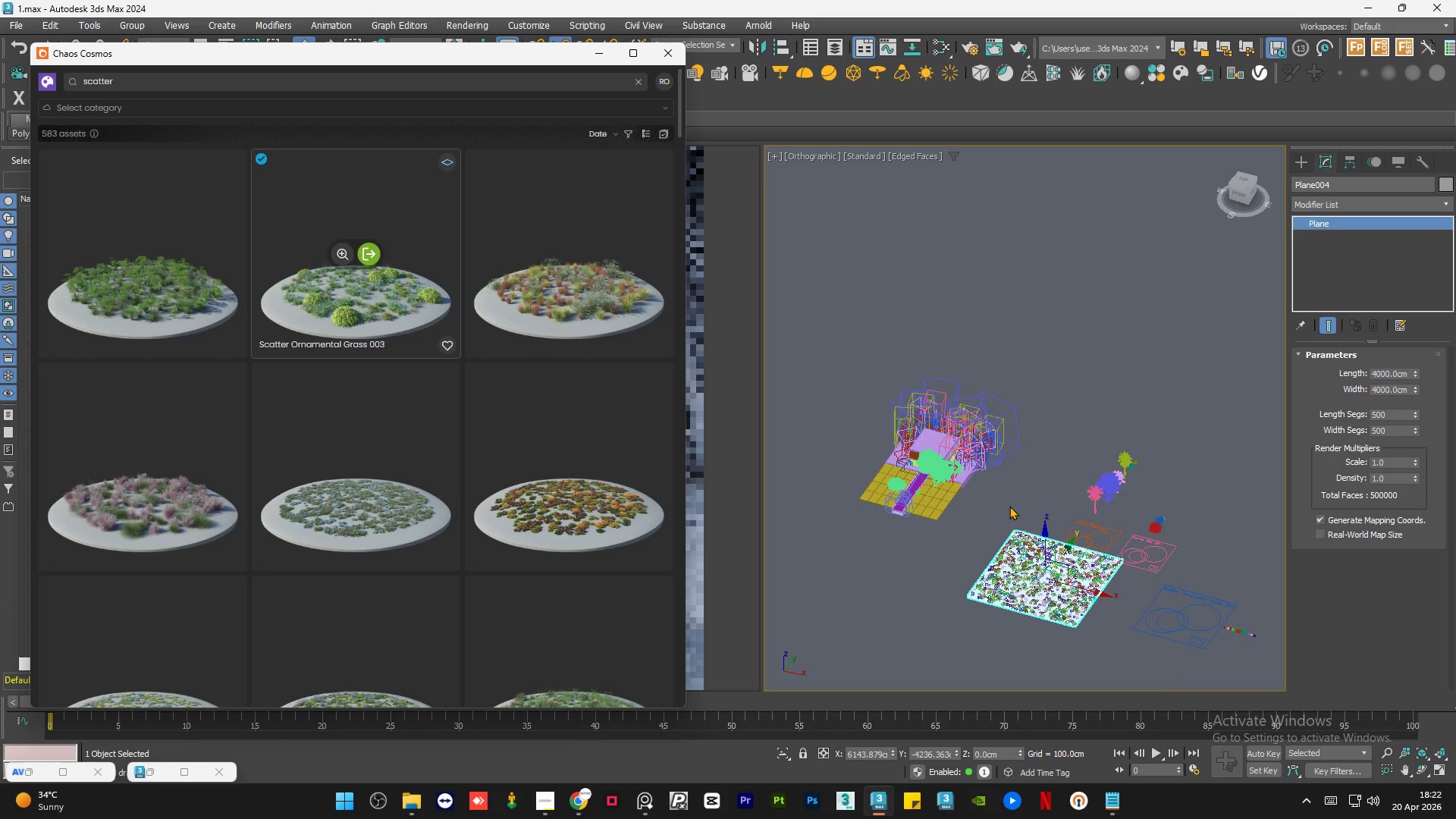 
hold_key(key=AltLeft, duration=1.12)
 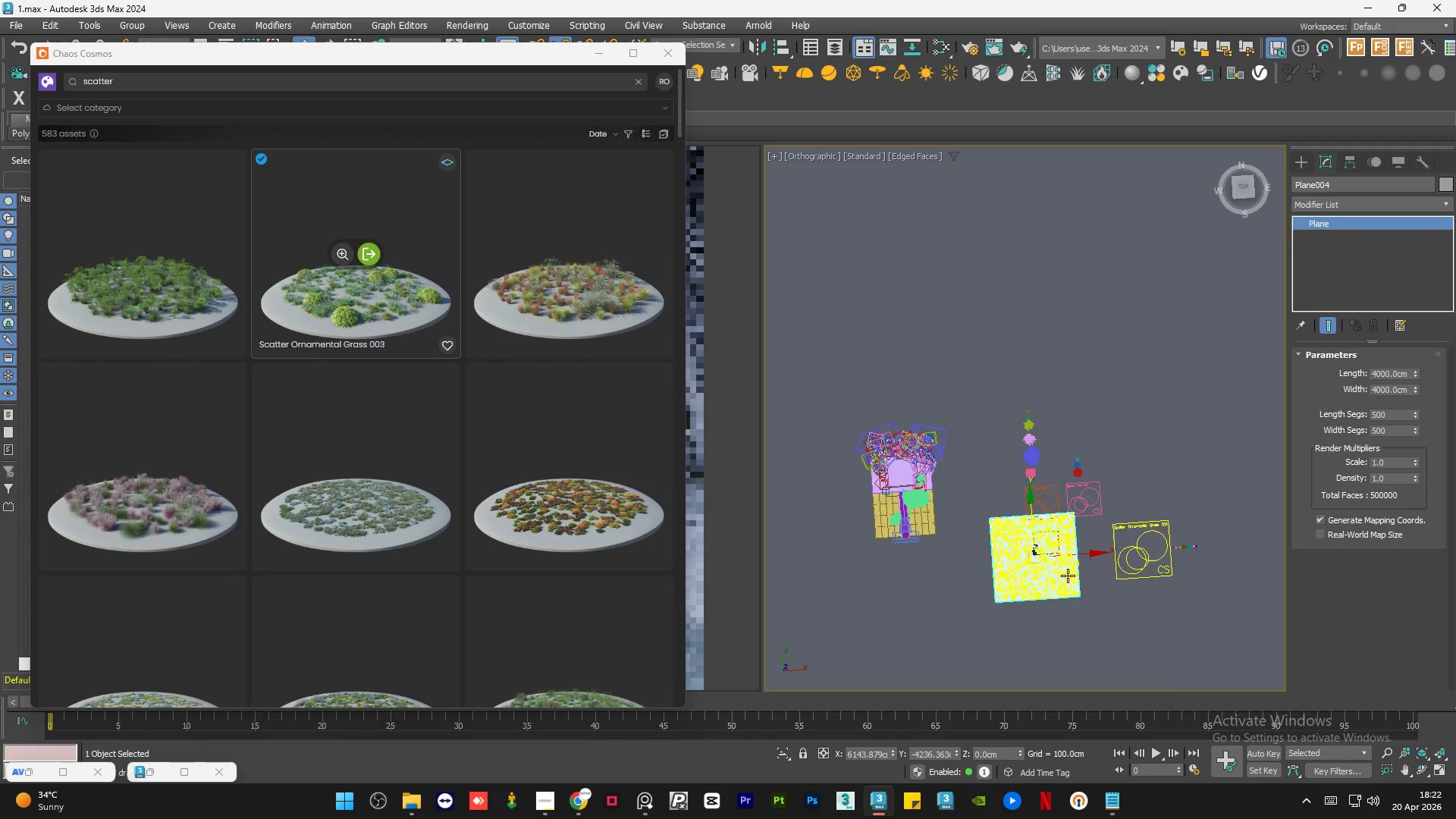 
scroll: coordinate [1009, 506], scroll_direction: down, amount: 1.0
 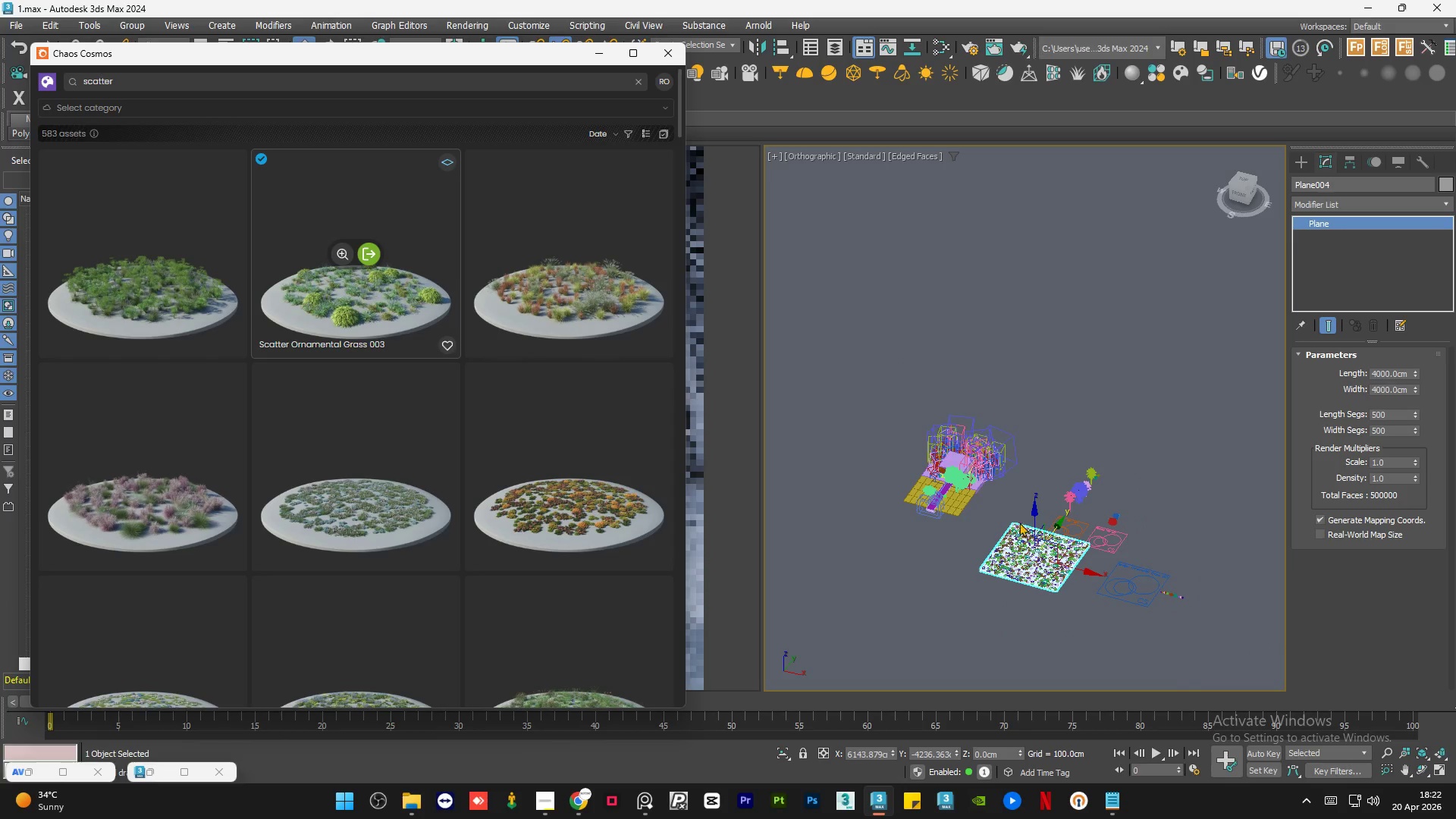 
scroll: coordinate [1068, 576], scroll_direction: up, amount: 1.0
 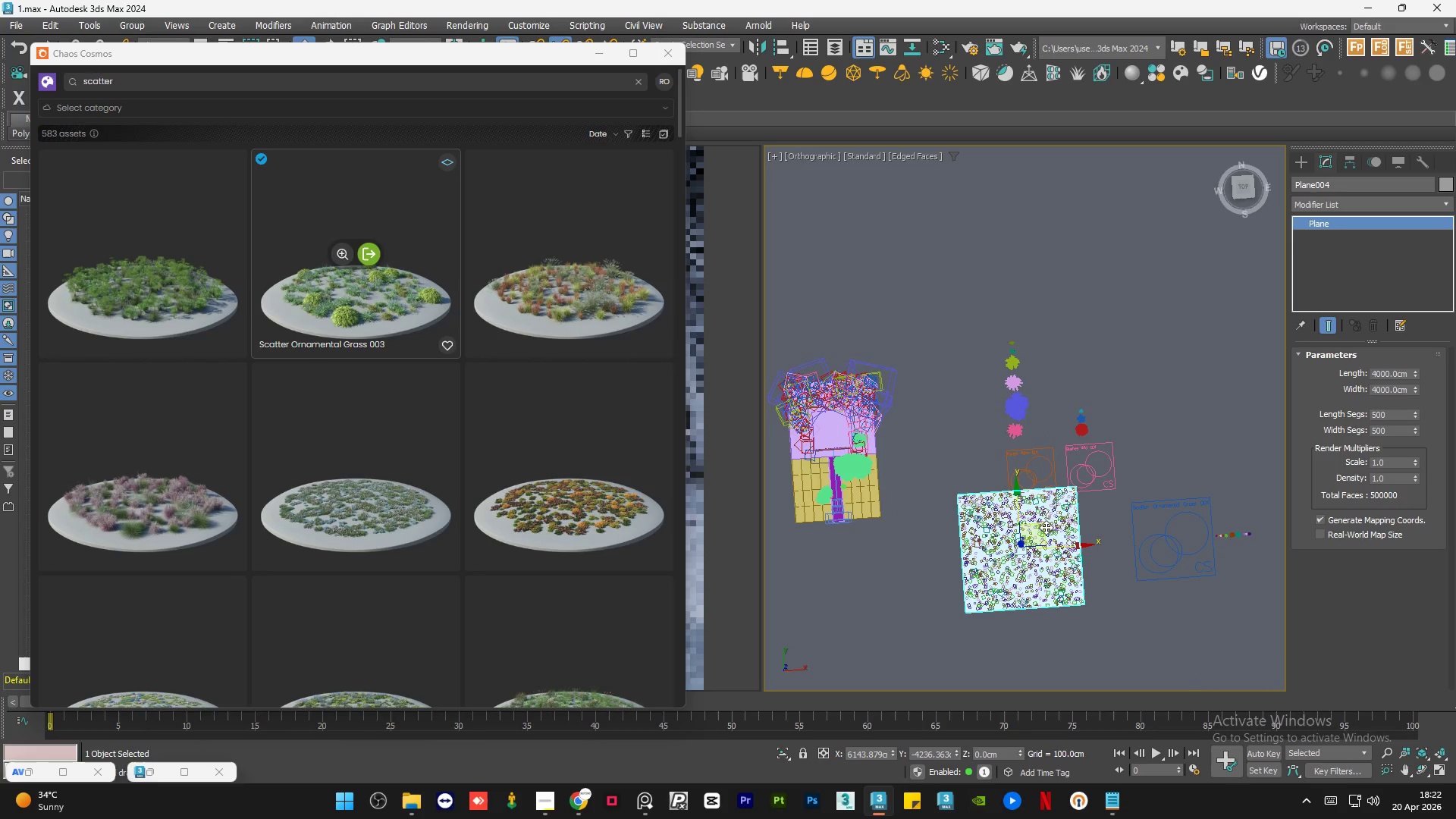 
left_click_drag(start_coordinate=[1045, 527], to_coordinate=[974, 544])
 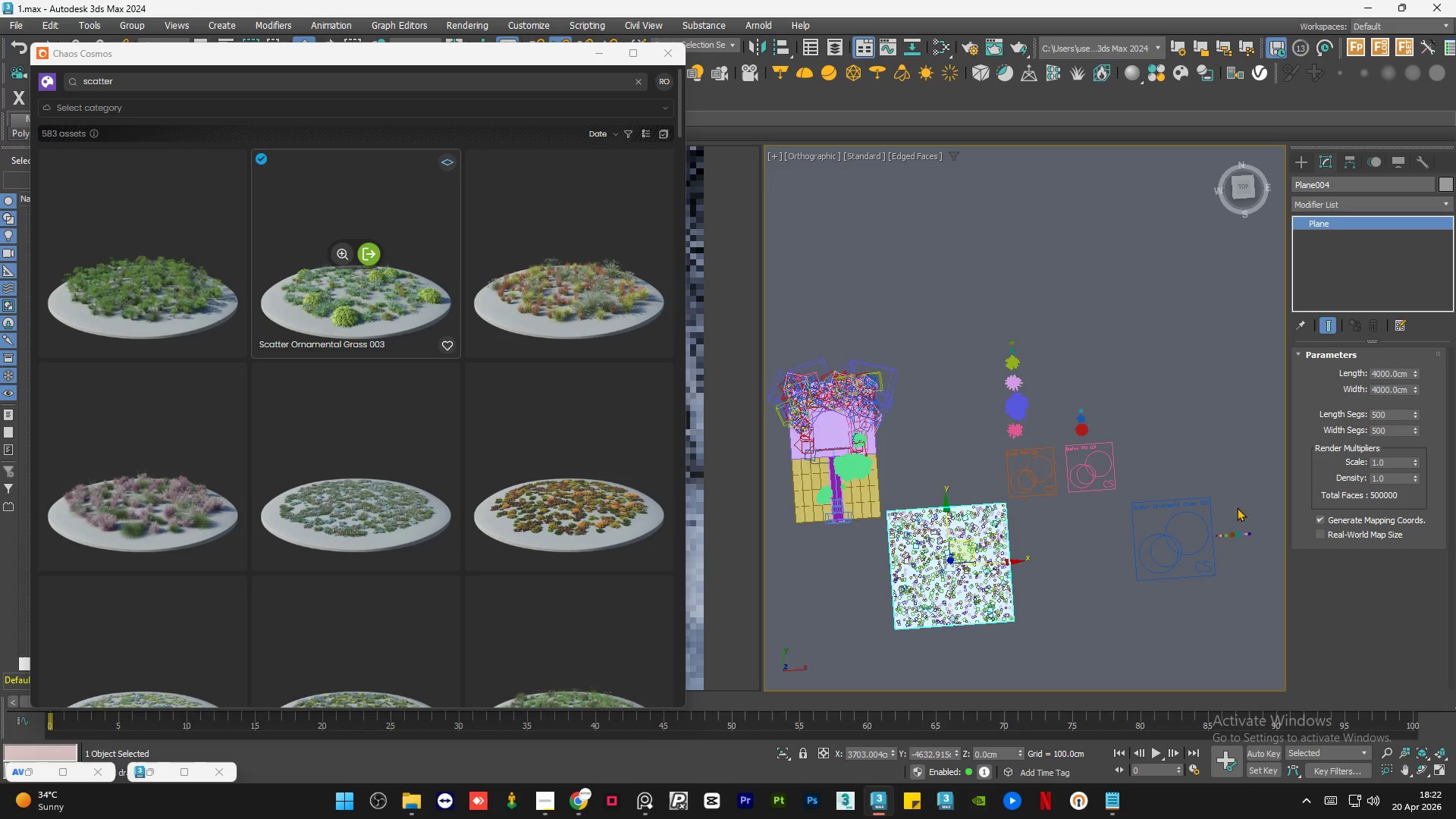 
left_click_drag(start_coordinate=[1271, 492], to_coordinate=[1159, 611])
 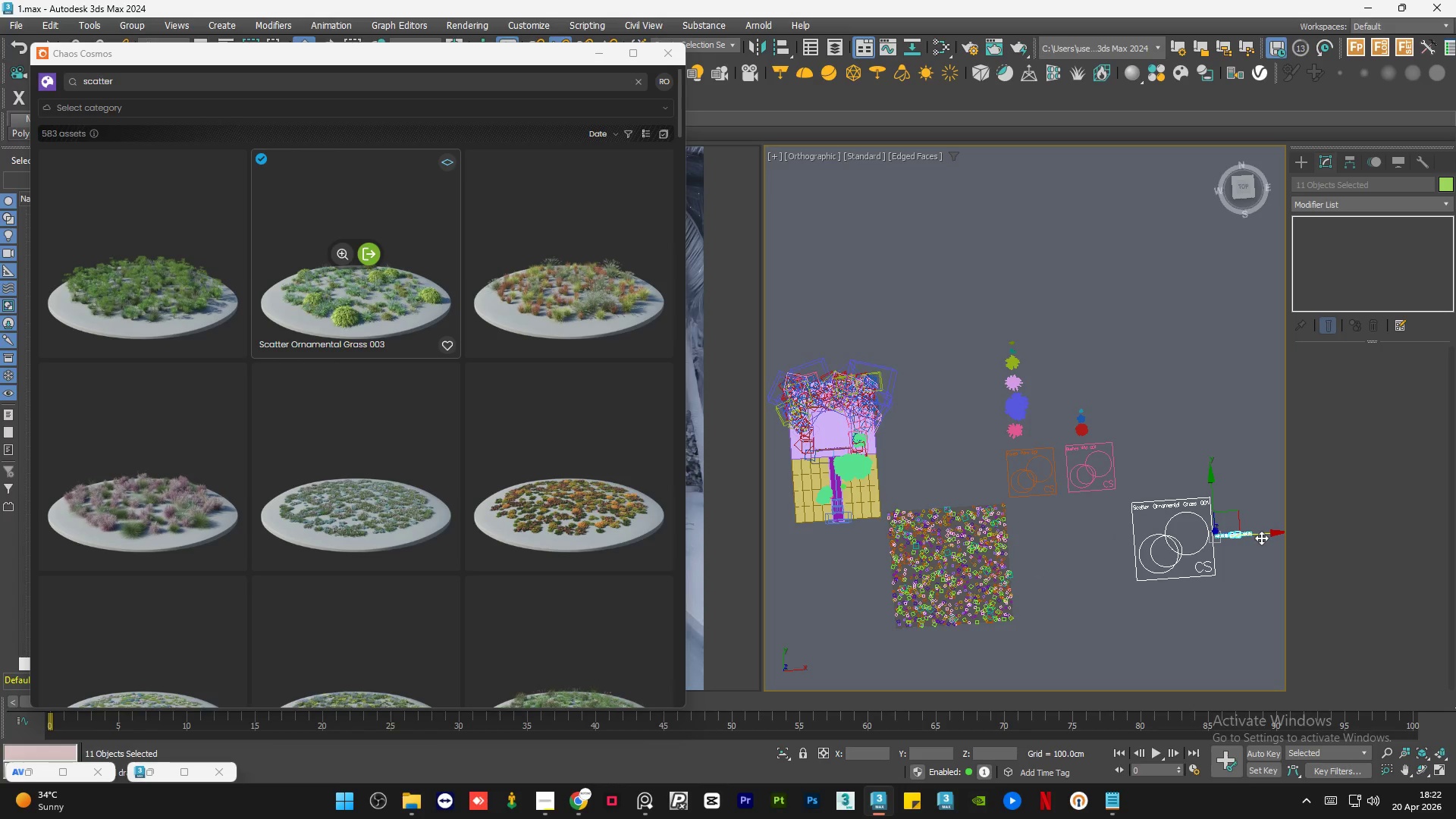 
left_click_drag(start_coordinate=[1261, 537], to_coordinate=[1175, 540])
 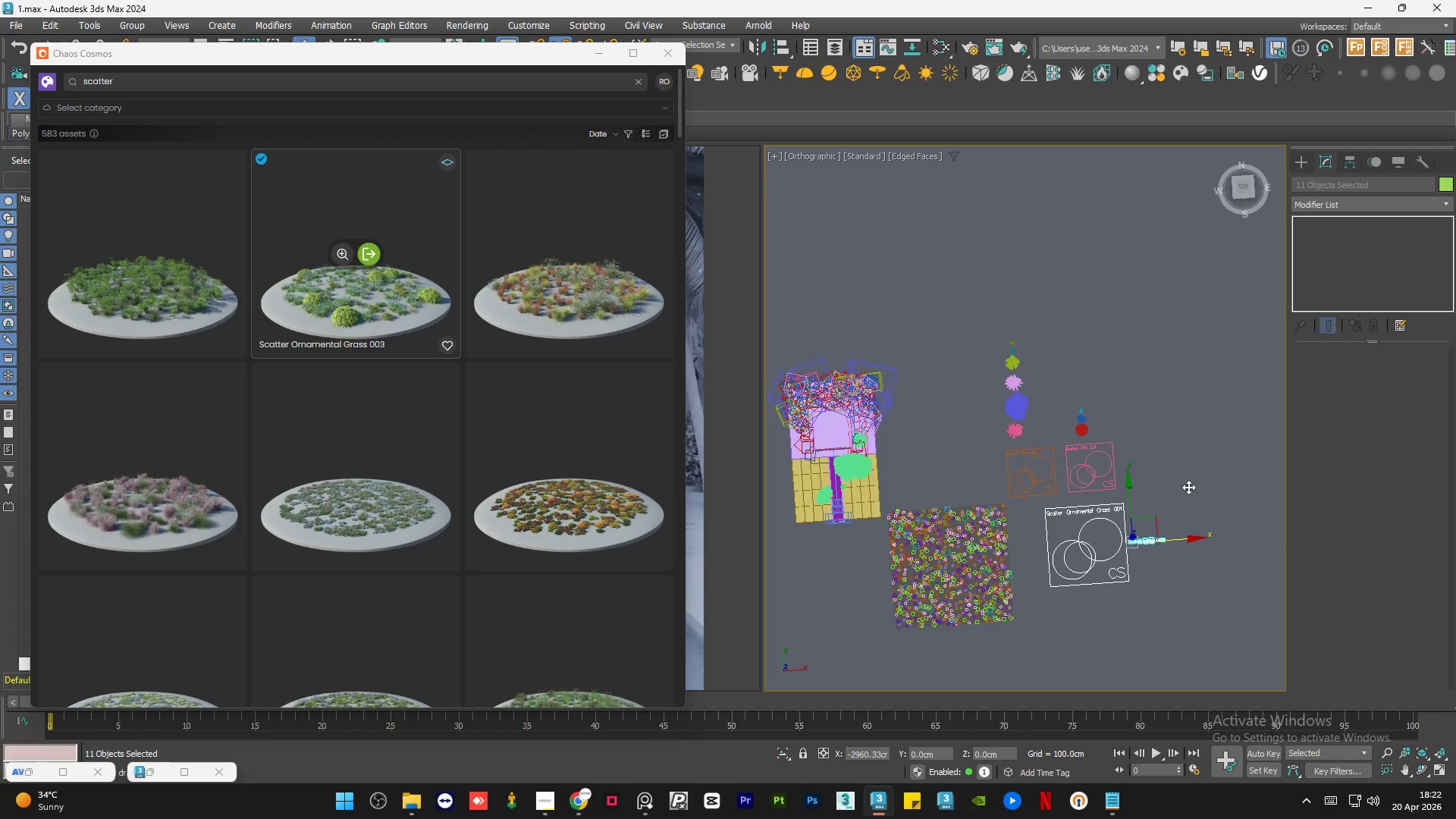 
left_click([1188, 487])
 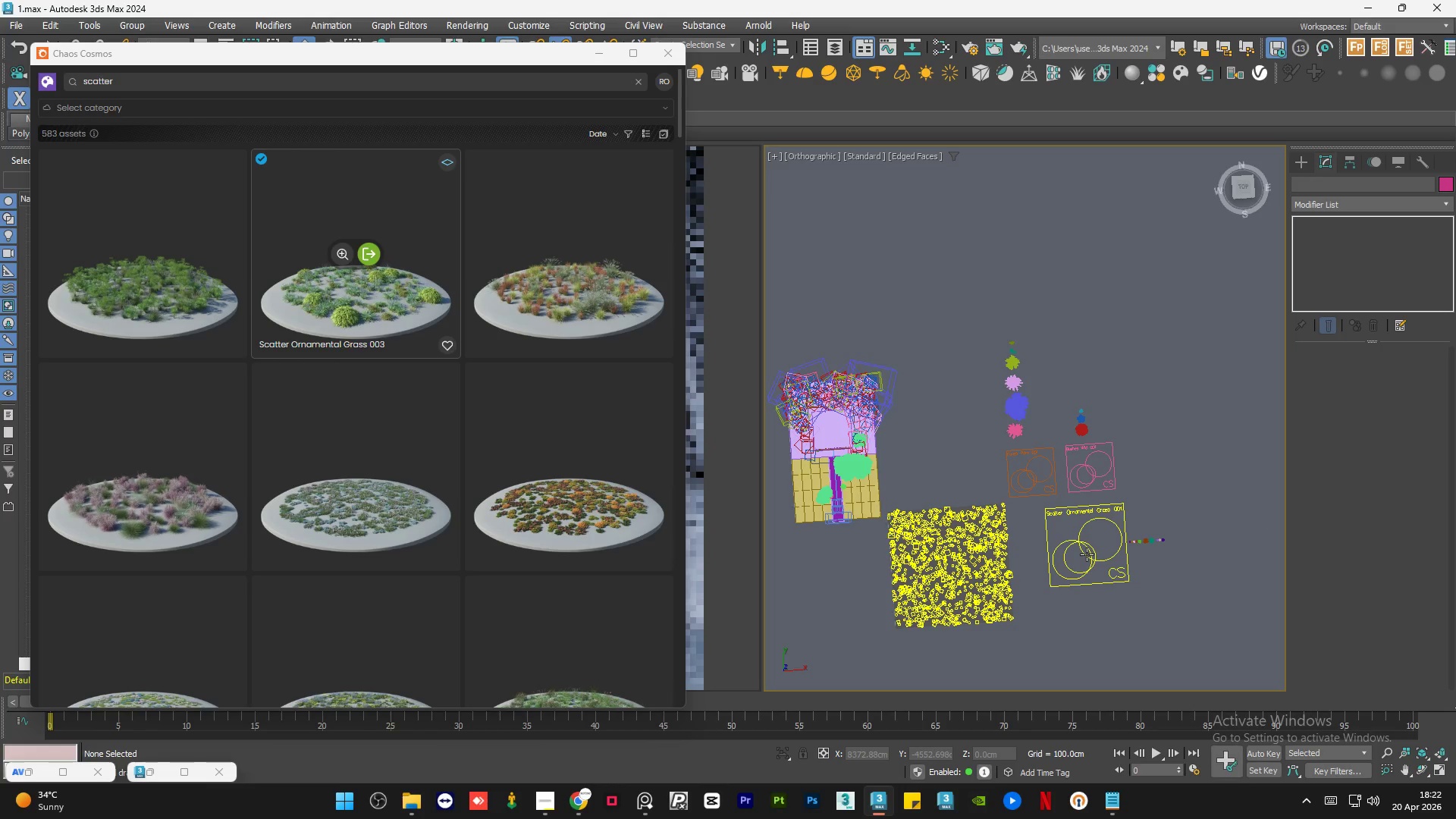 
left_click([1087, 554])
 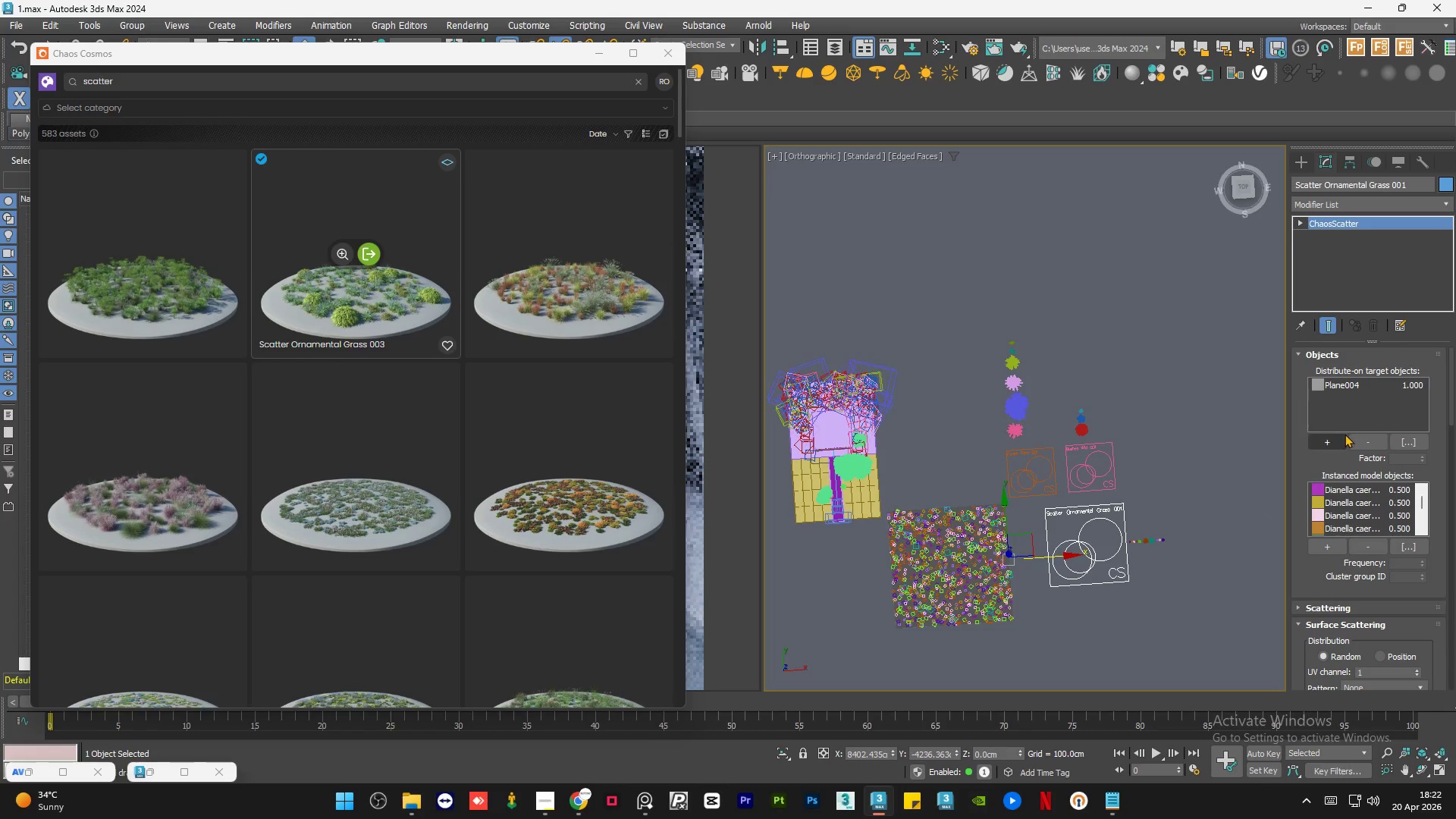 
left_click([1359, 383])
 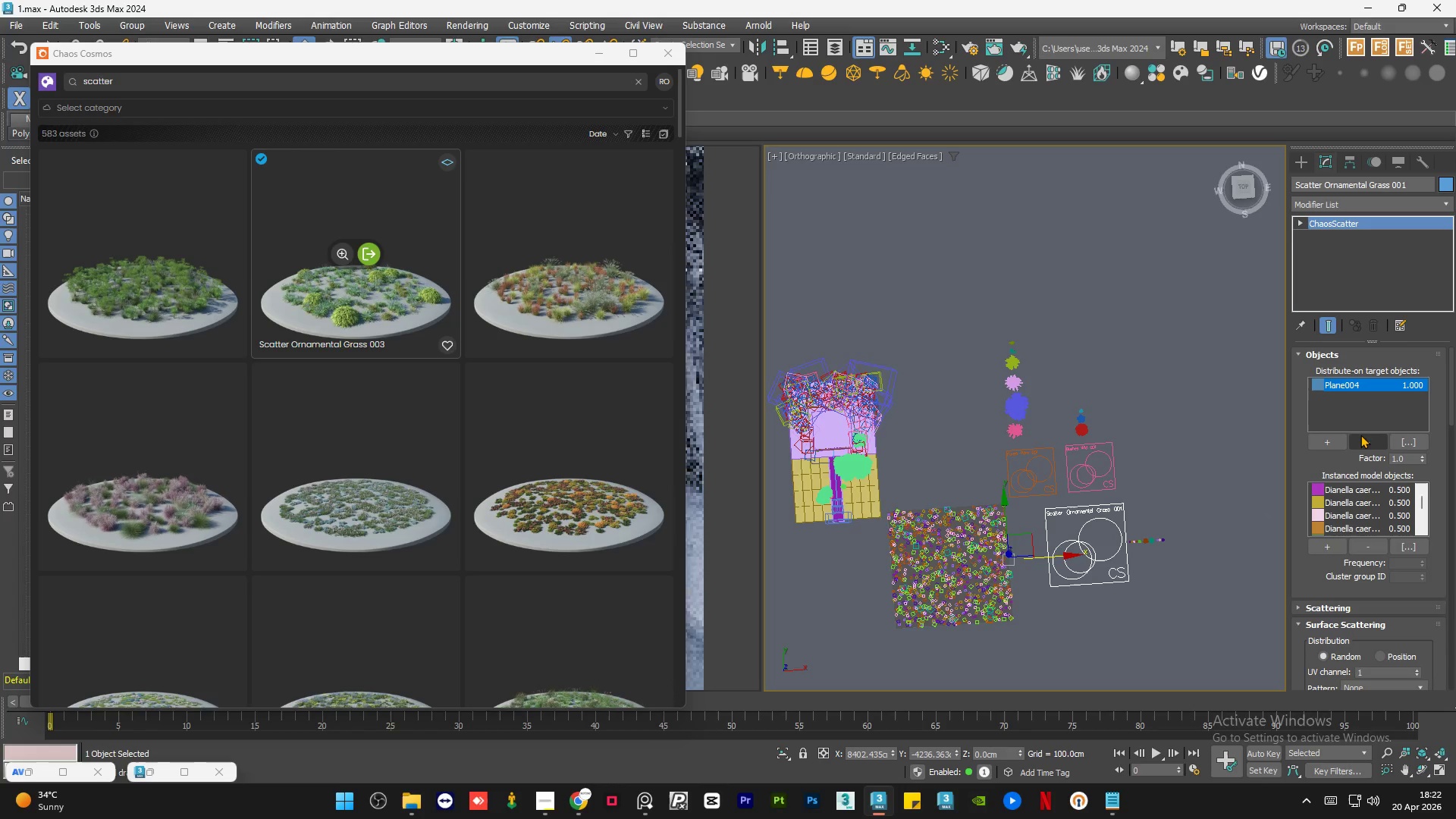 
left_click([1363, 441])
 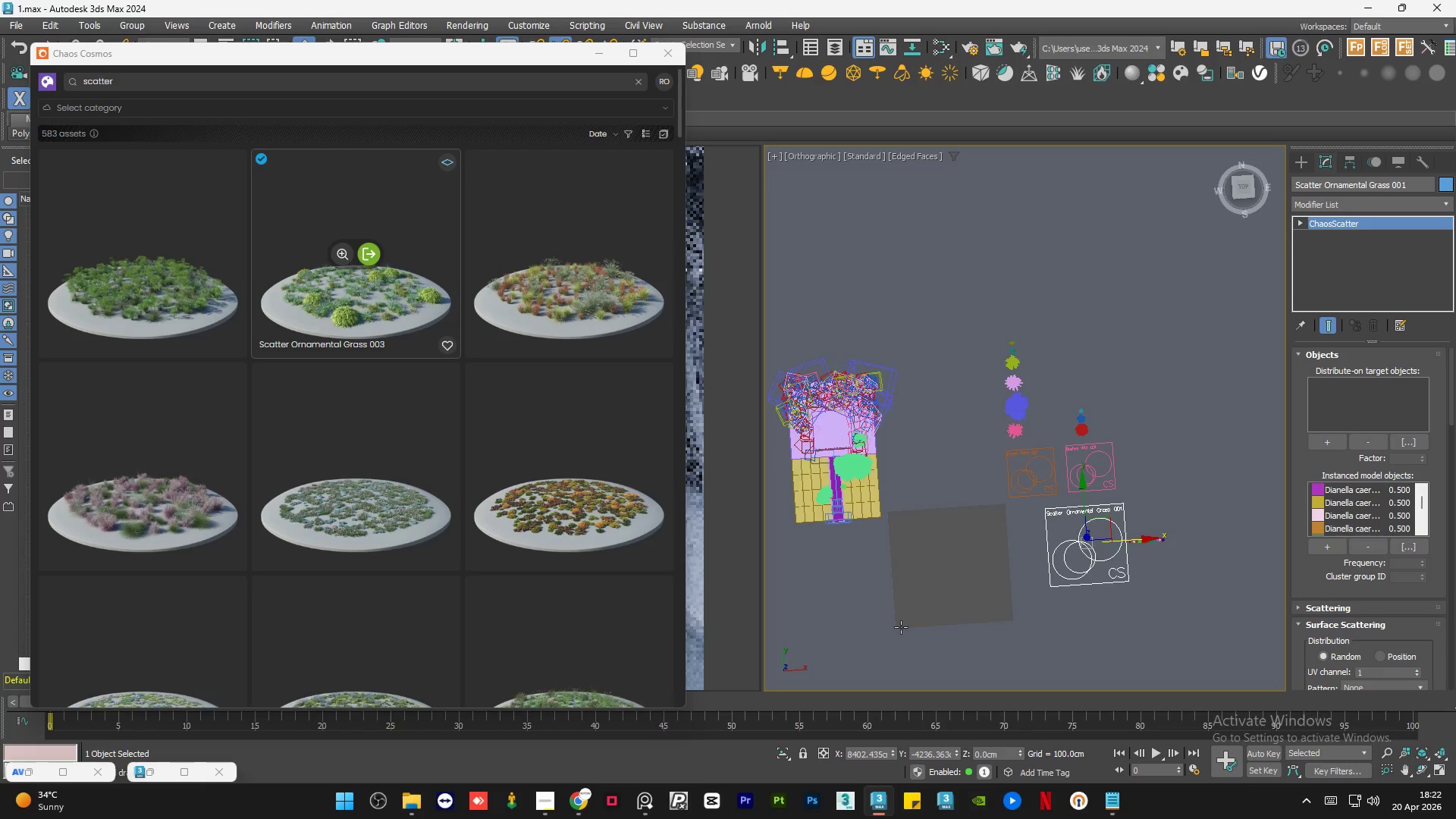 
left_click([930, 593])
 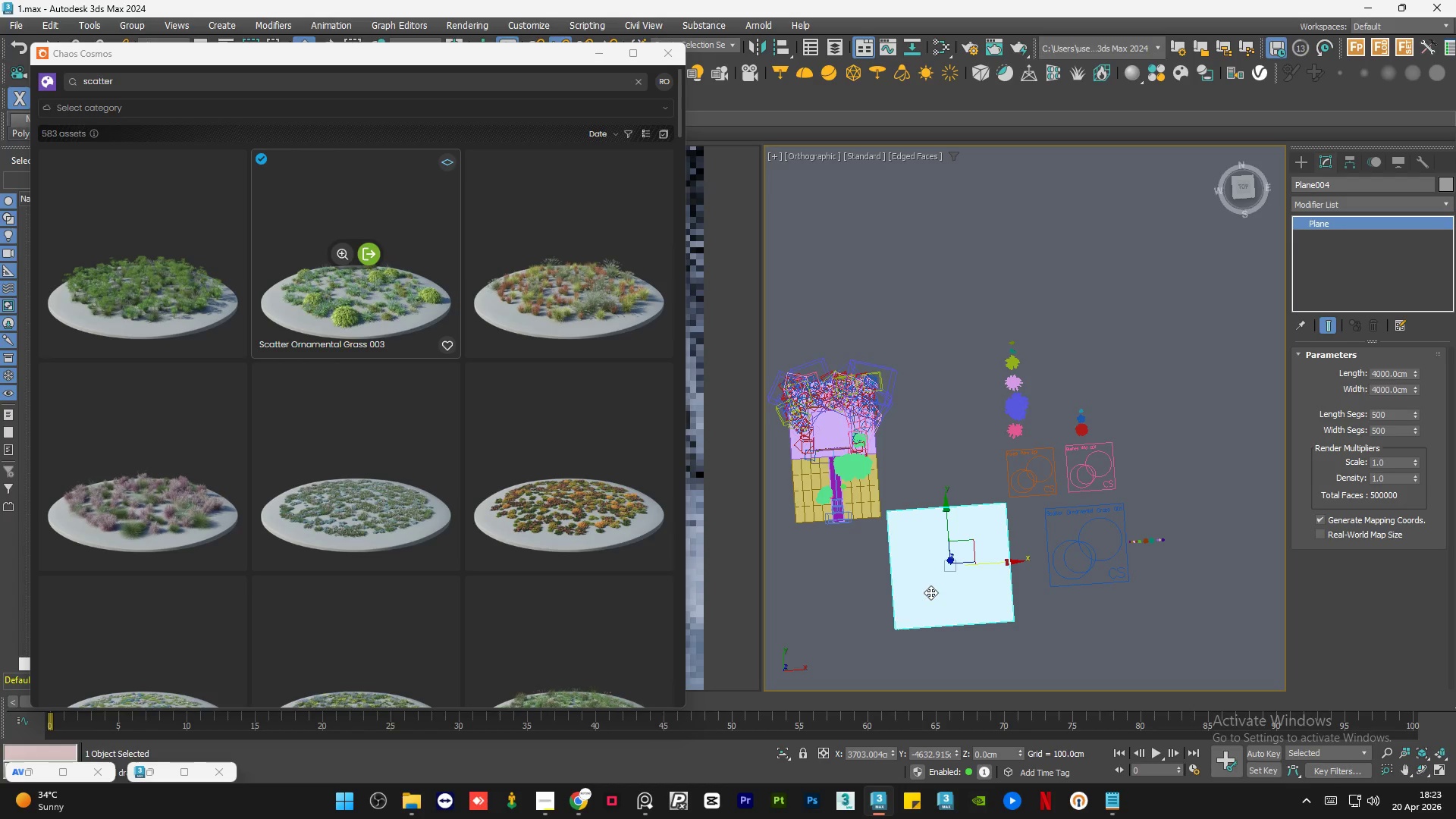 
key(Delete)
 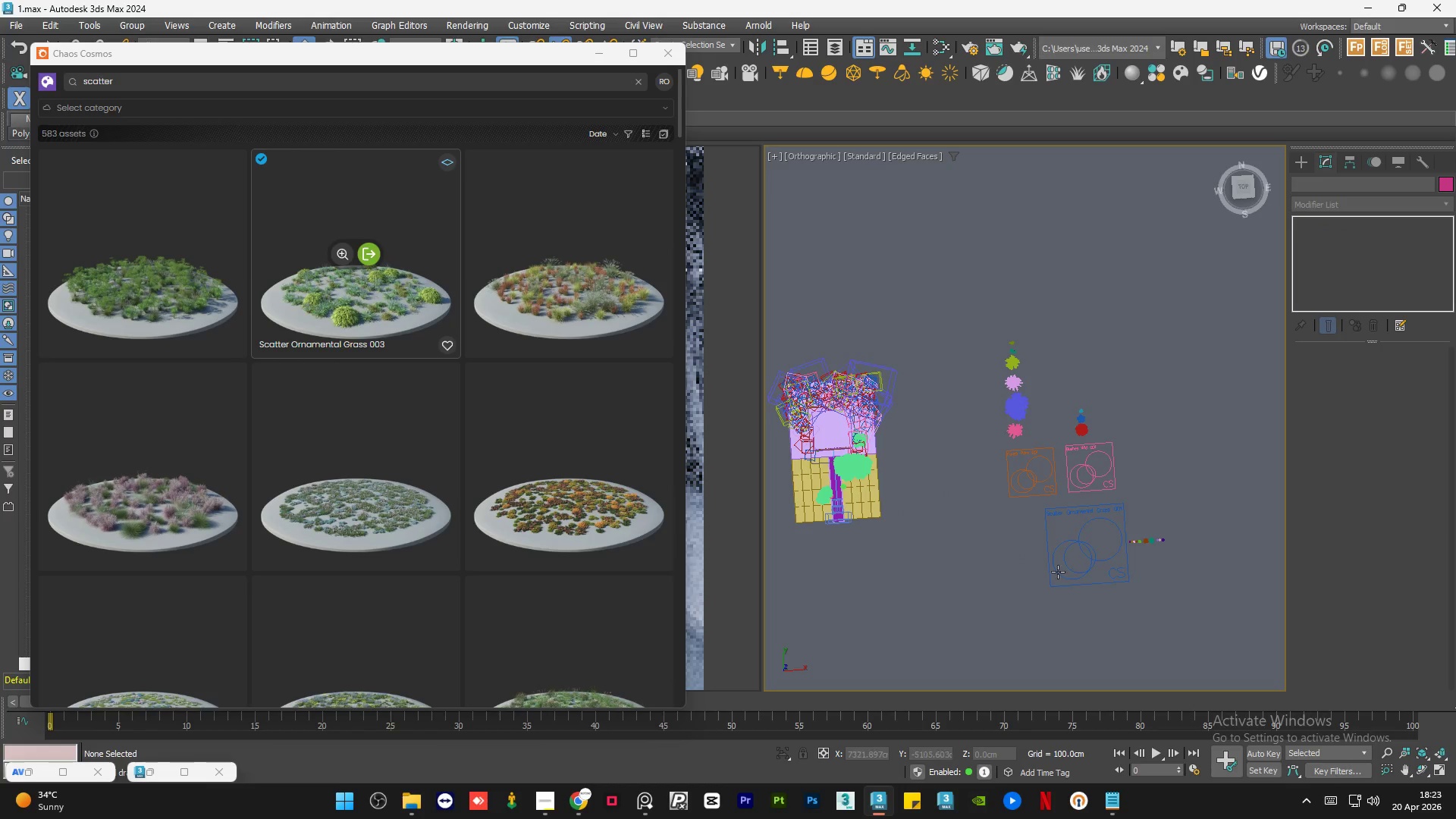 
left_click([1059, 571])
 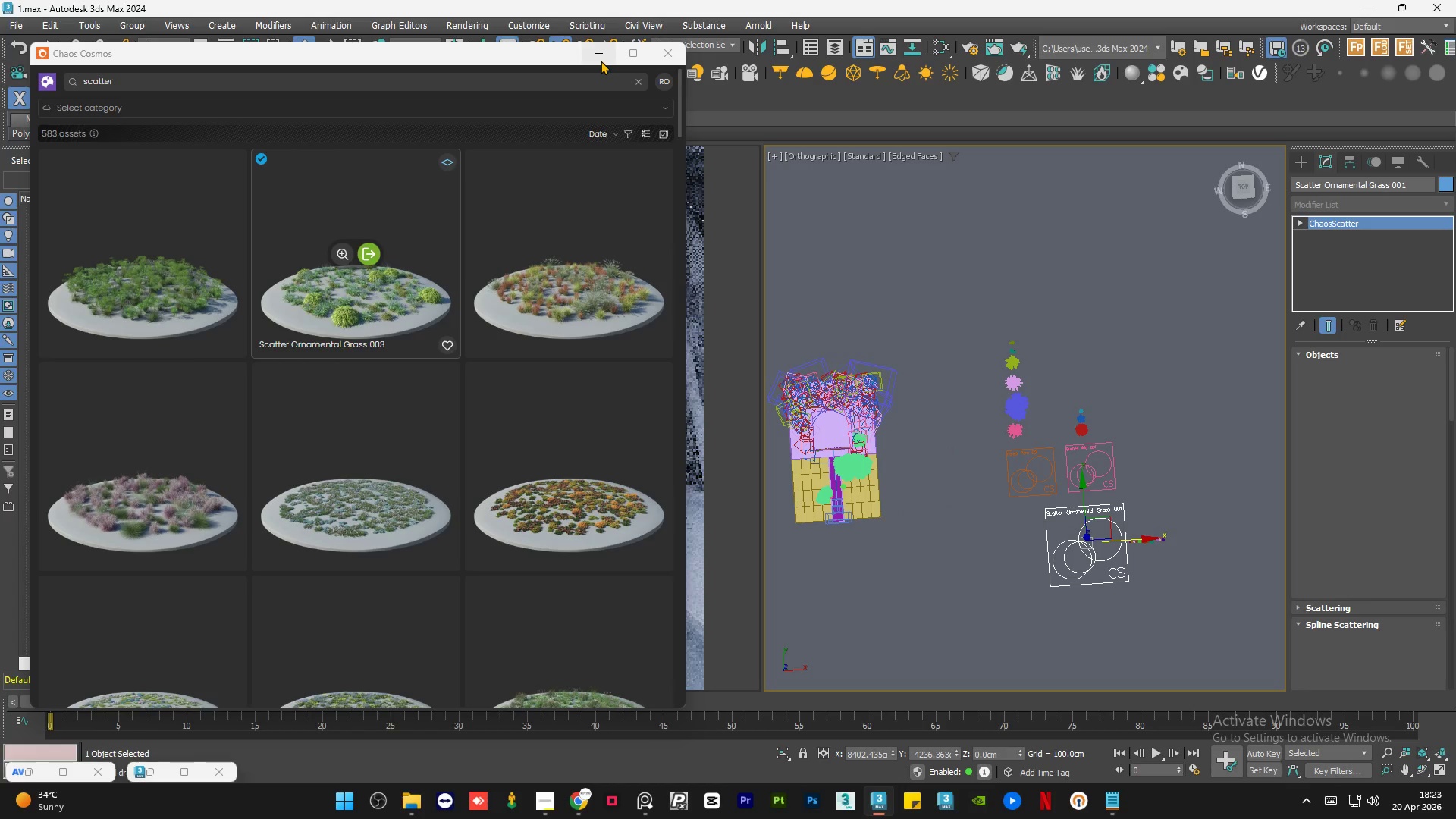 
left_click([599, 53])
 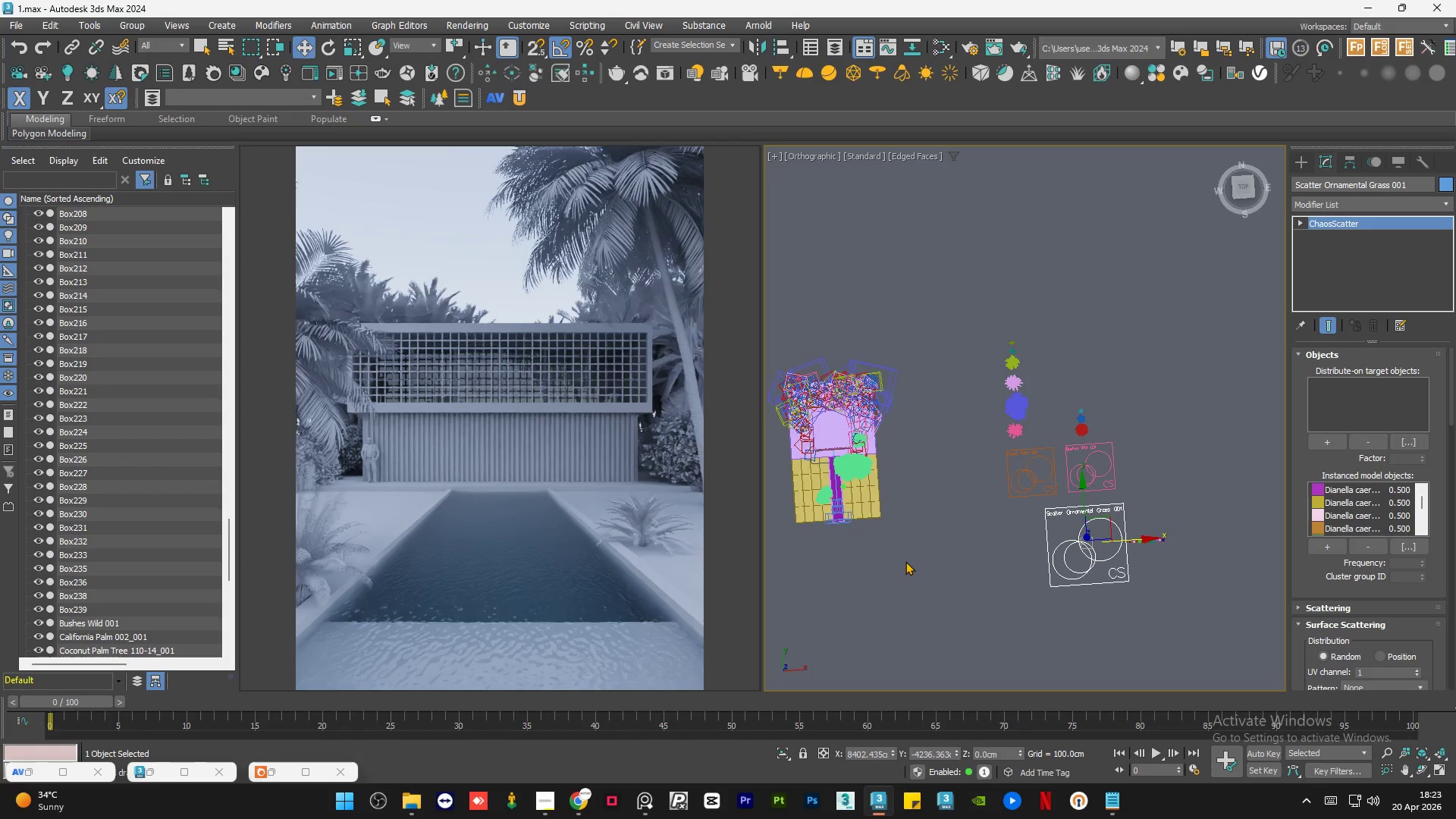 
scroll: coordinate [1100, 489], scroll_direction: up, amount: 5.0
 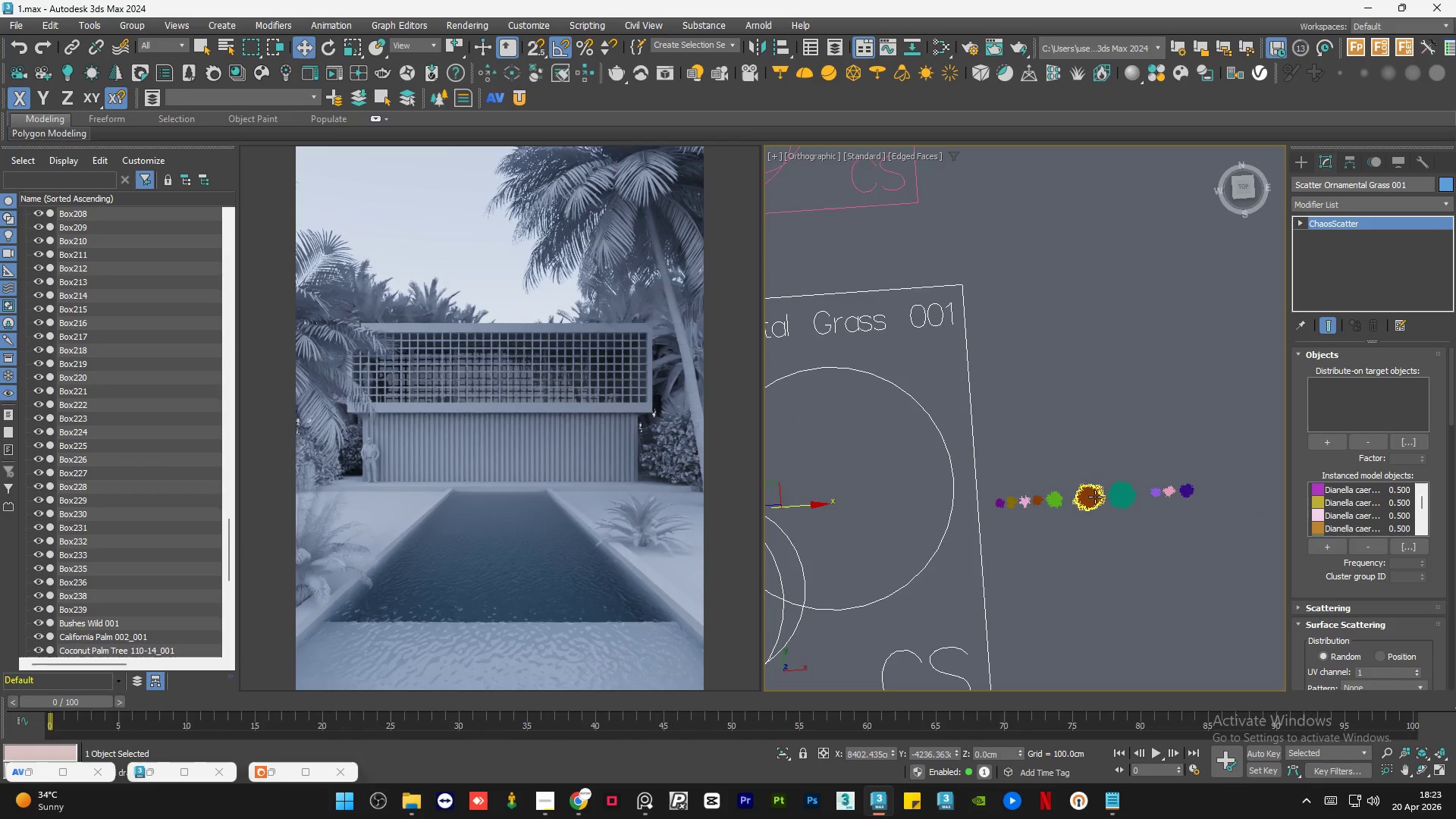 
hold_key(key=AltLeft, duration=0.88)
 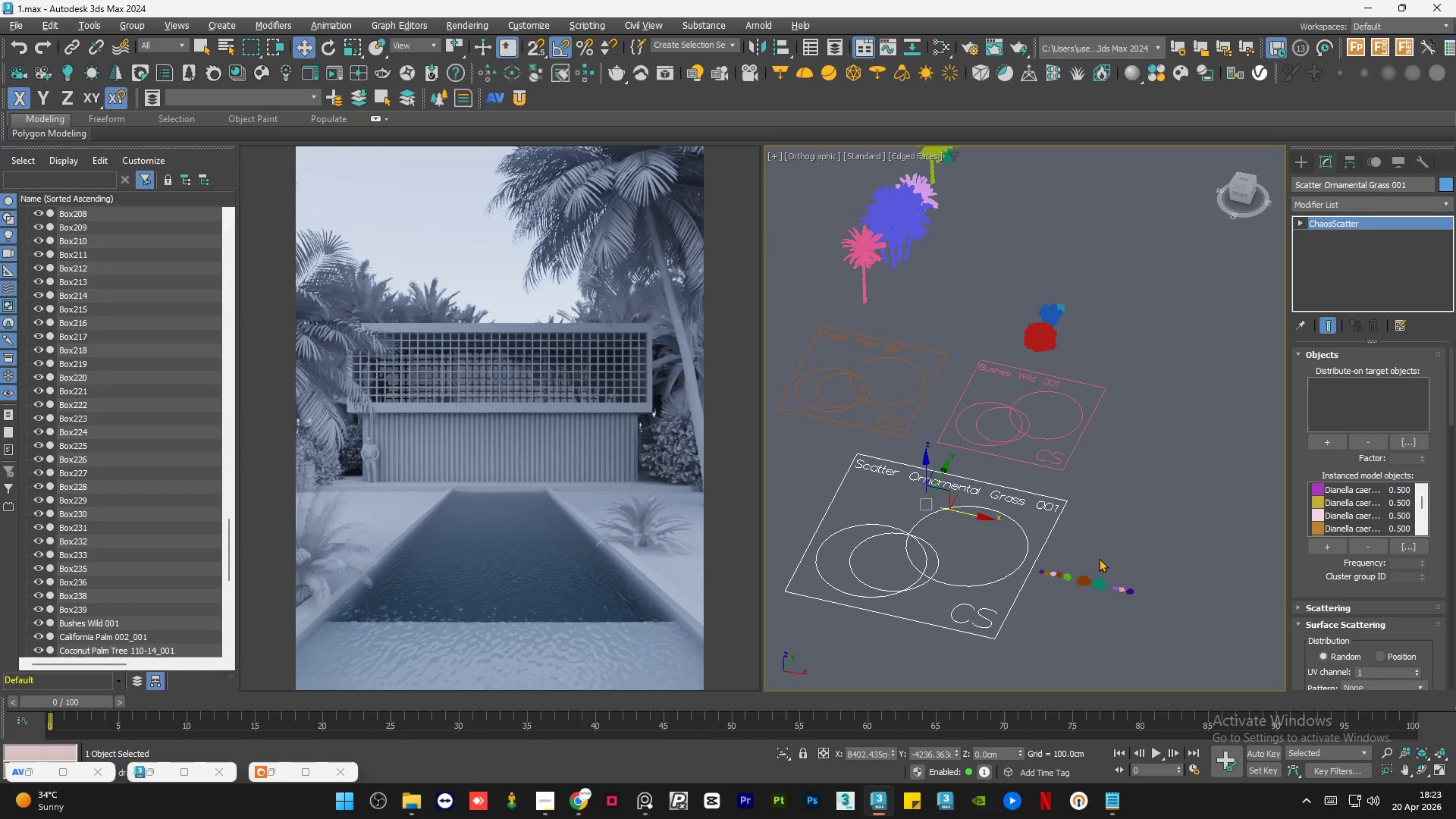 
scroll: coordinate [1095, 497], scroll_direction: down, amount: 2.0
 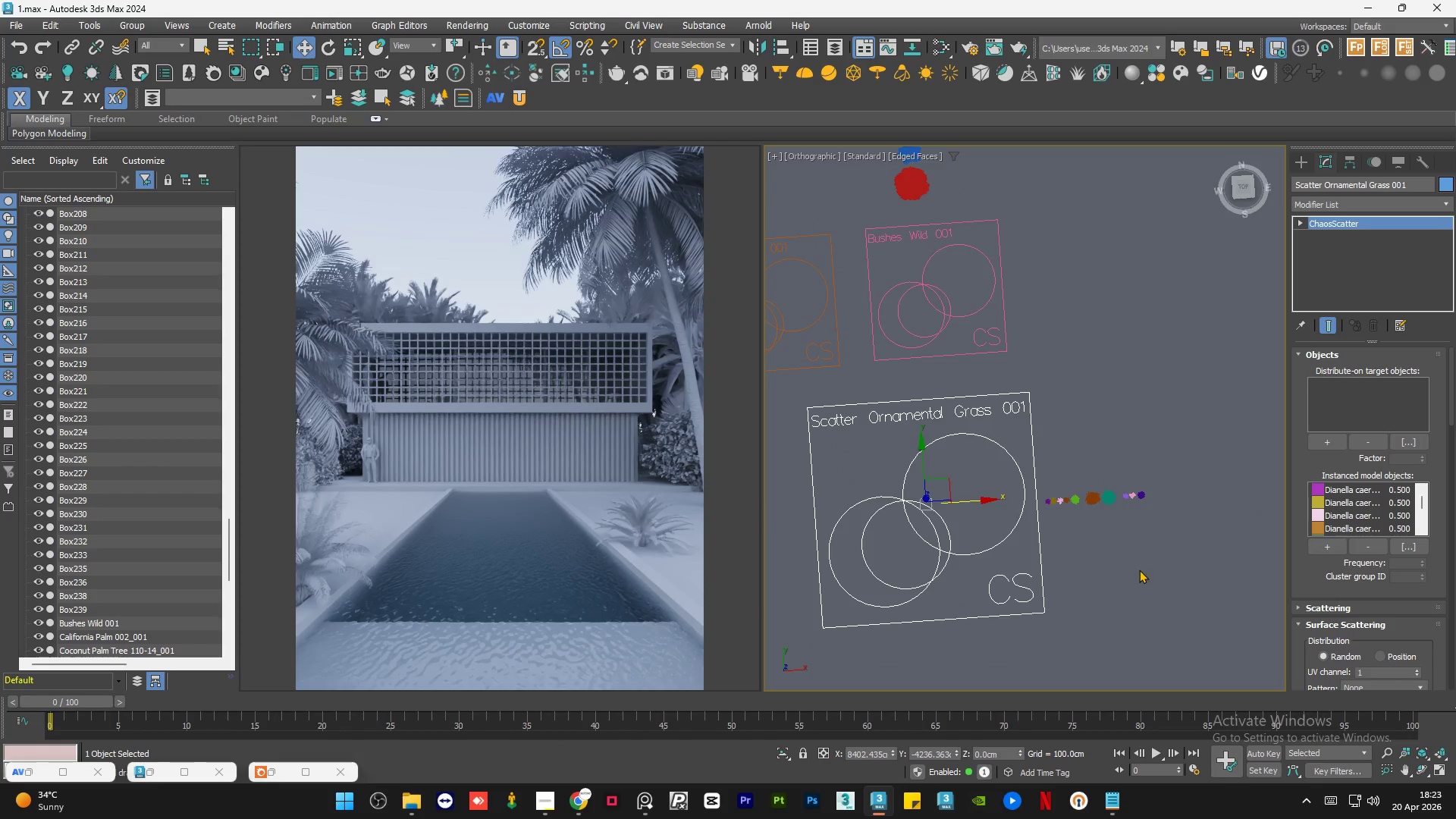 
key(F4)
 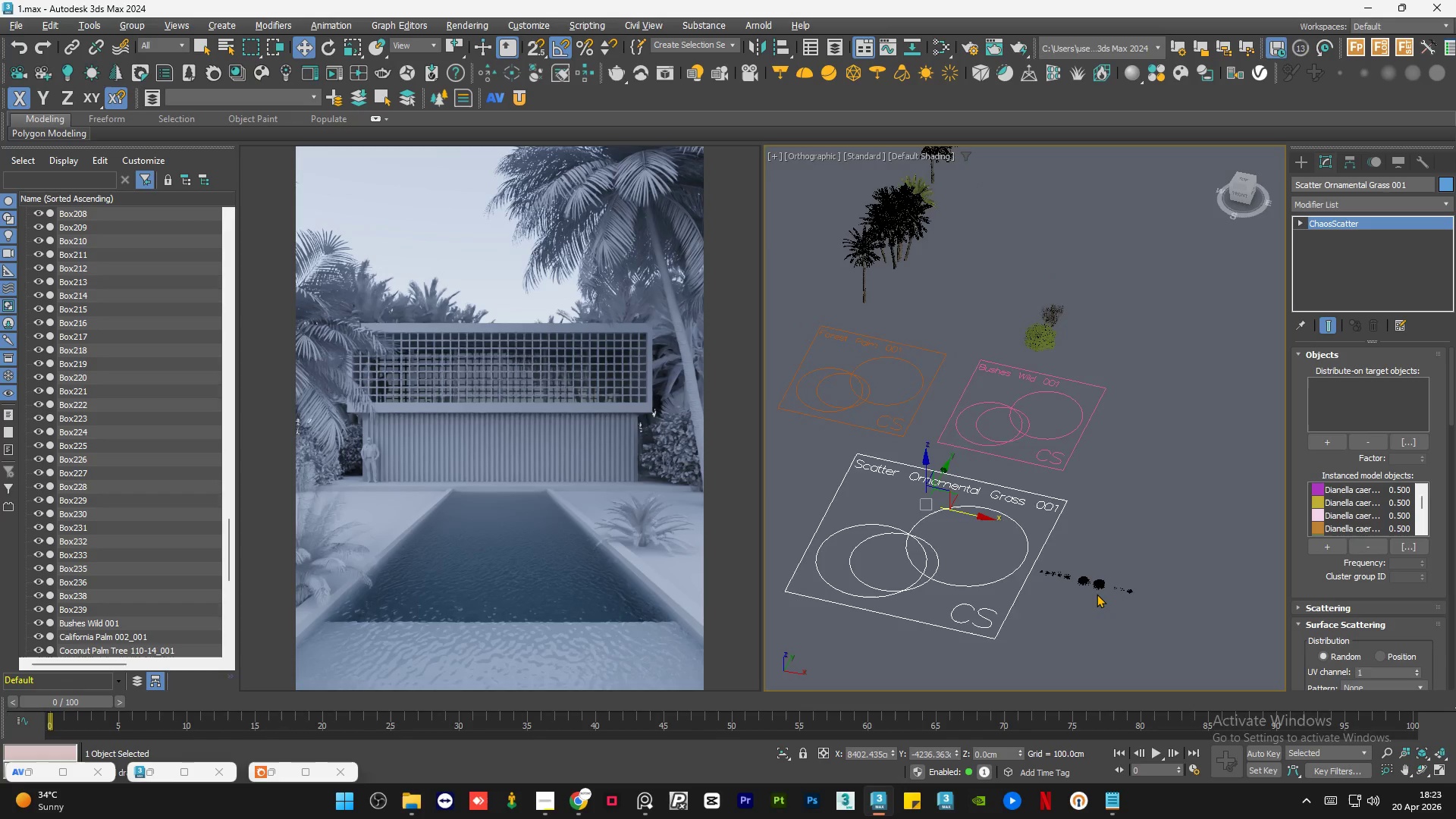 
scroll: coordinate [1097, 594], scroll_direction: up, amount: 7.0
 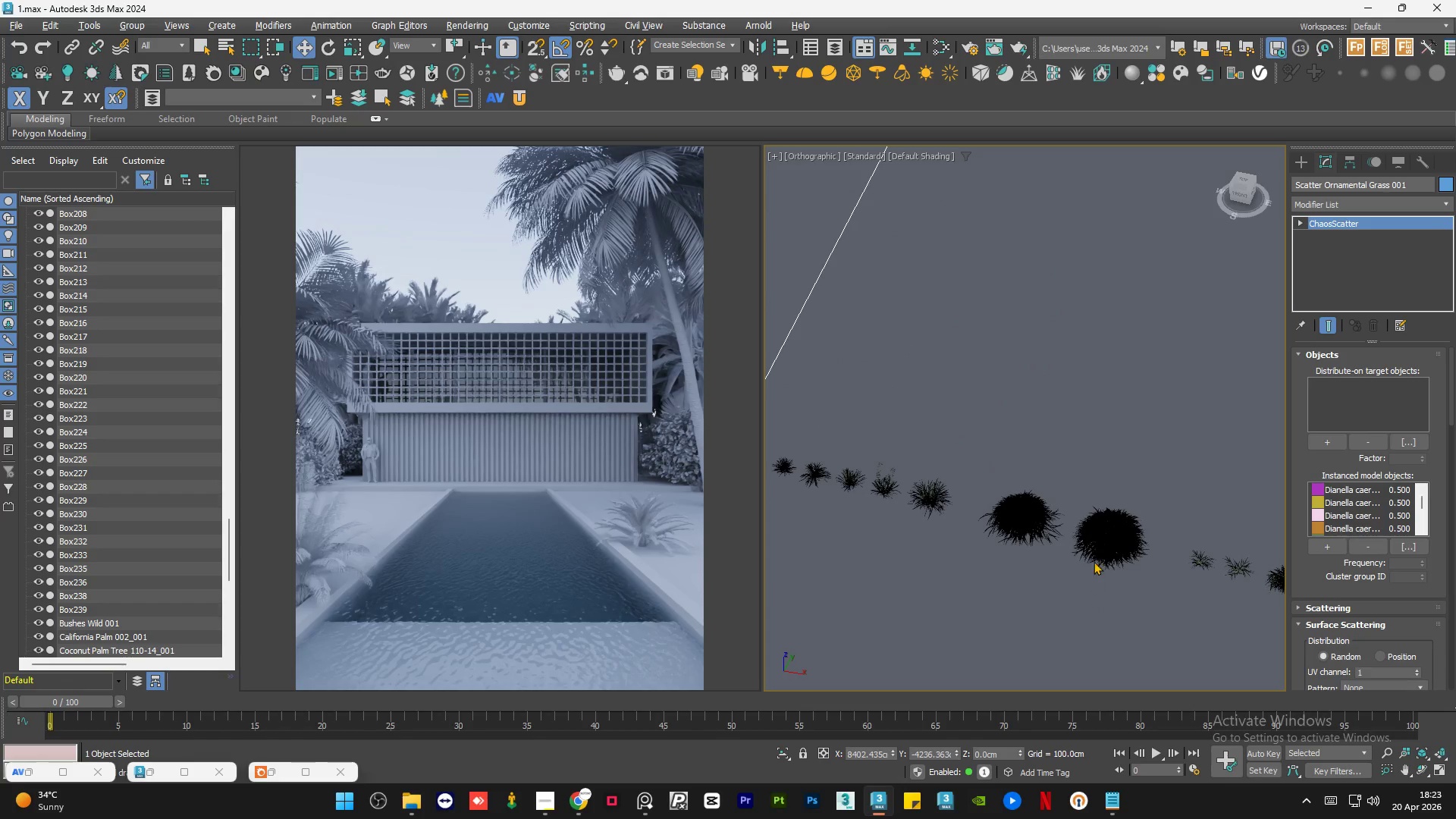 
scroll: coordinate [1109, 540], scroll_direction: down, amount: 9.0
 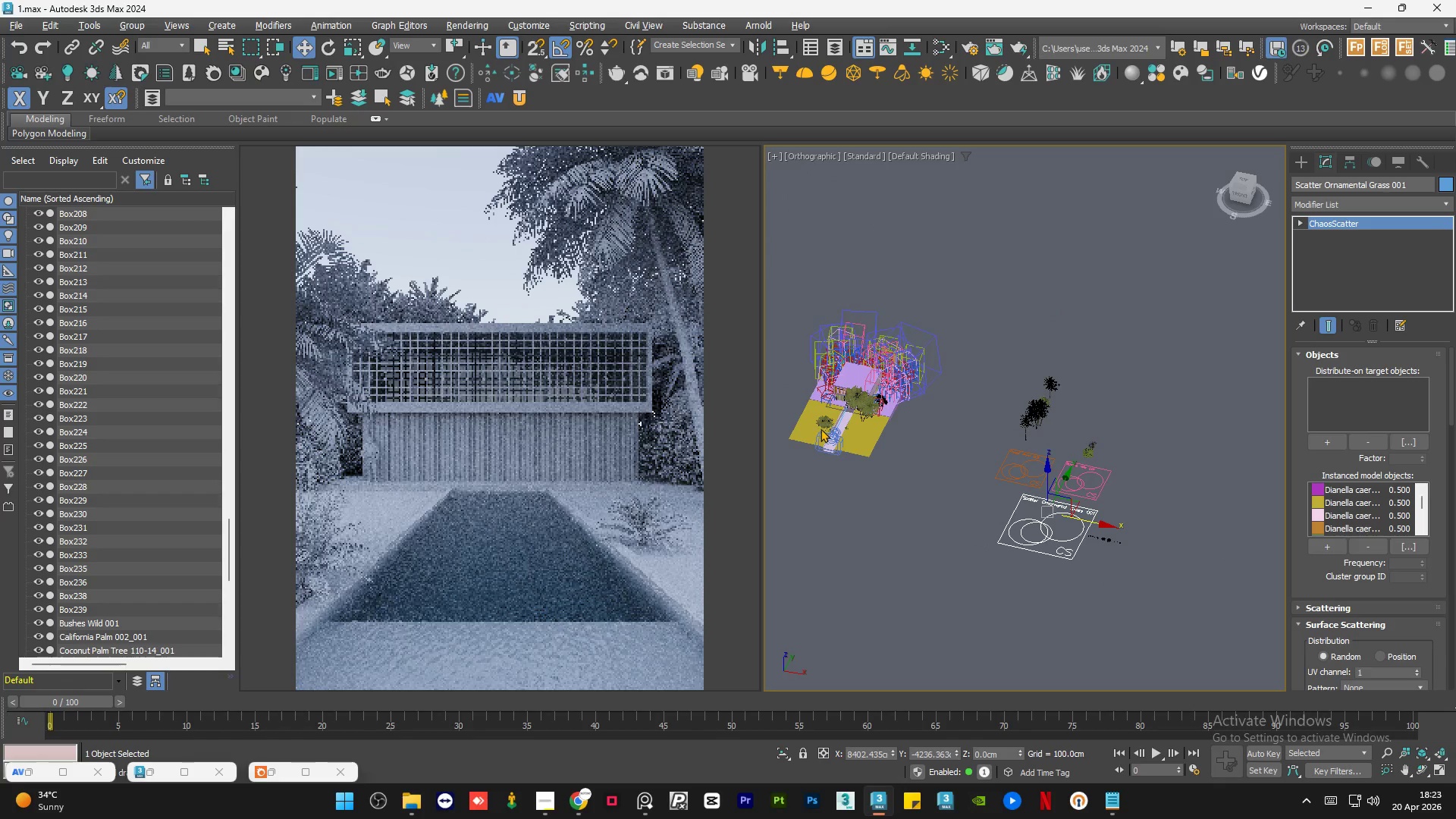 
left_click([821, 417])
 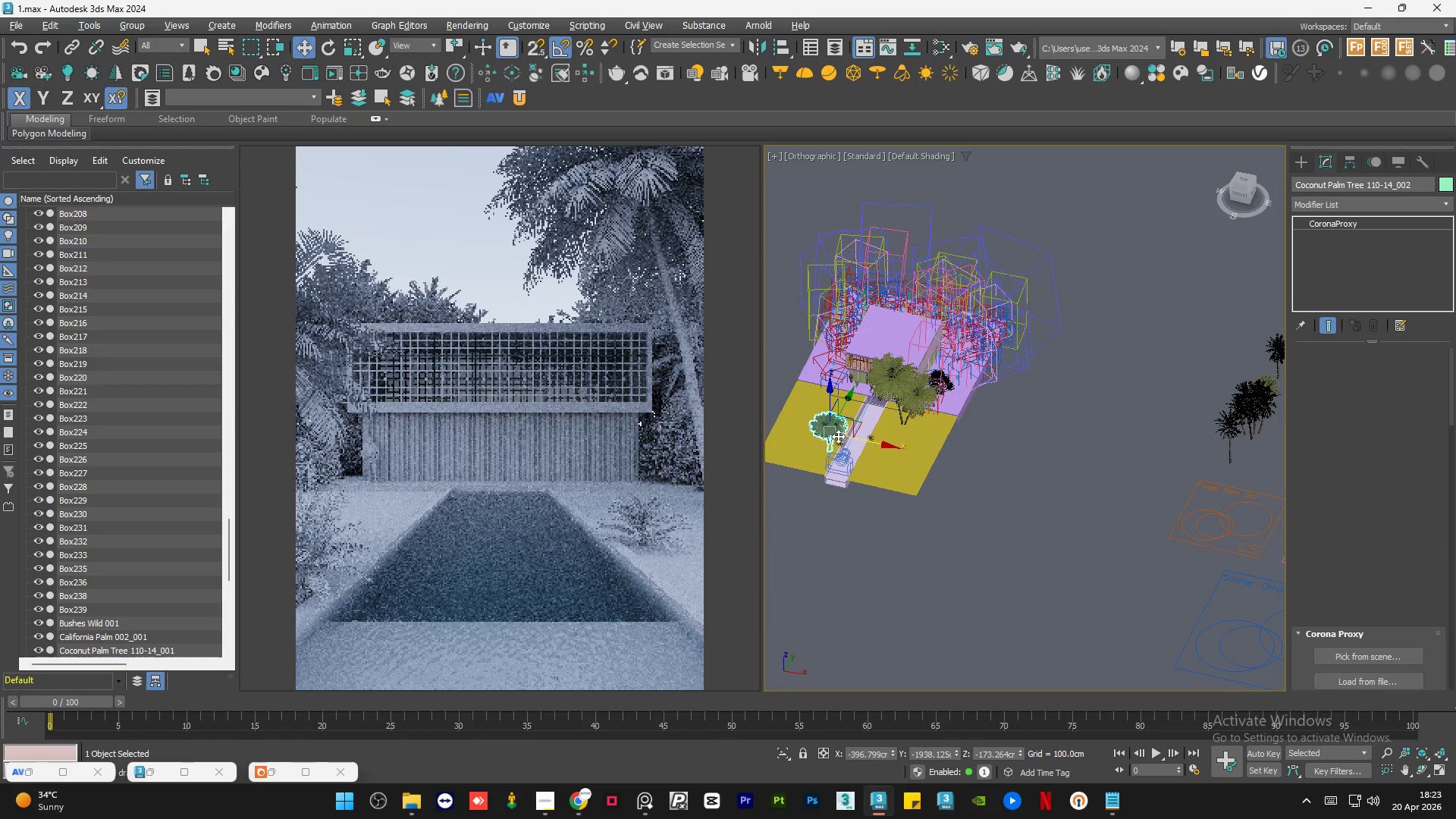 
scroll: coordinate [836, 441], scroll_direction: up, amount: 7.0
 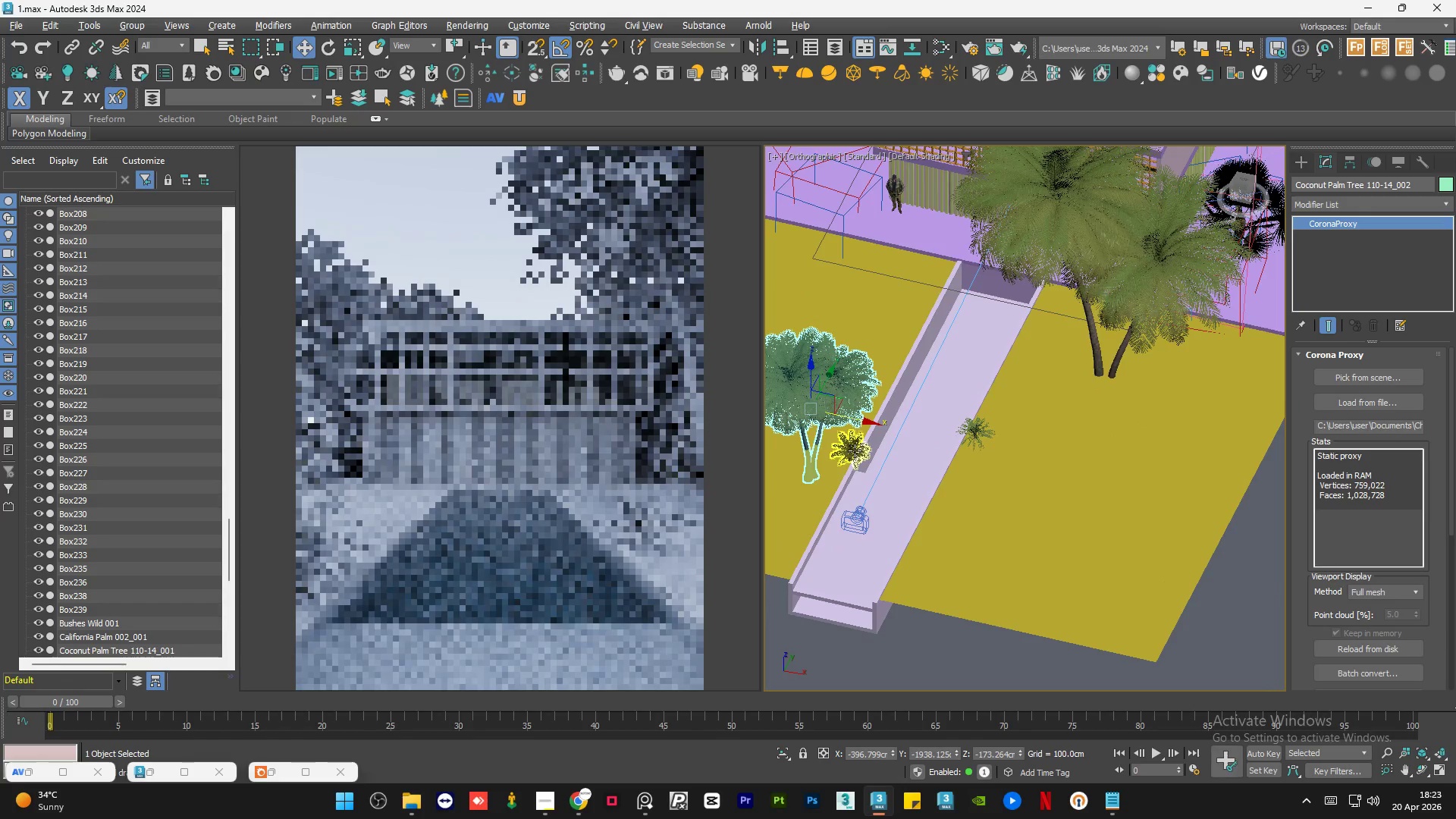 
left_click([855, 450])
 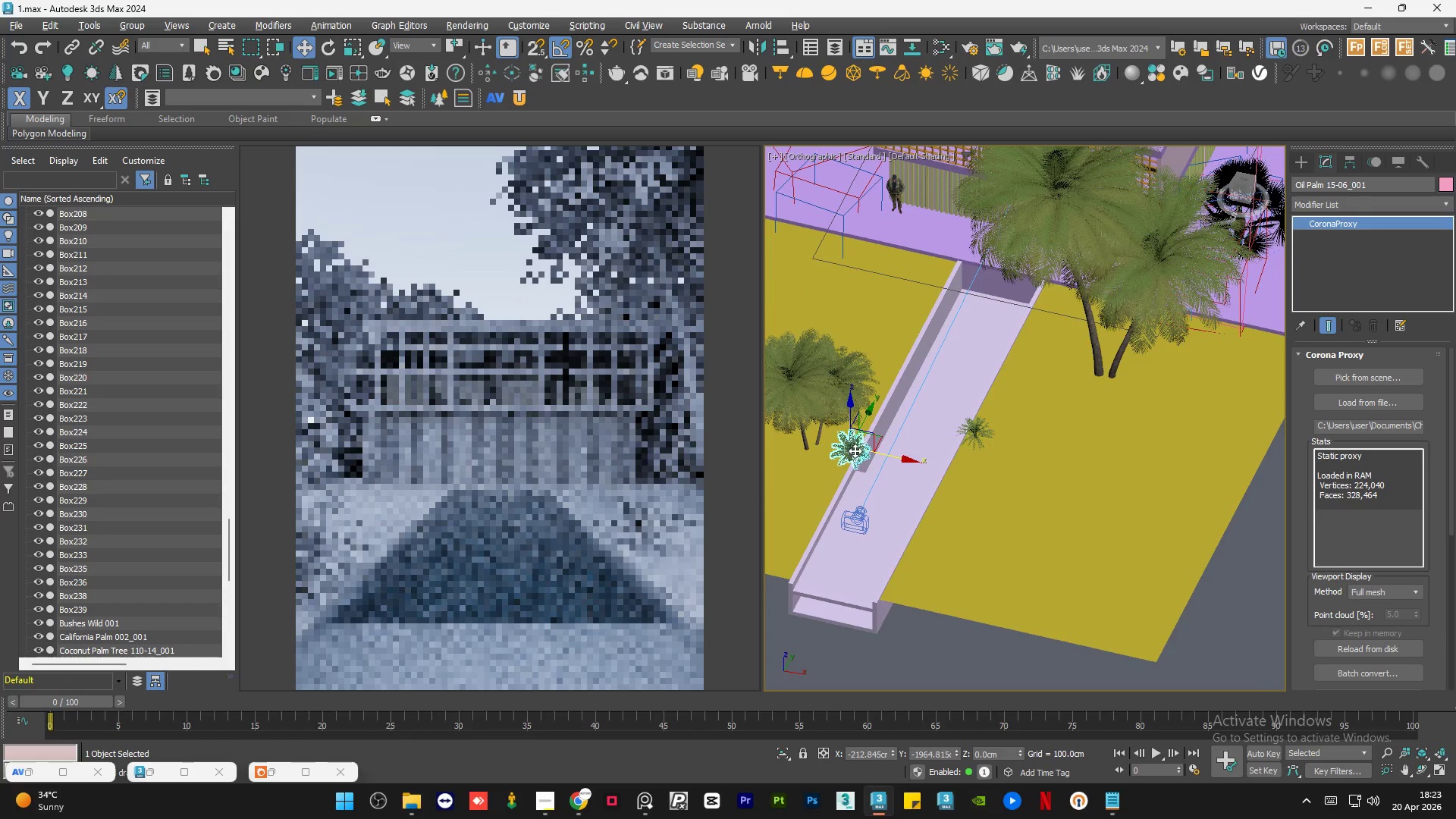 
hold_key(key=ControlLeft, duration=0.86)
left_click([981, 425])
 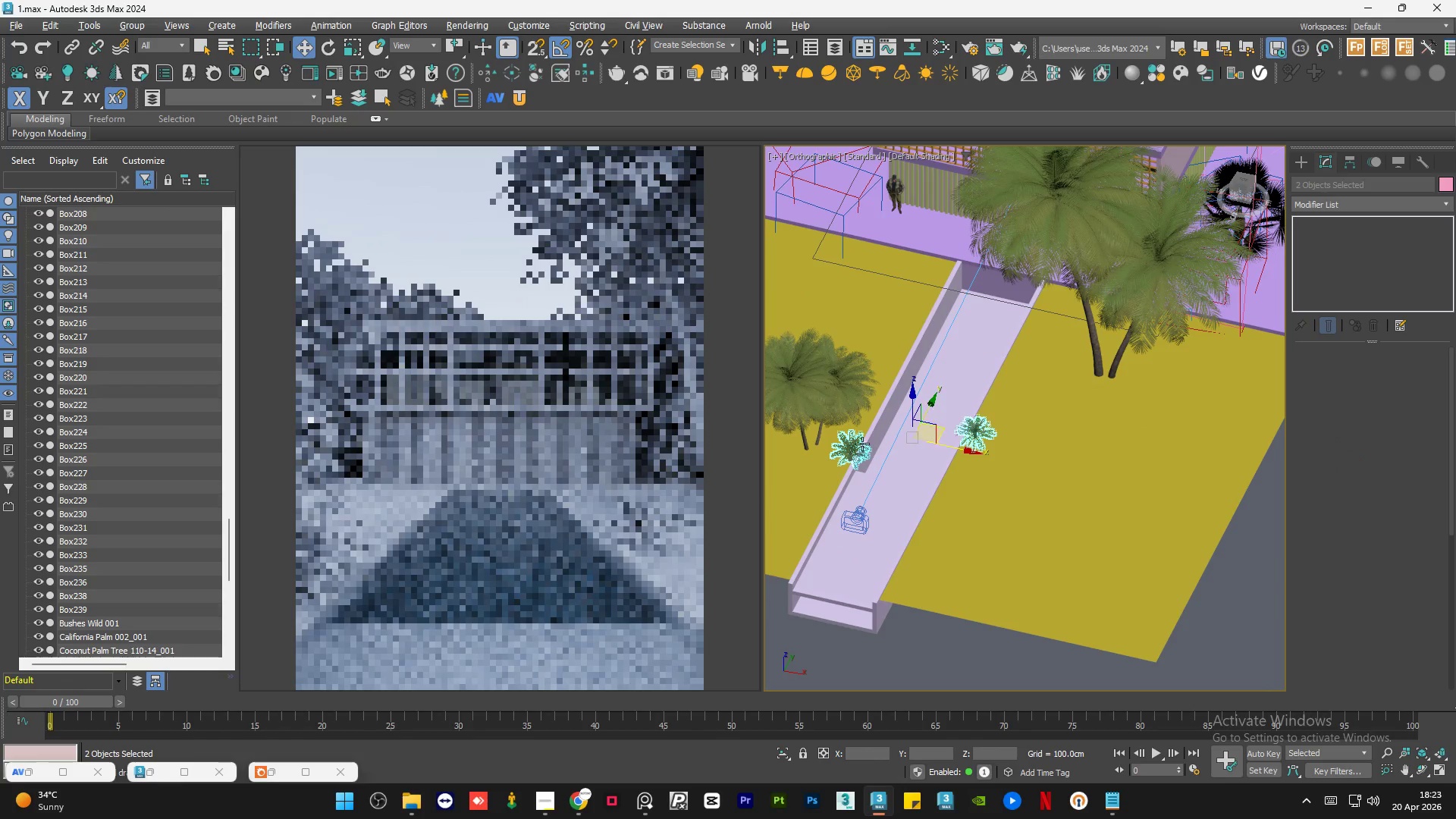 
scroll: coordinate [805, 450], scroll_direction: down, amount: 6.0
 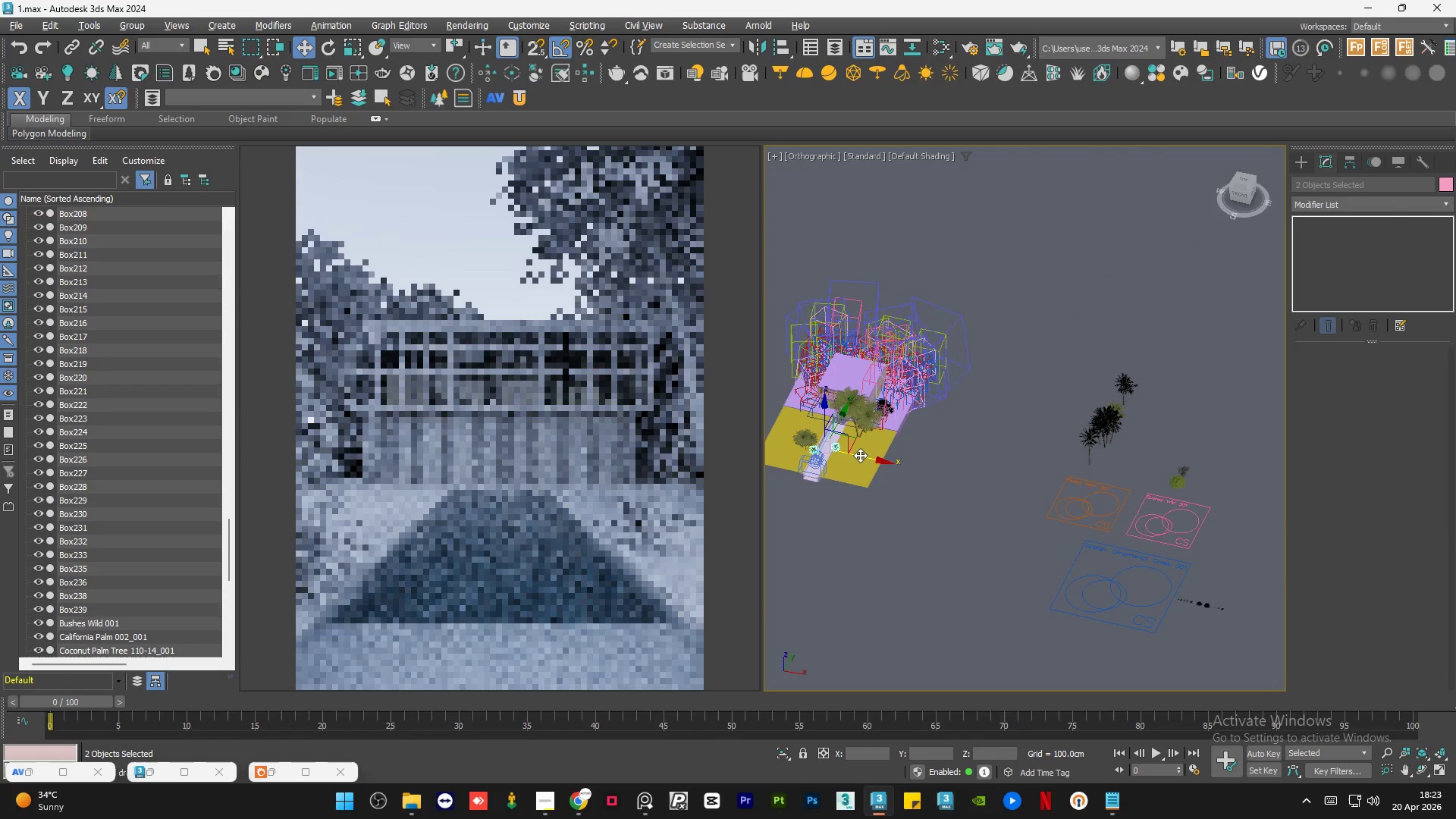 
left_click_drag(start_coordinate=[860, 454], to_coordinate=[1264, 590])
 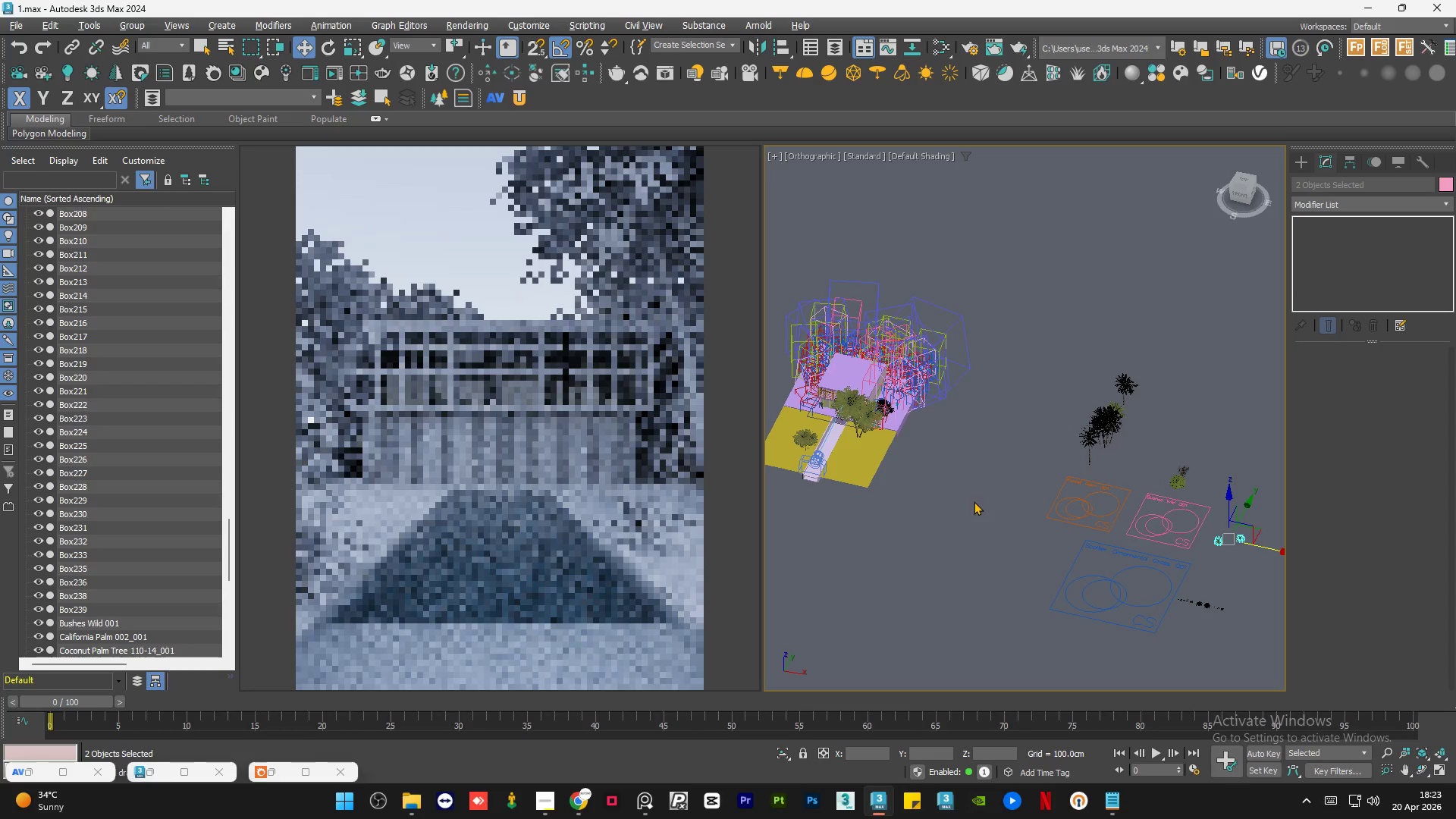 
scroll: coordinate [1134, 566], scroll_direction: up, amount: 5.0
 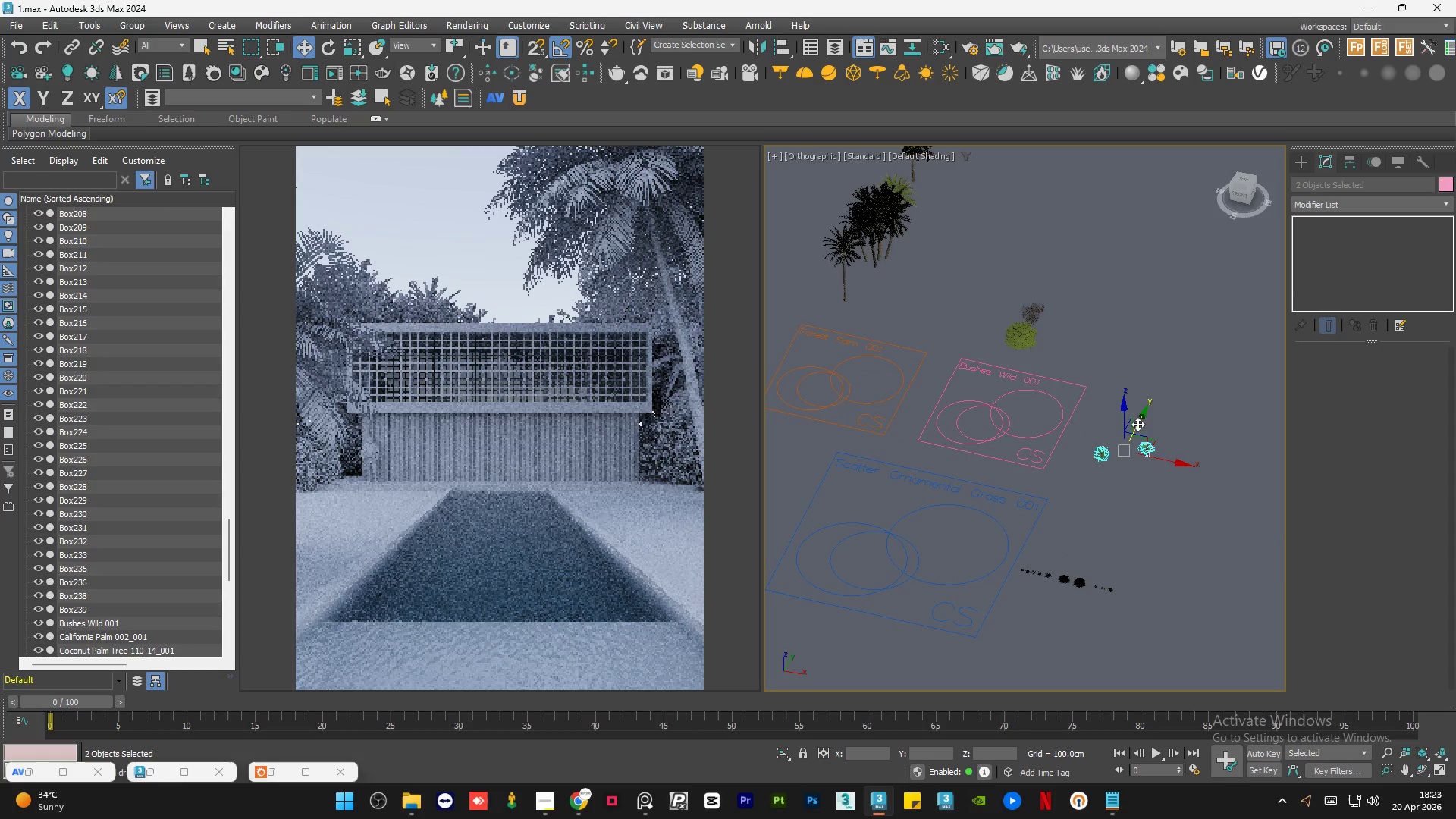 
left_click_drag(start_coordinate=[1139, 421], to_coordinate=[1097, 531])
 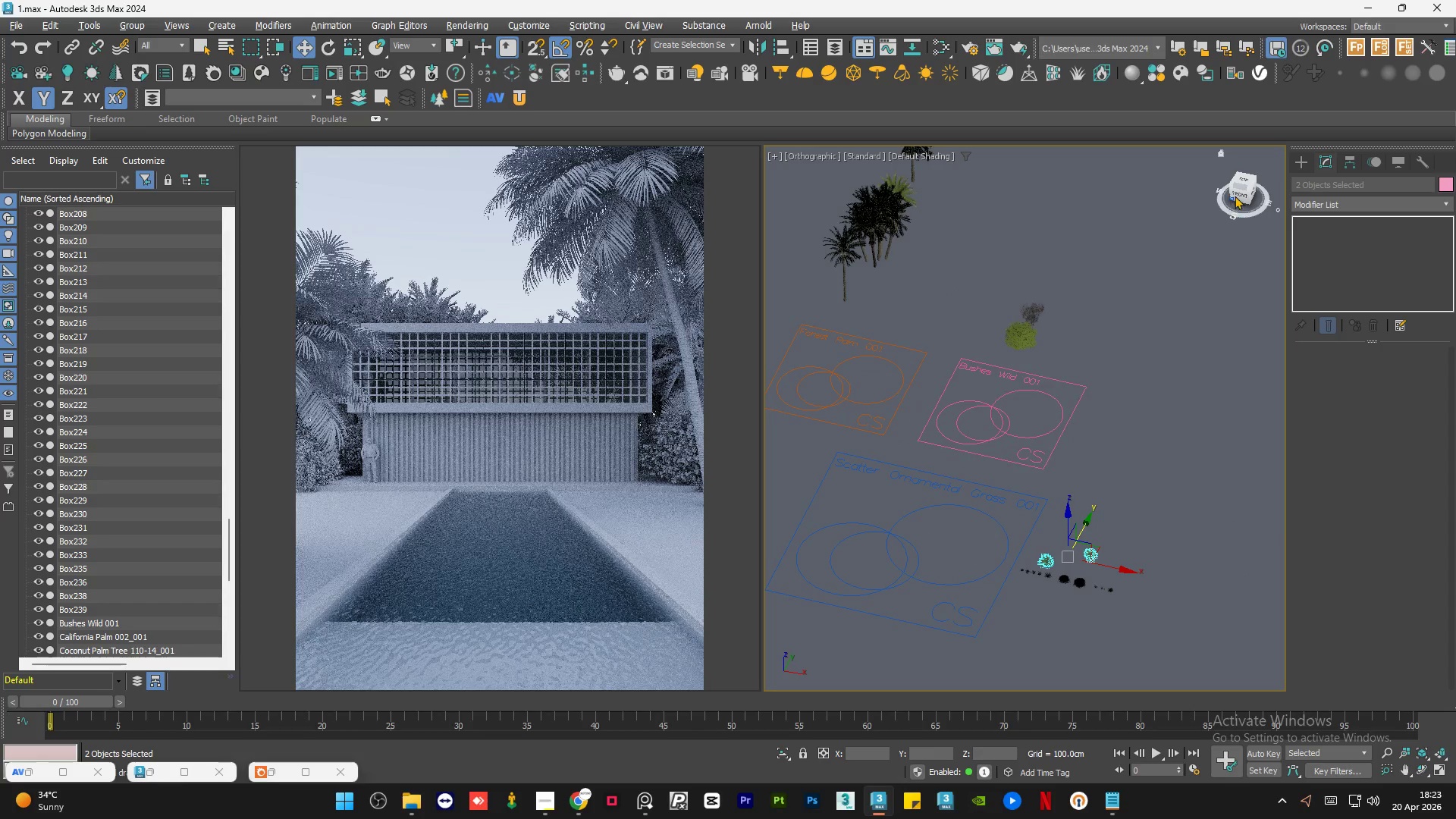 
left_click([1239, 195])
 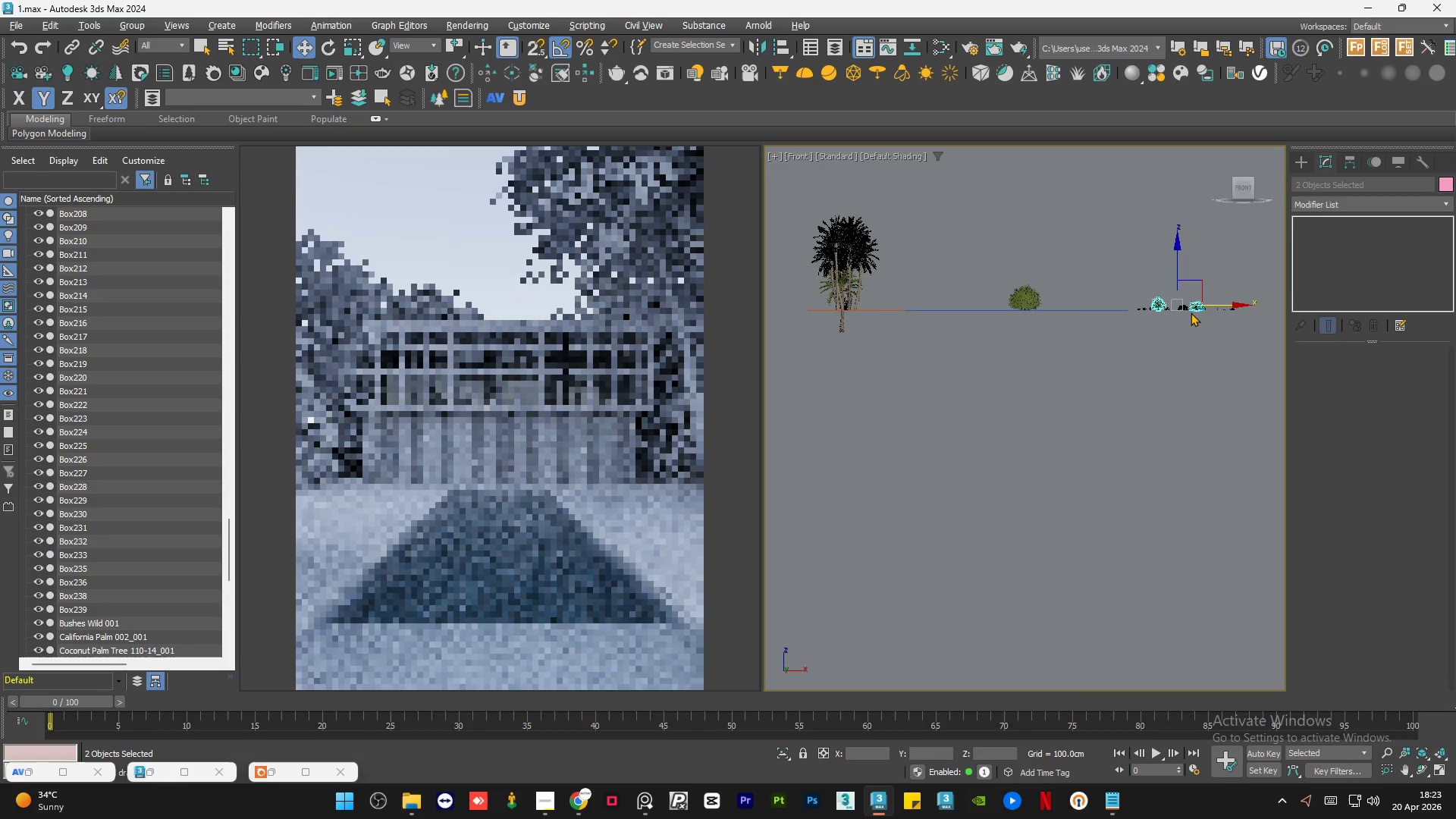 
left_click([1182, 309])
 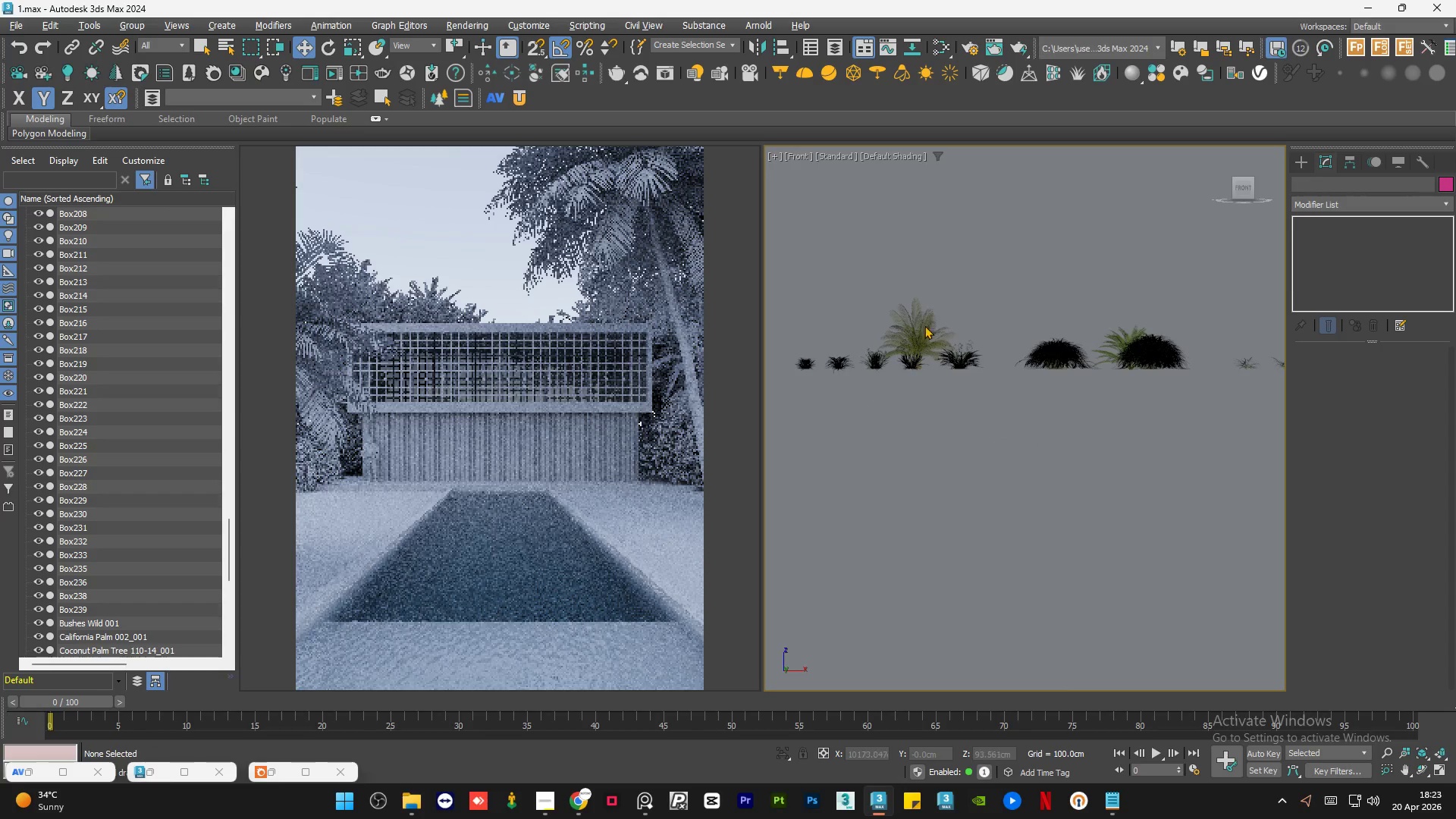 
scroll: coordinate [1200, 309], scroll_direction: up, amount: 5.0
 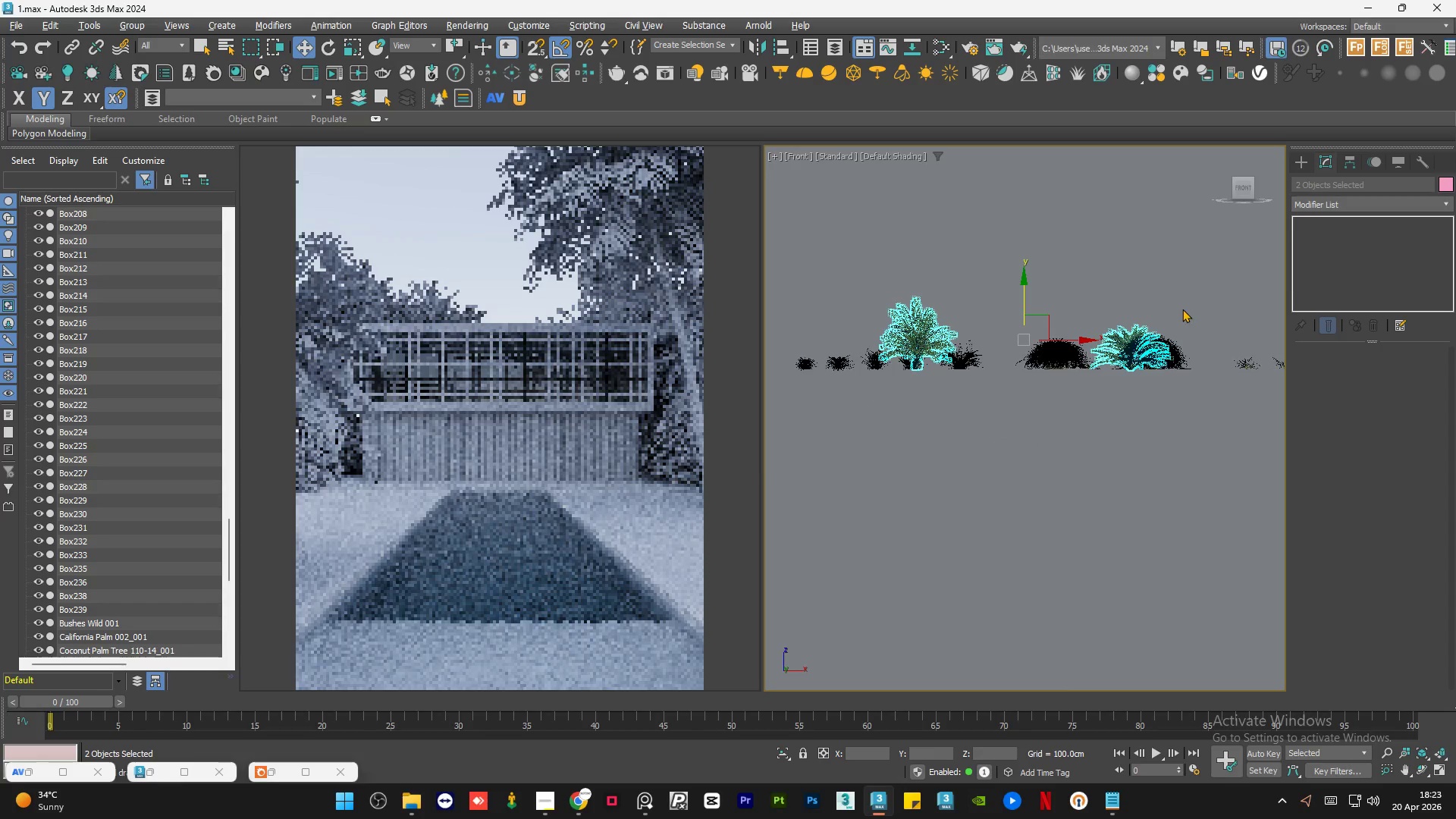 
left_click([912, 326])
 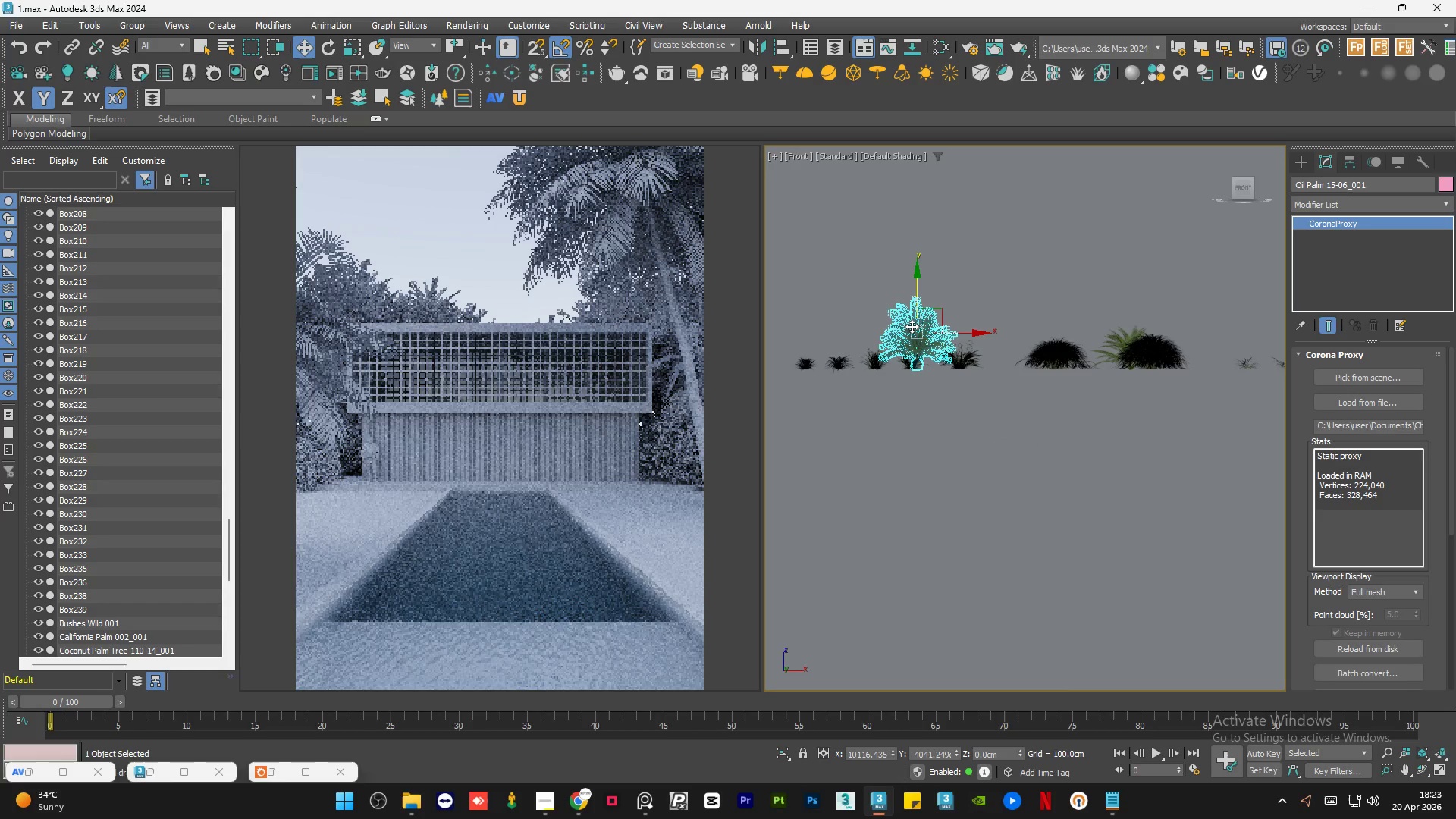 
key(R)
 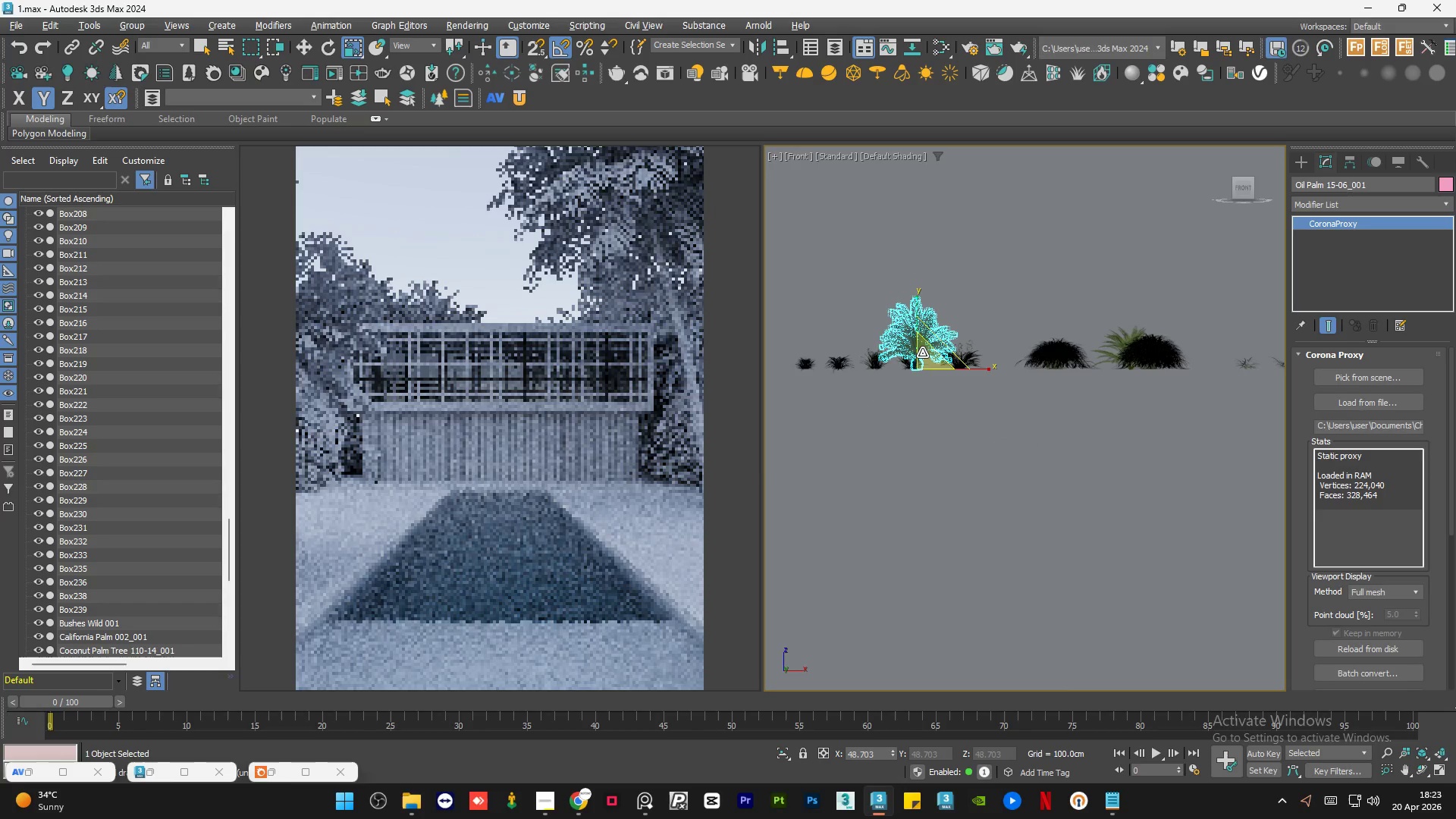 
left_click_drag(start_coordinate=[922, 353], to_coordinate=[937, 374])
 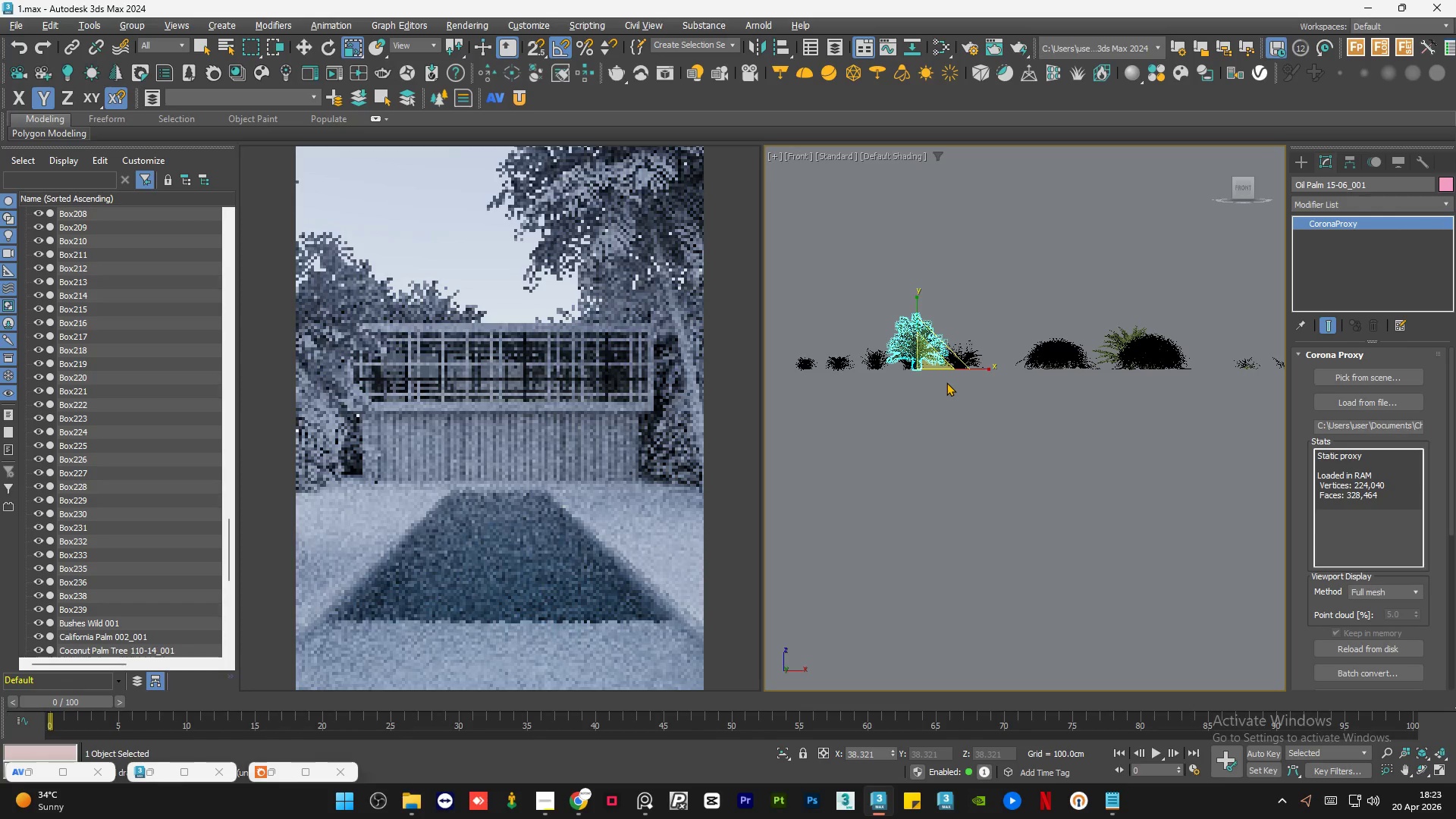 
key(W)
 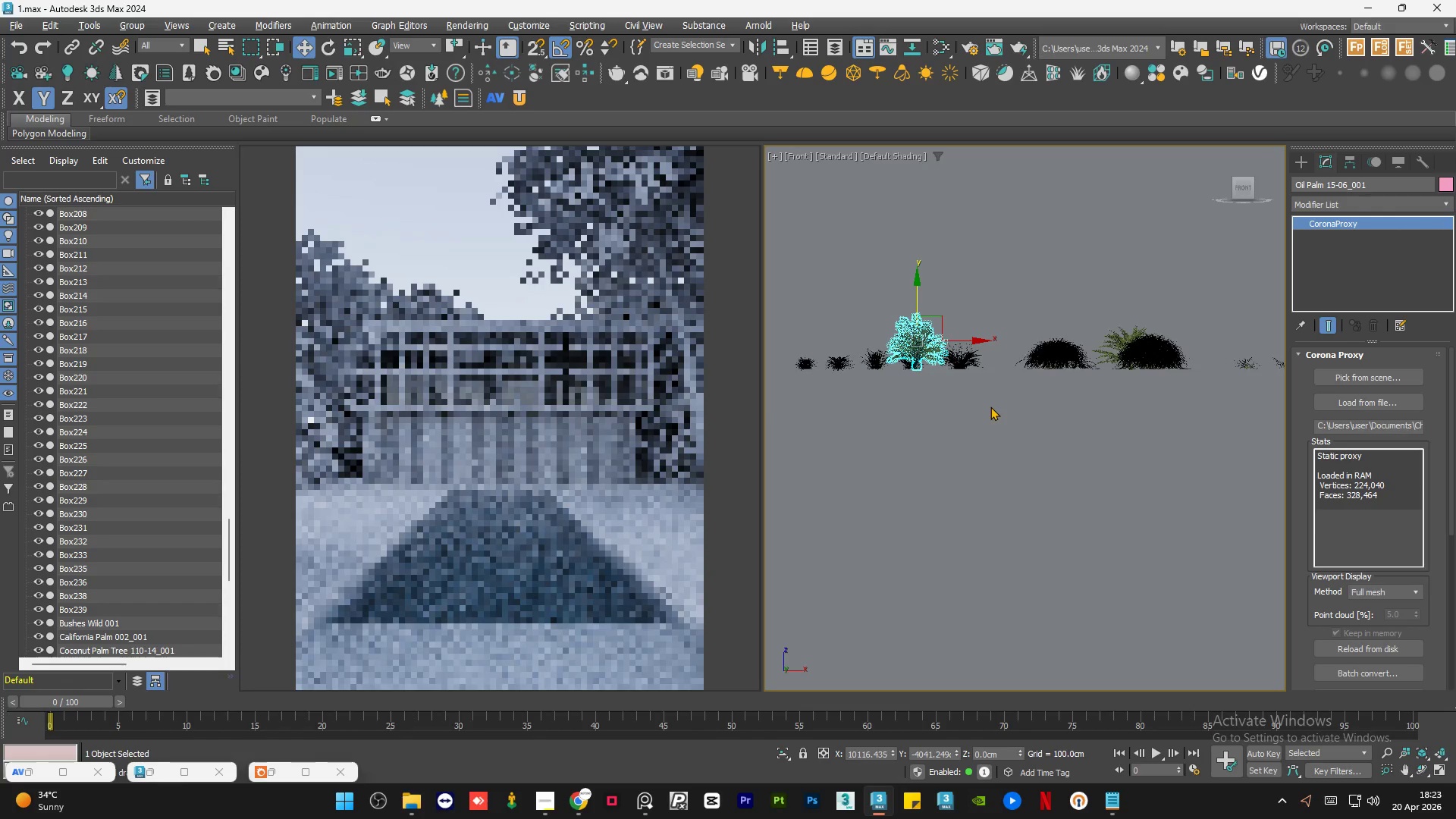 
scroll: coordinate [991, 411], scroll_direction: down, amount: 3.0
 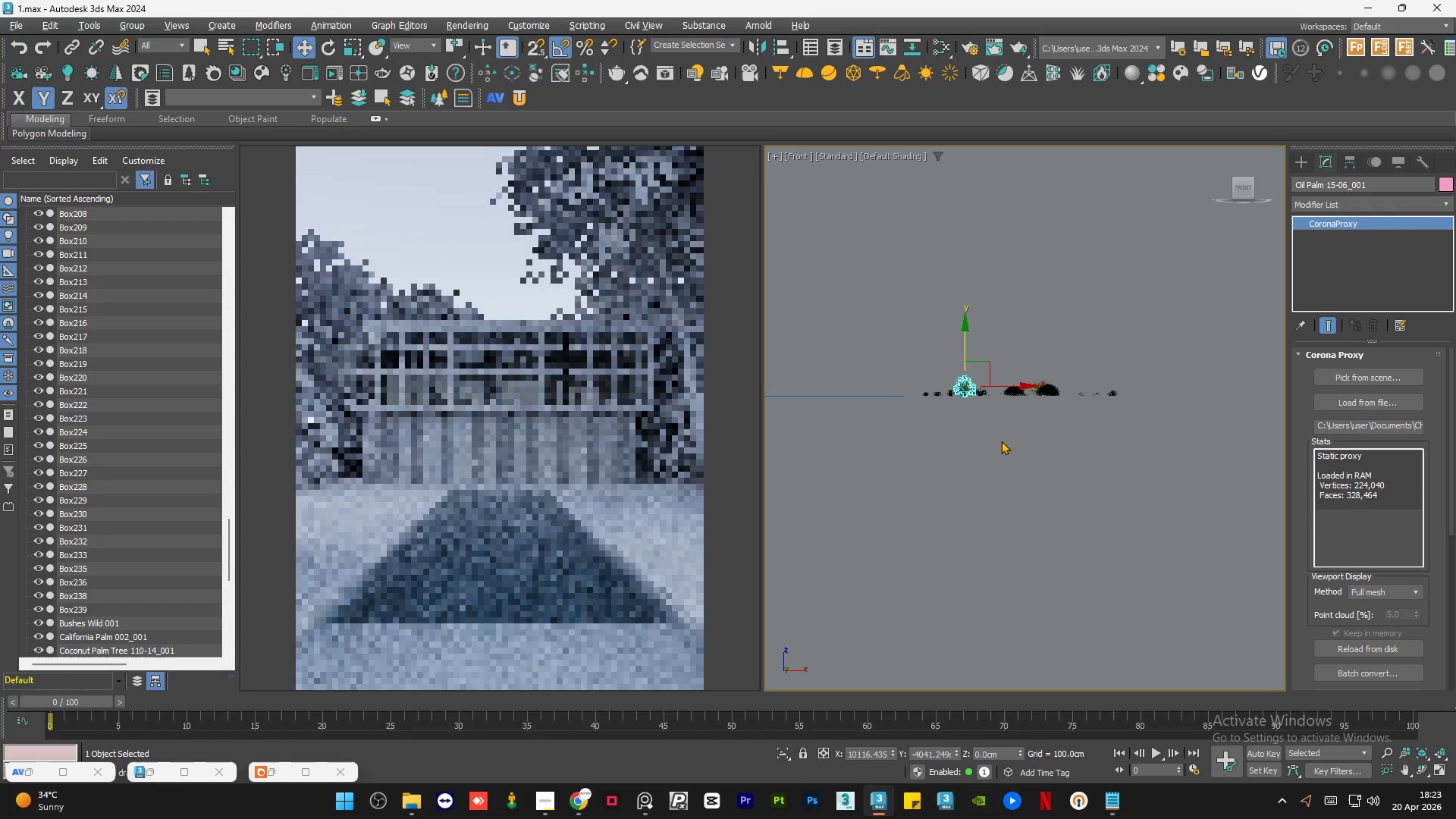 
hold_key(key=AltLeft, duration=1.3)
 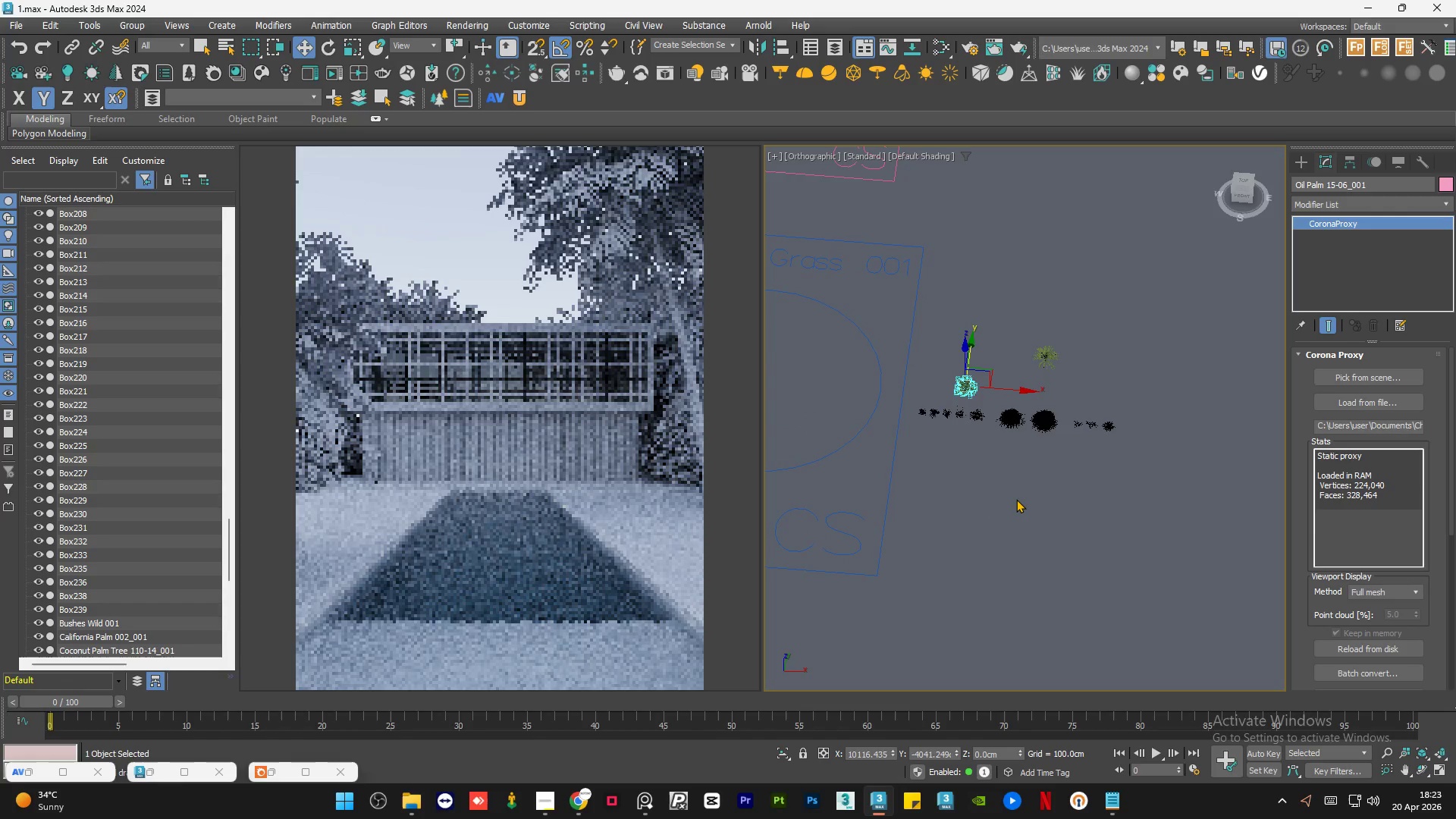 
left_click([1016, 499])
 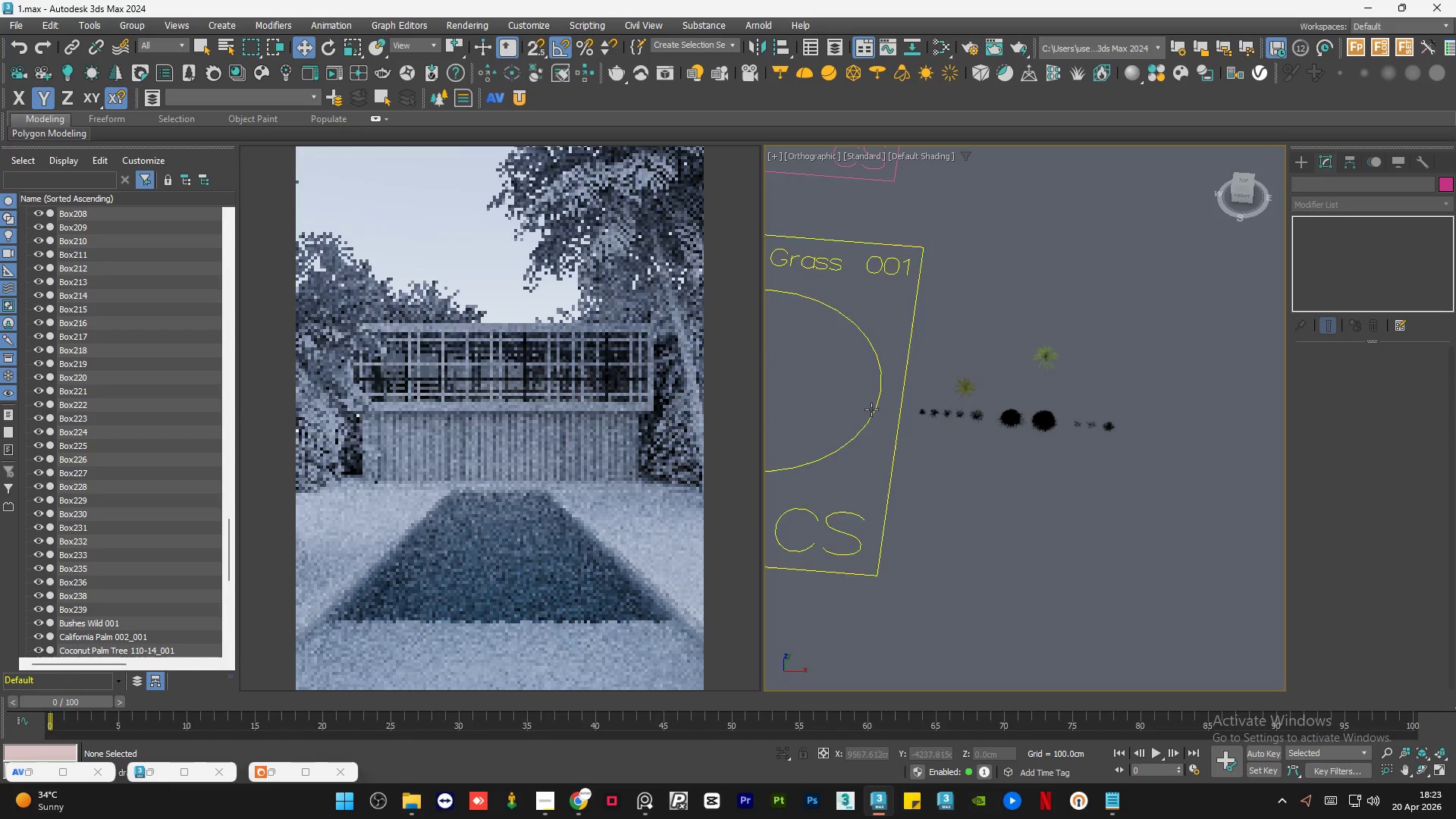 
left_click([871, 410])
 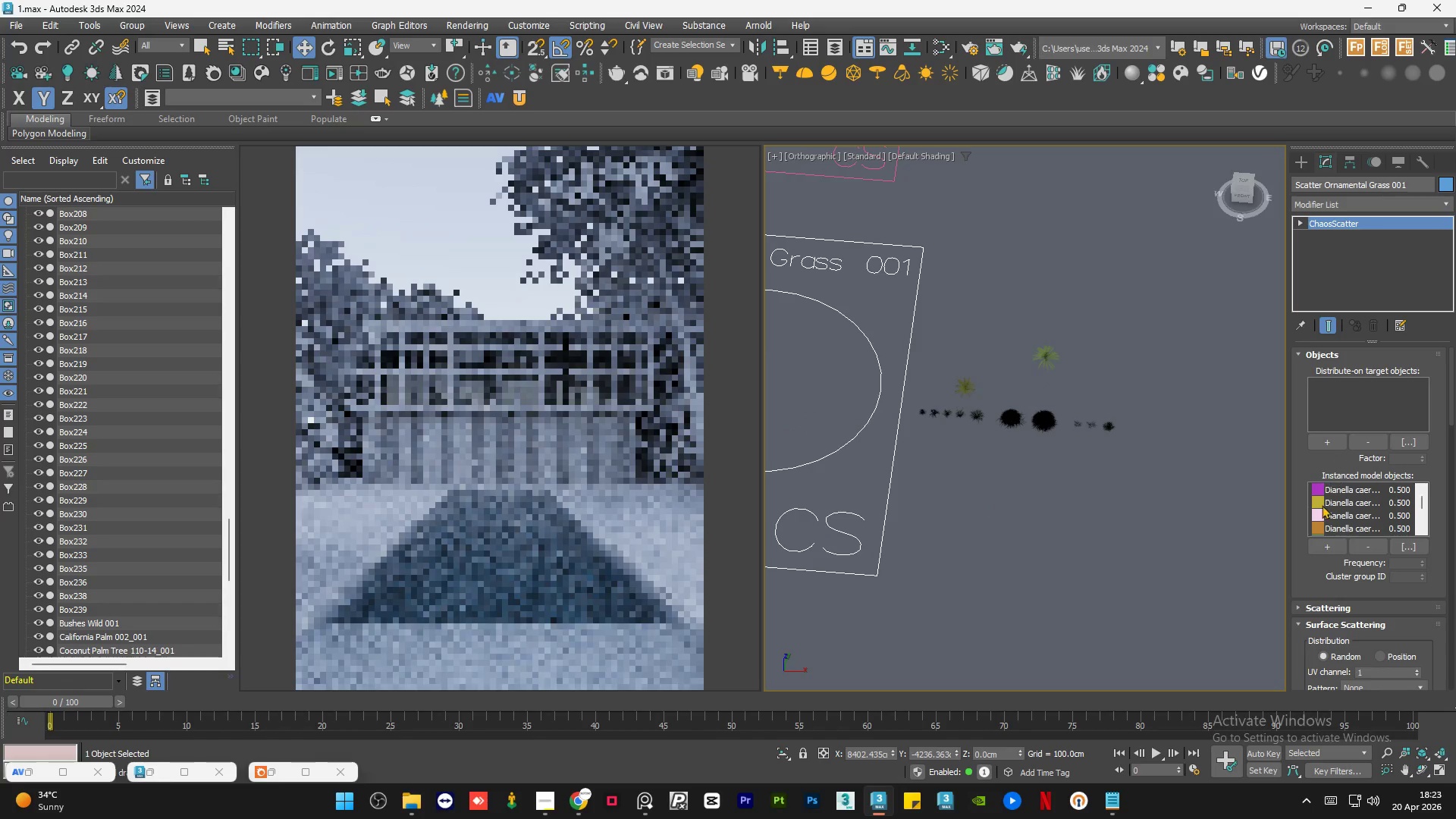 
left_click([1320, 542])
 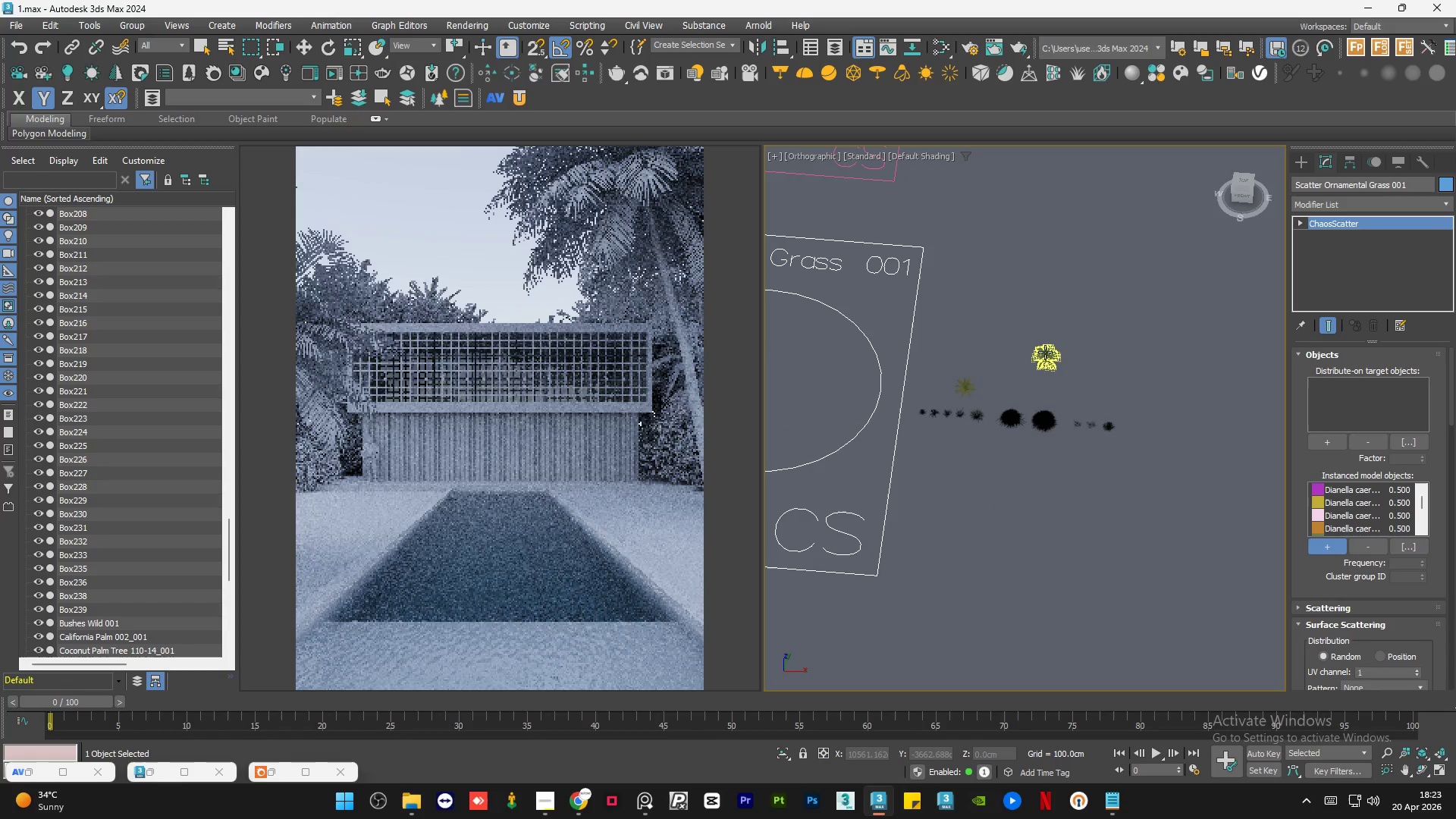 
left_click([1045, 352])
 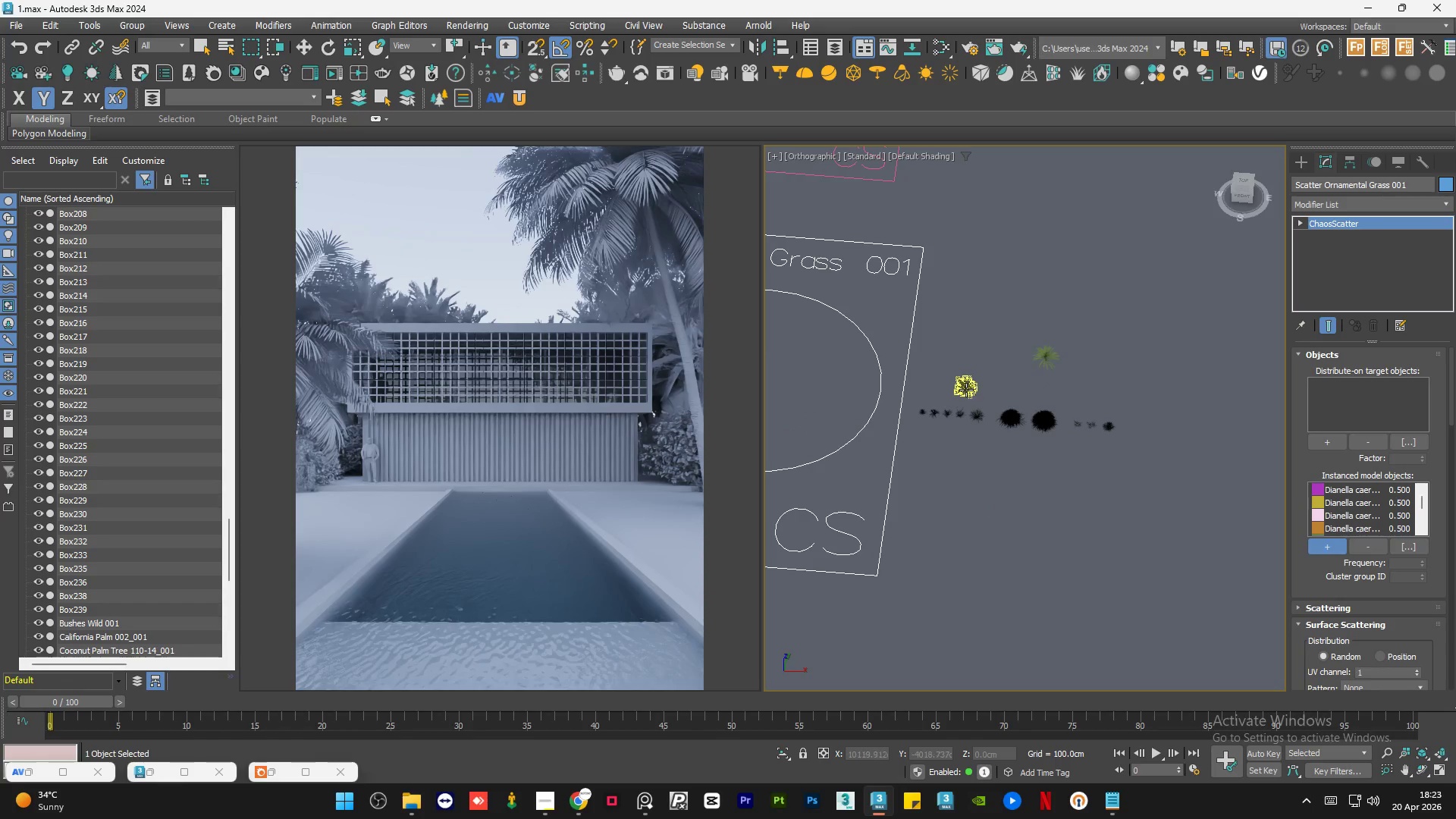 
left_click([966, 390])
 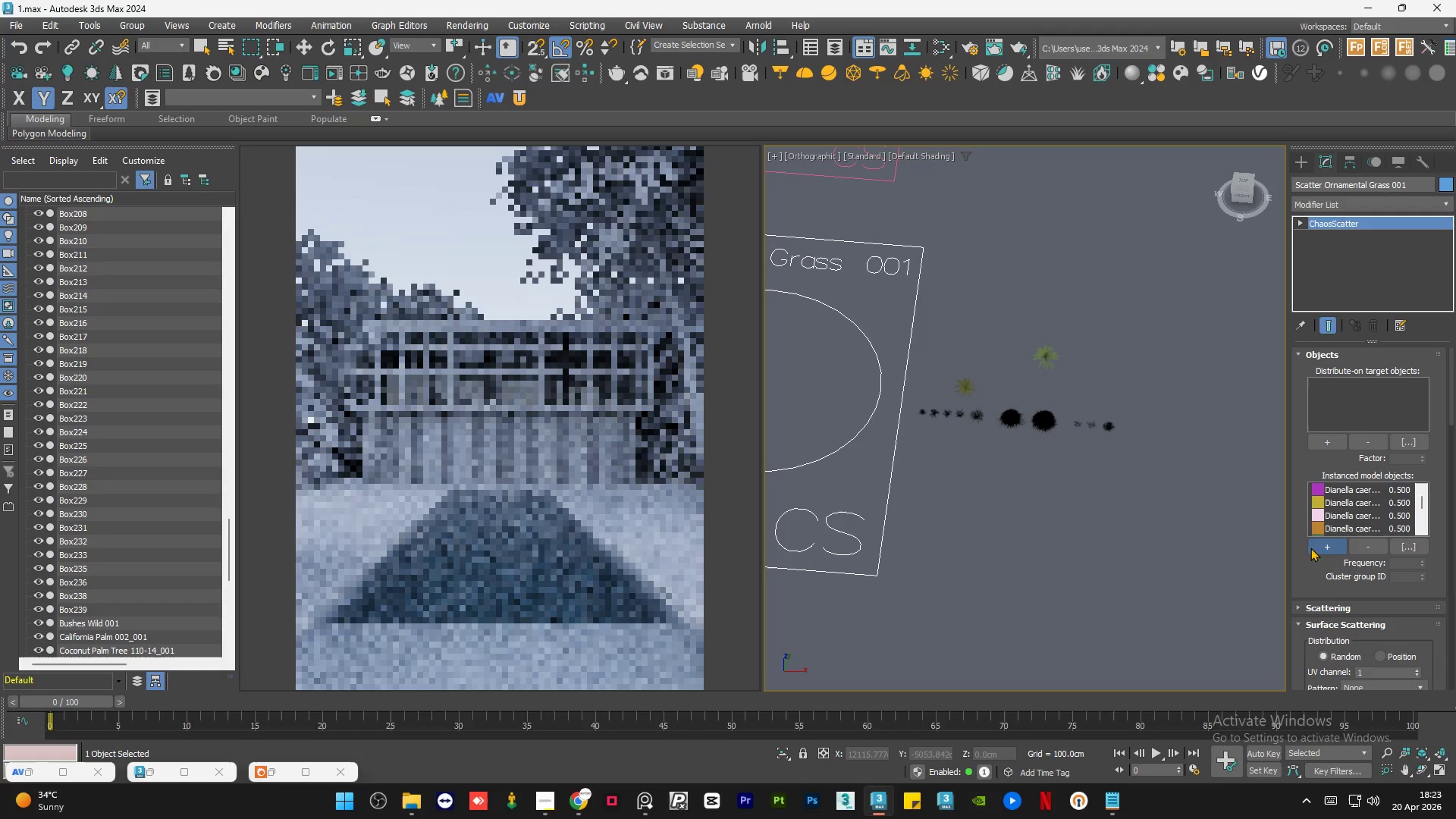 
left_click([1316, 546])
 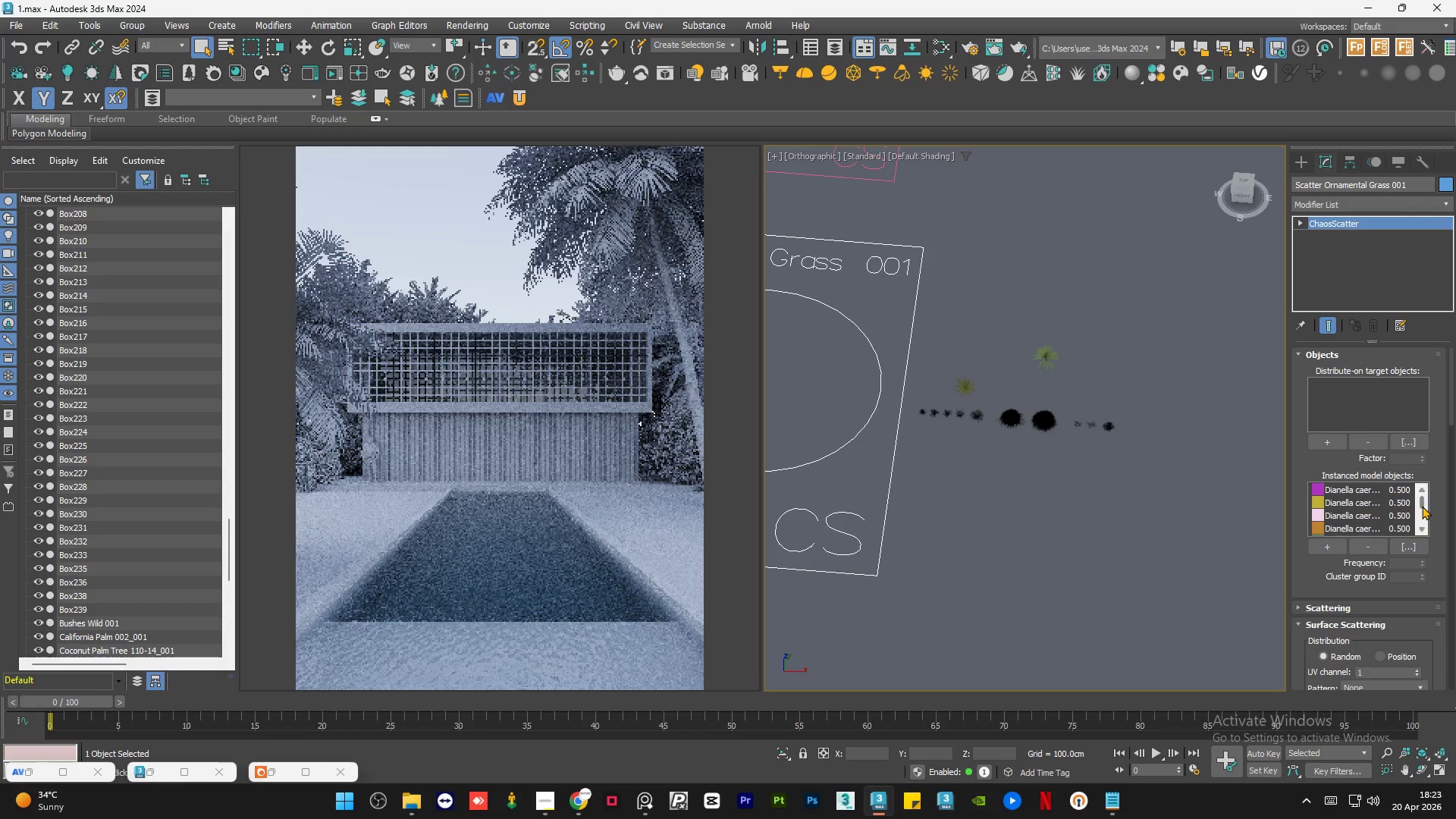 
left_click_drag(start_coordinate=[1420, 504], to_coordinate=[1423, 519])
 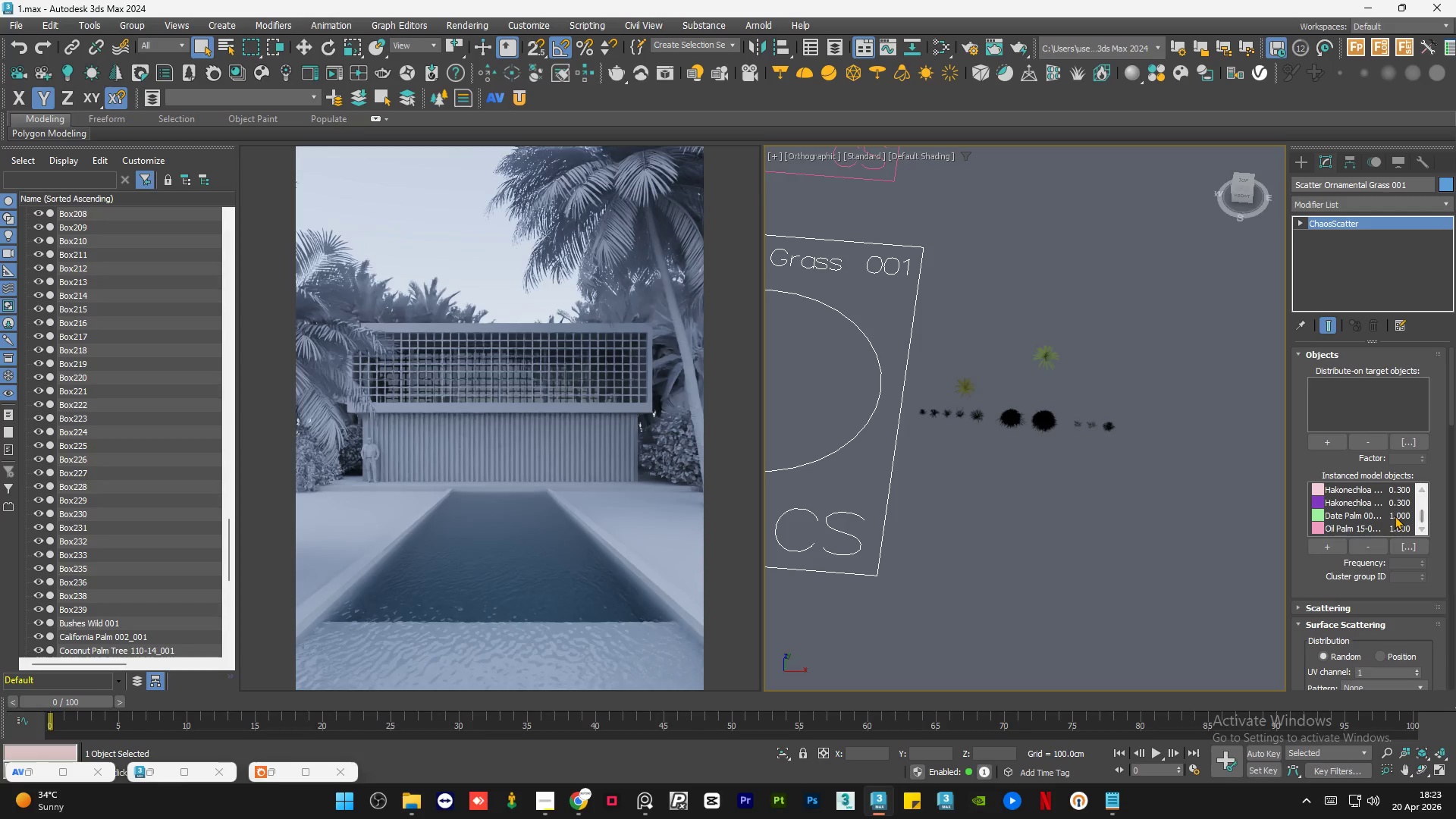 
left_click([1395, 516])
 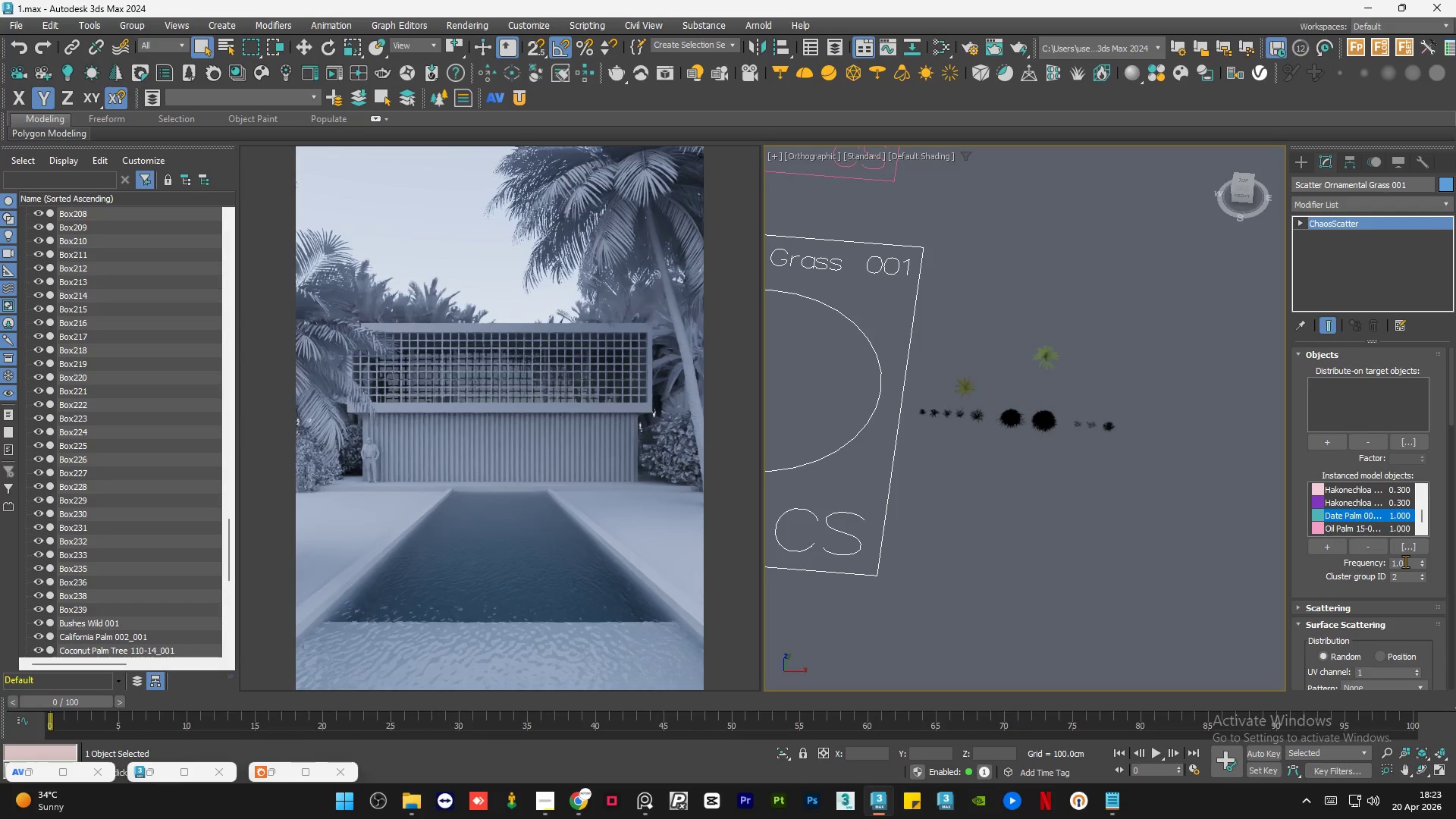 
double_click([1405, 561])
 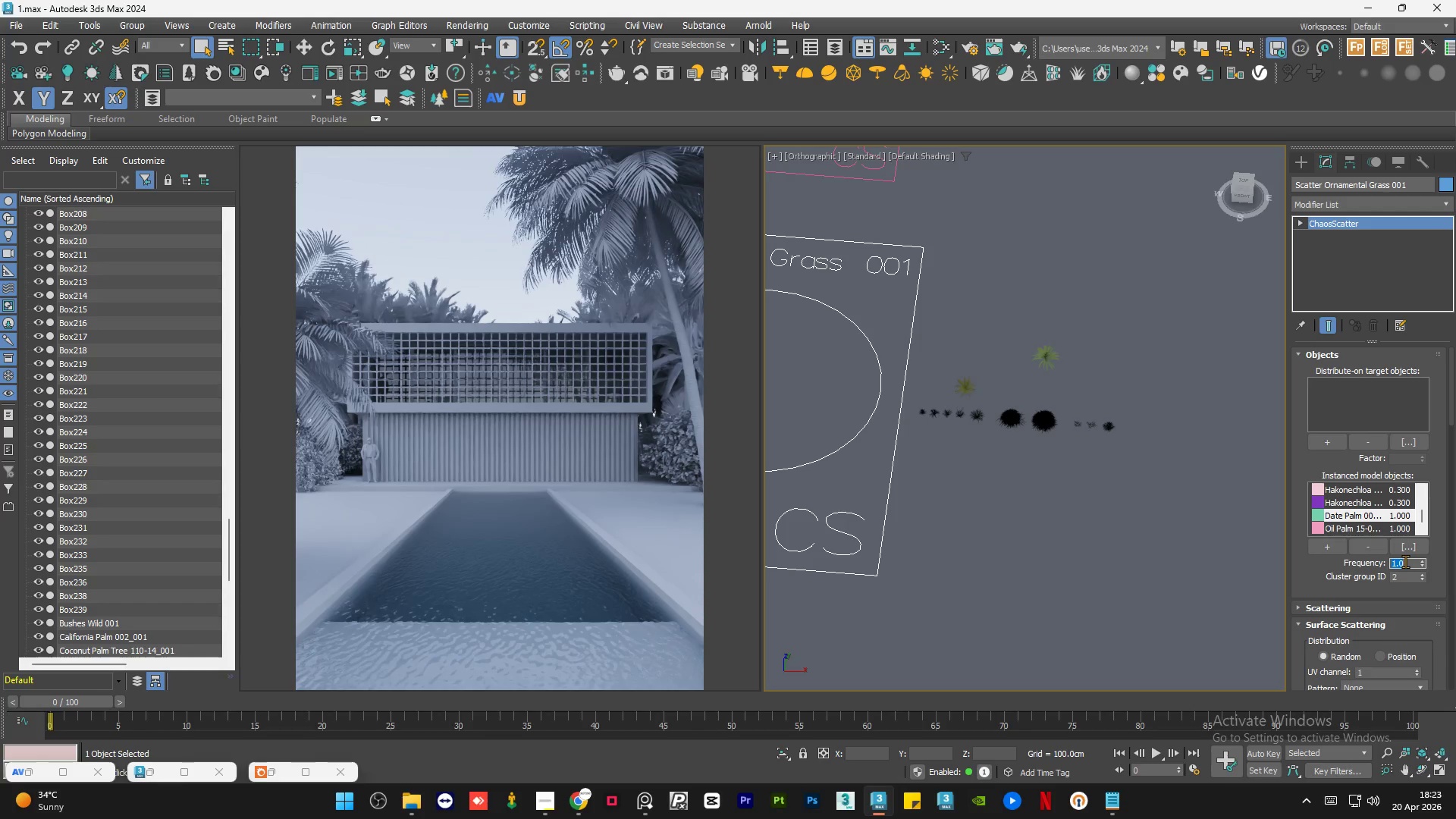 
key(NumpadDecimal)
 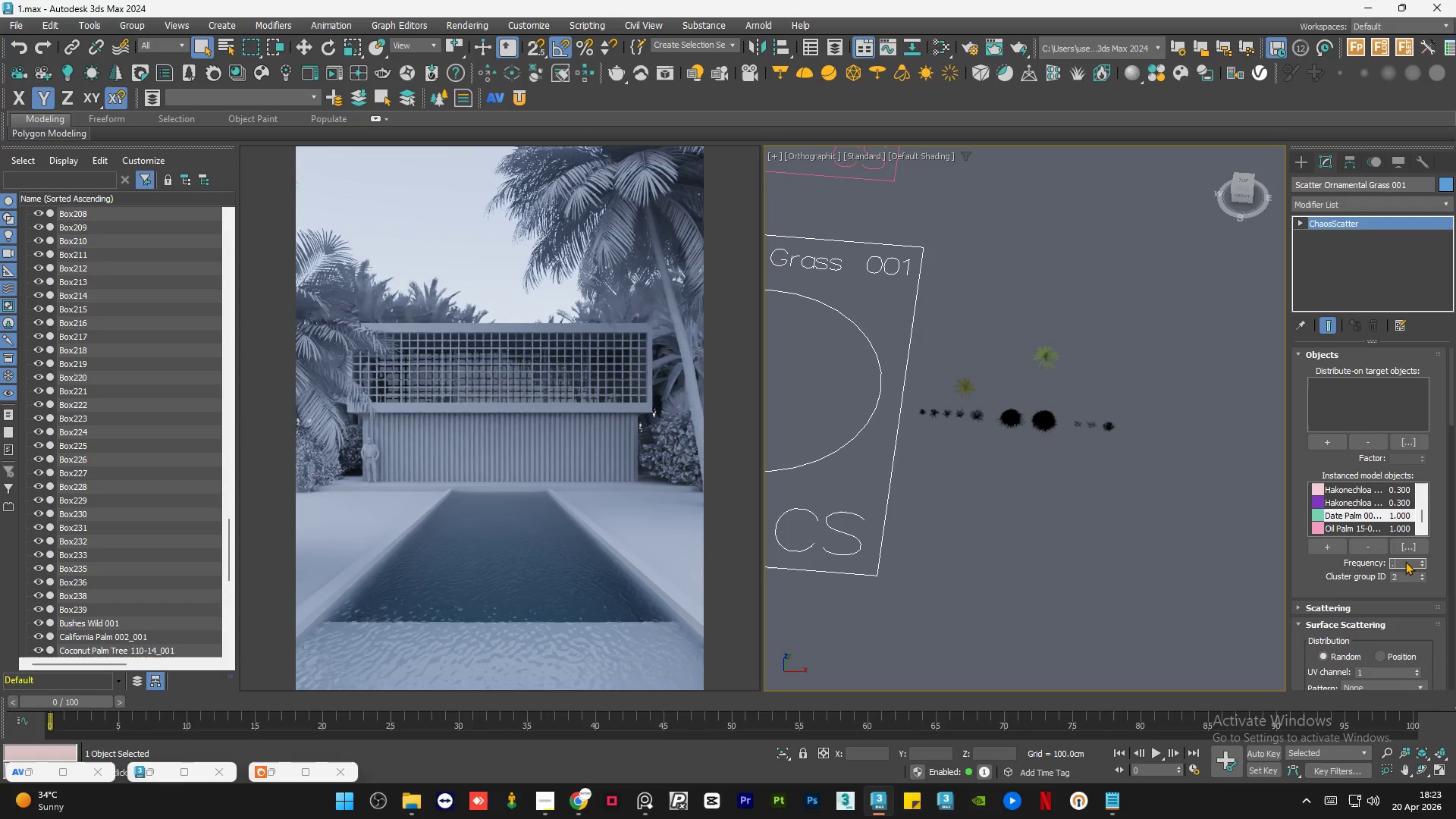 
key(Numpad3)
 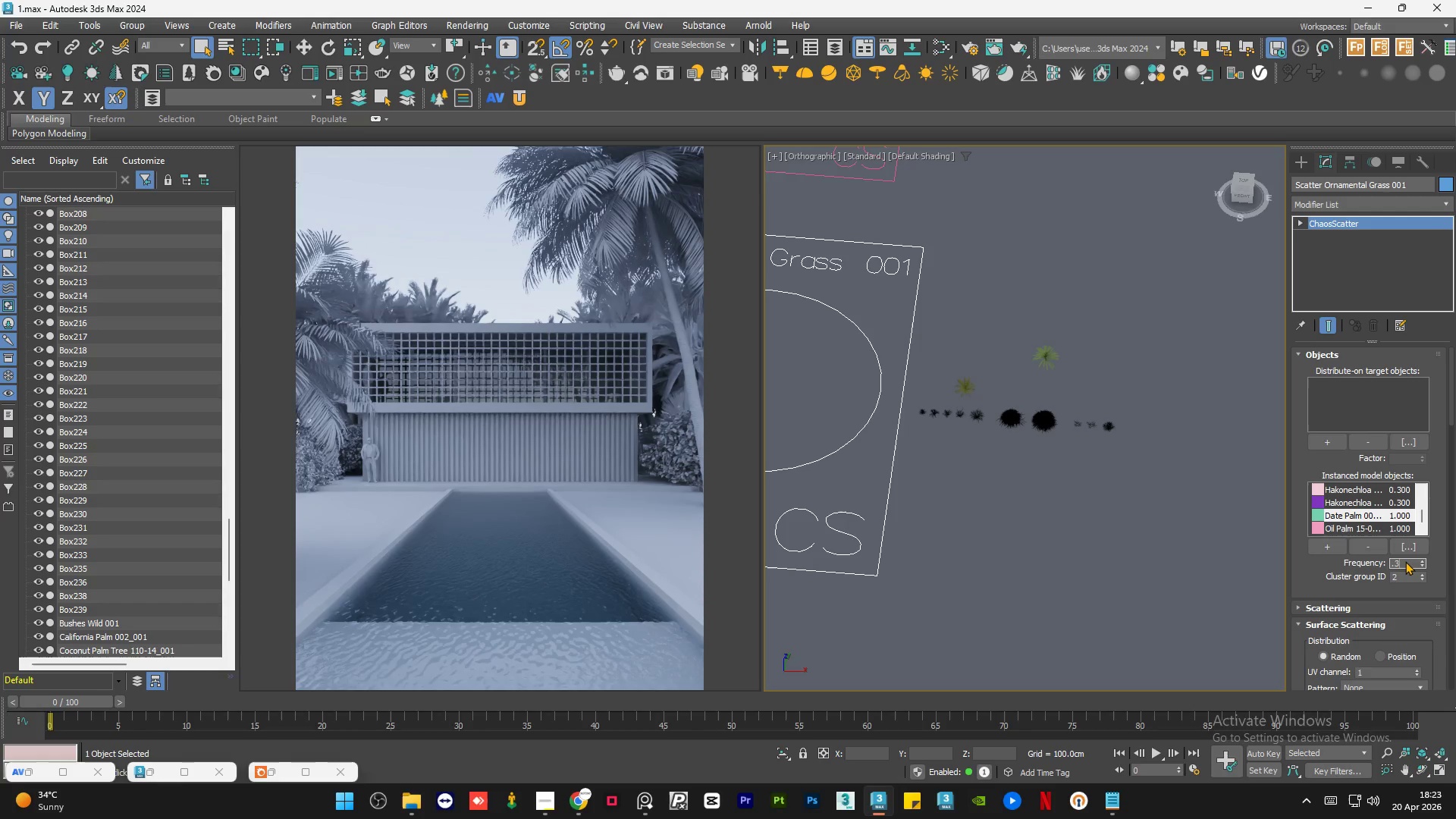 
key(NumpadEnter)
 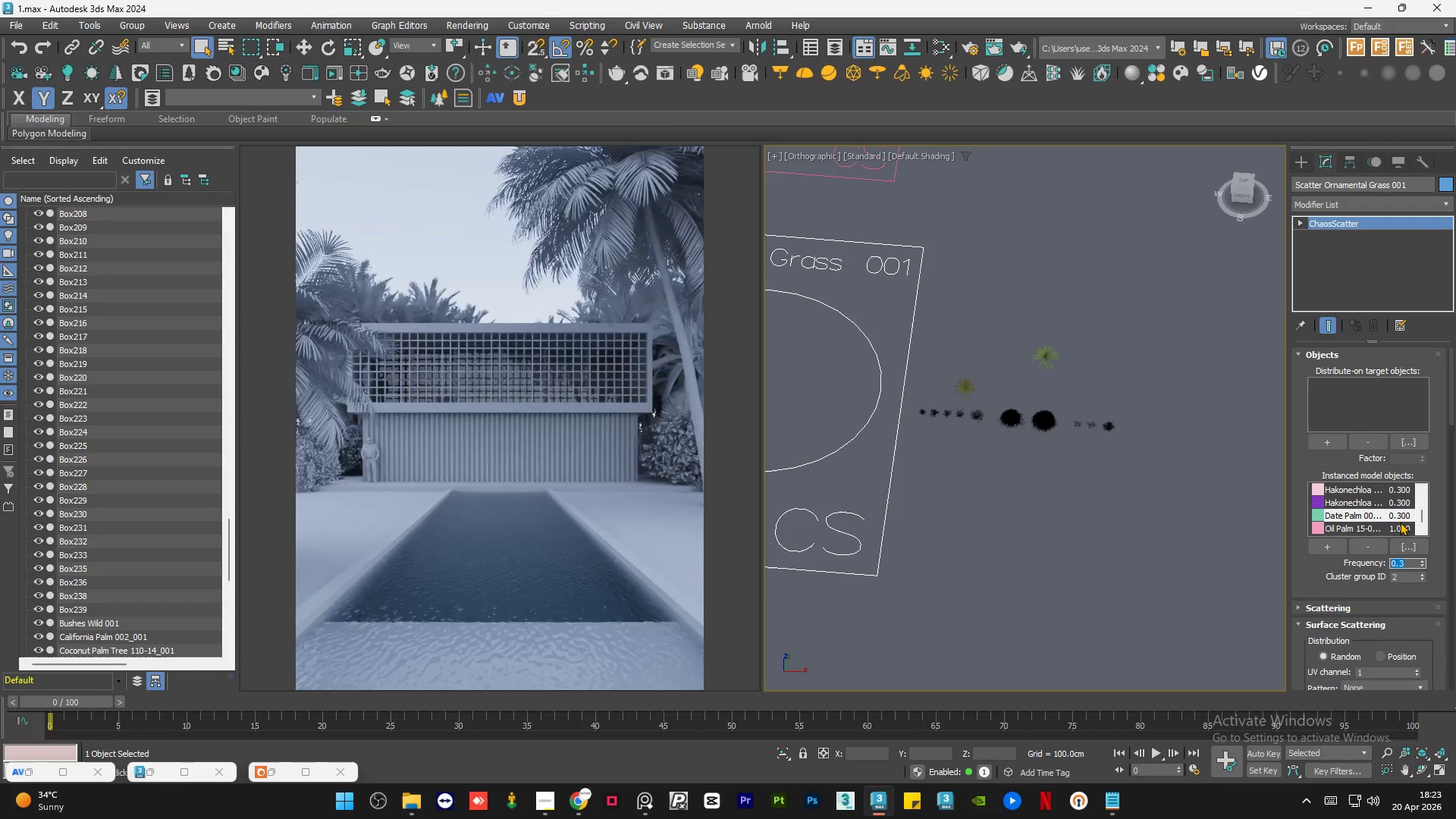 
left_click([1396, 529])
 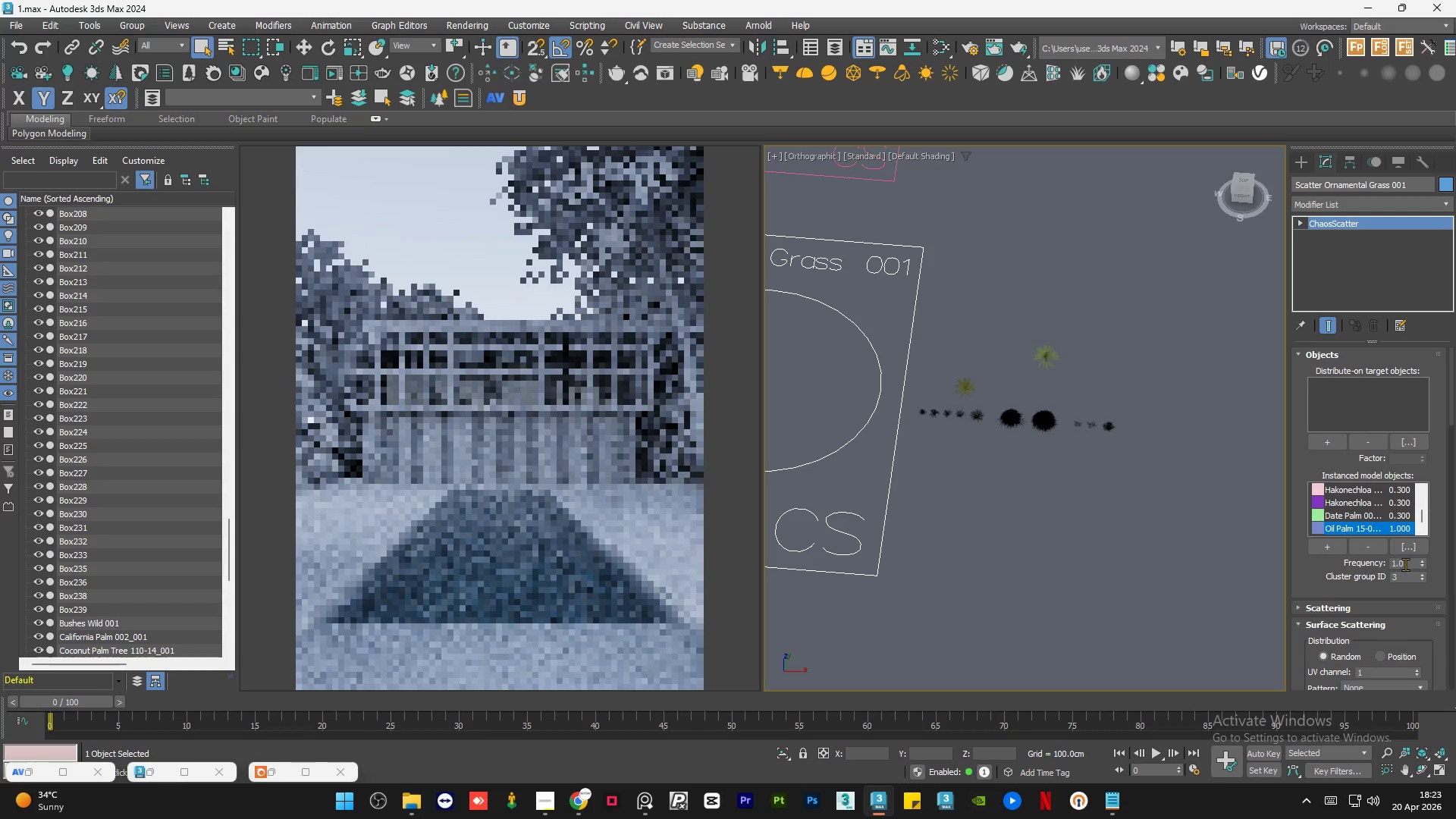 
double_click([1405, 564])
 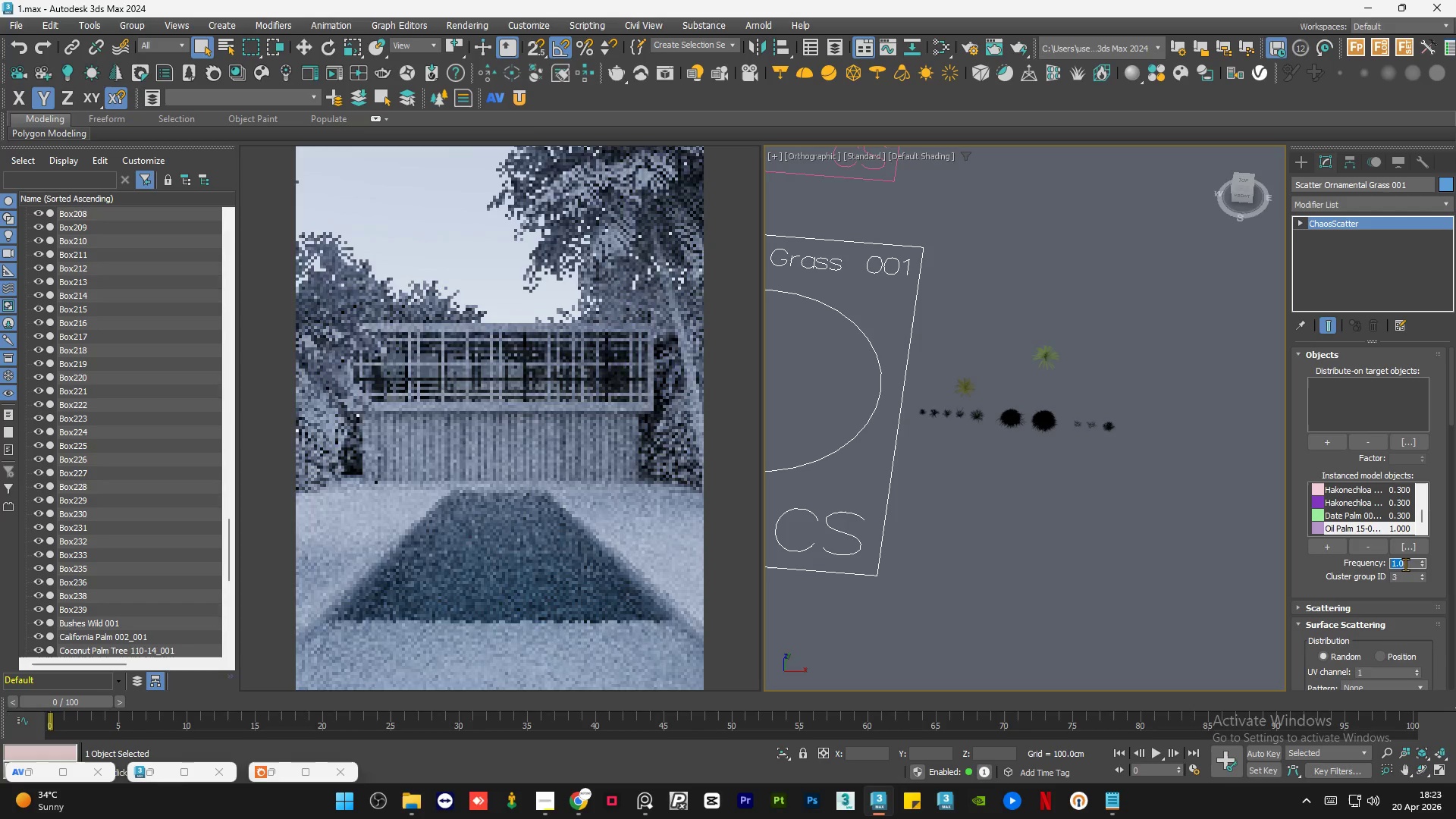 
key(NumpadDecimal)
 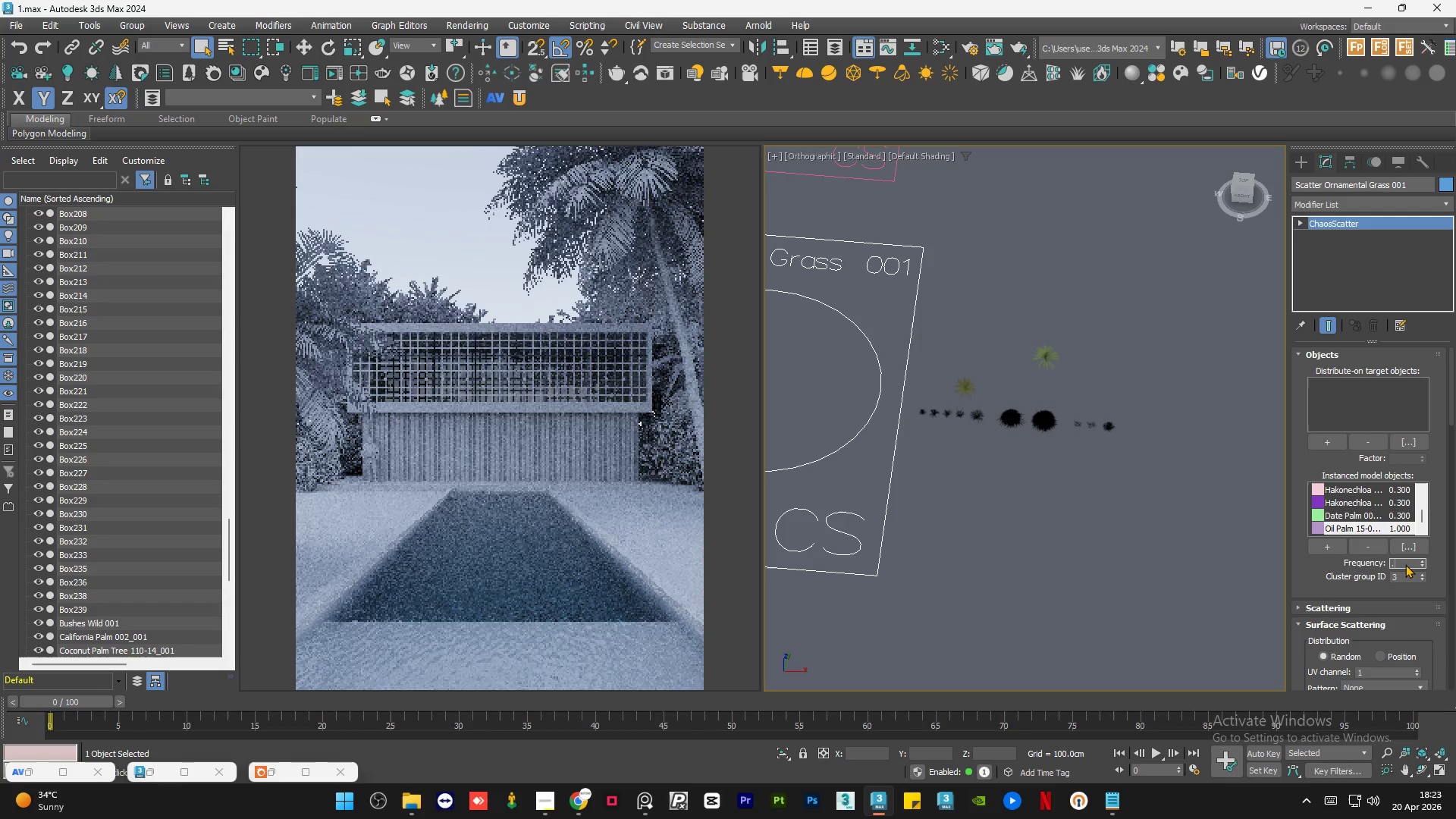 
key(Numpad4)
 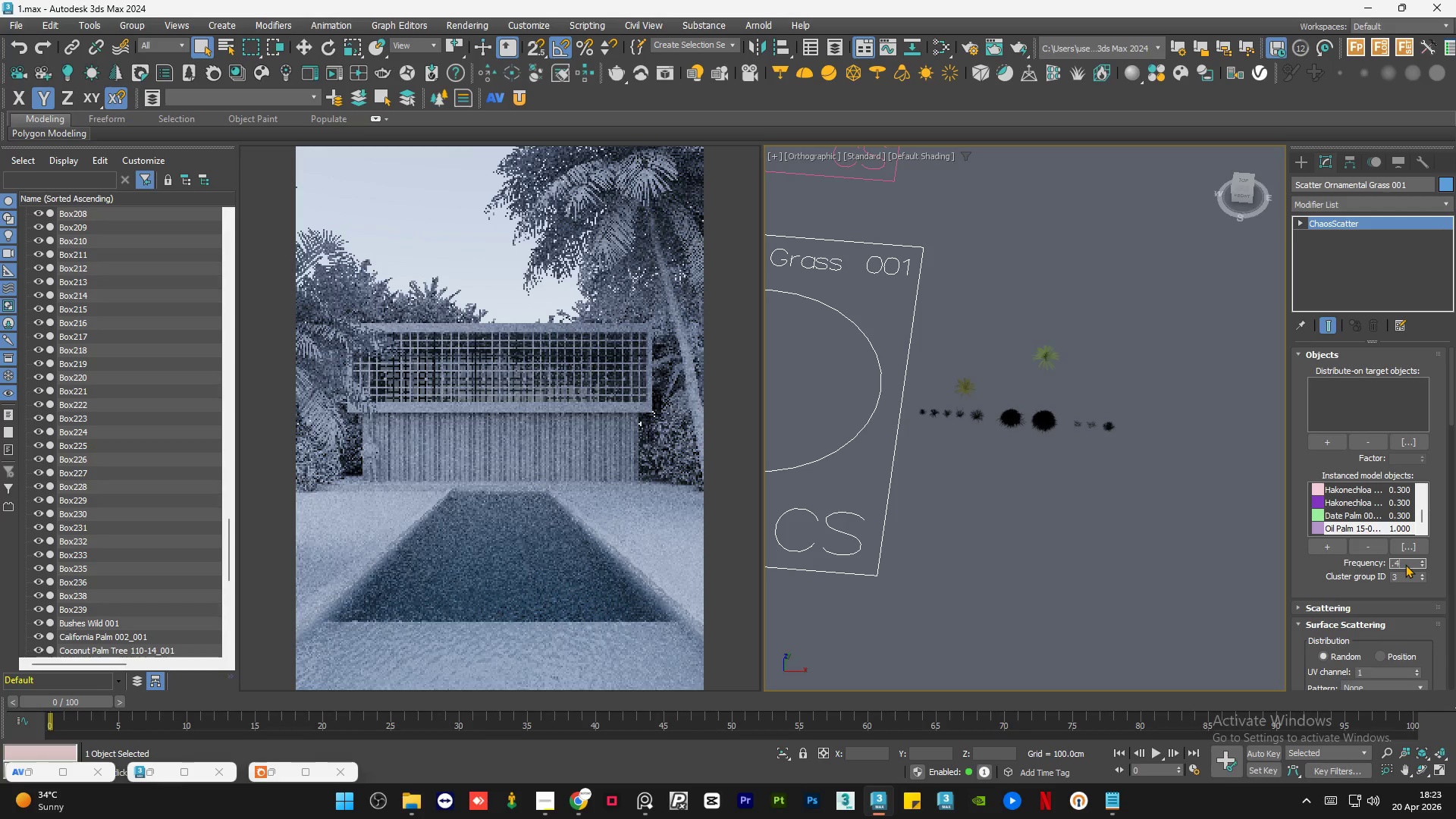 
key(NumpadEnter)
 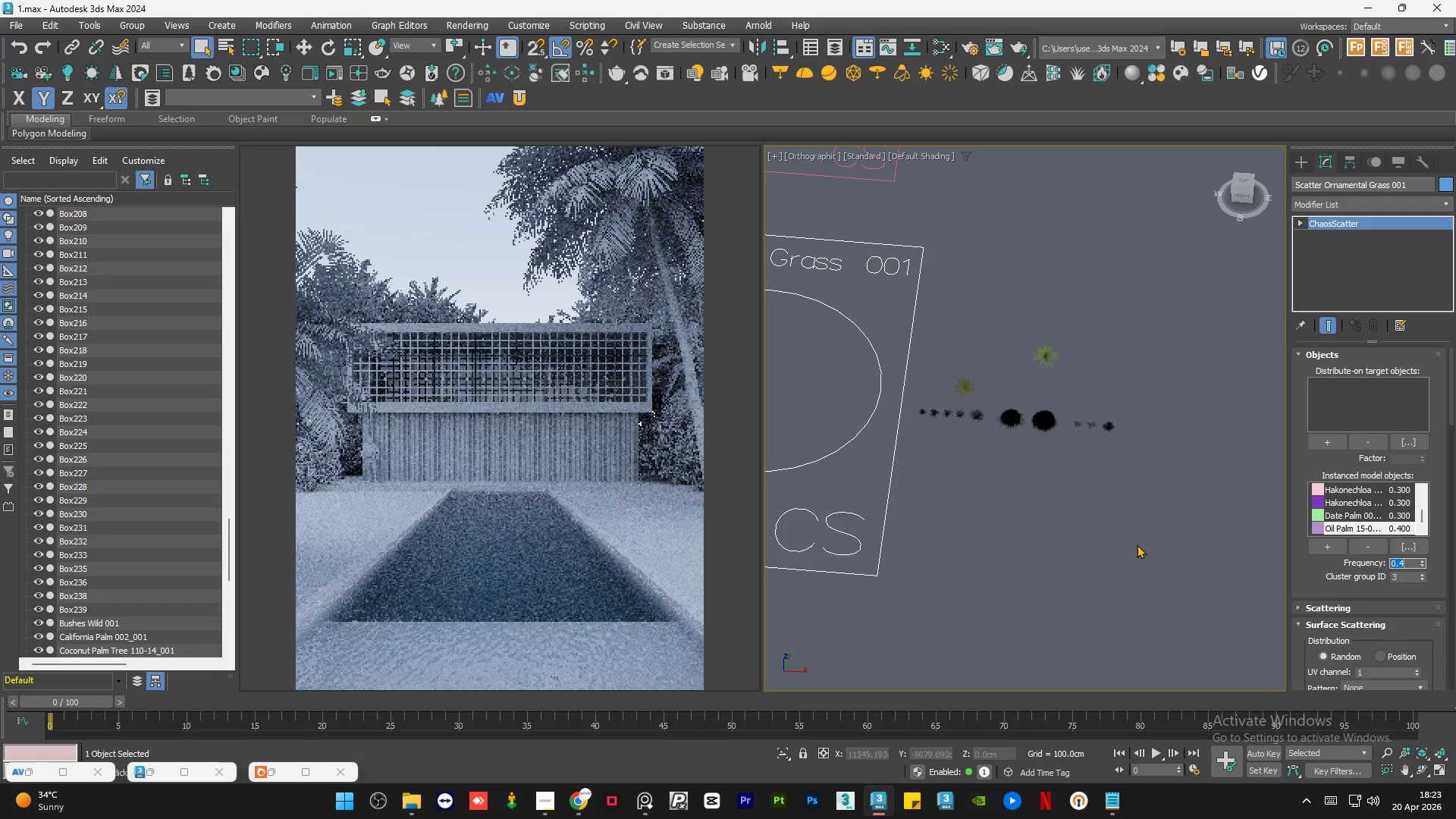 
left_click([1134, 546])
 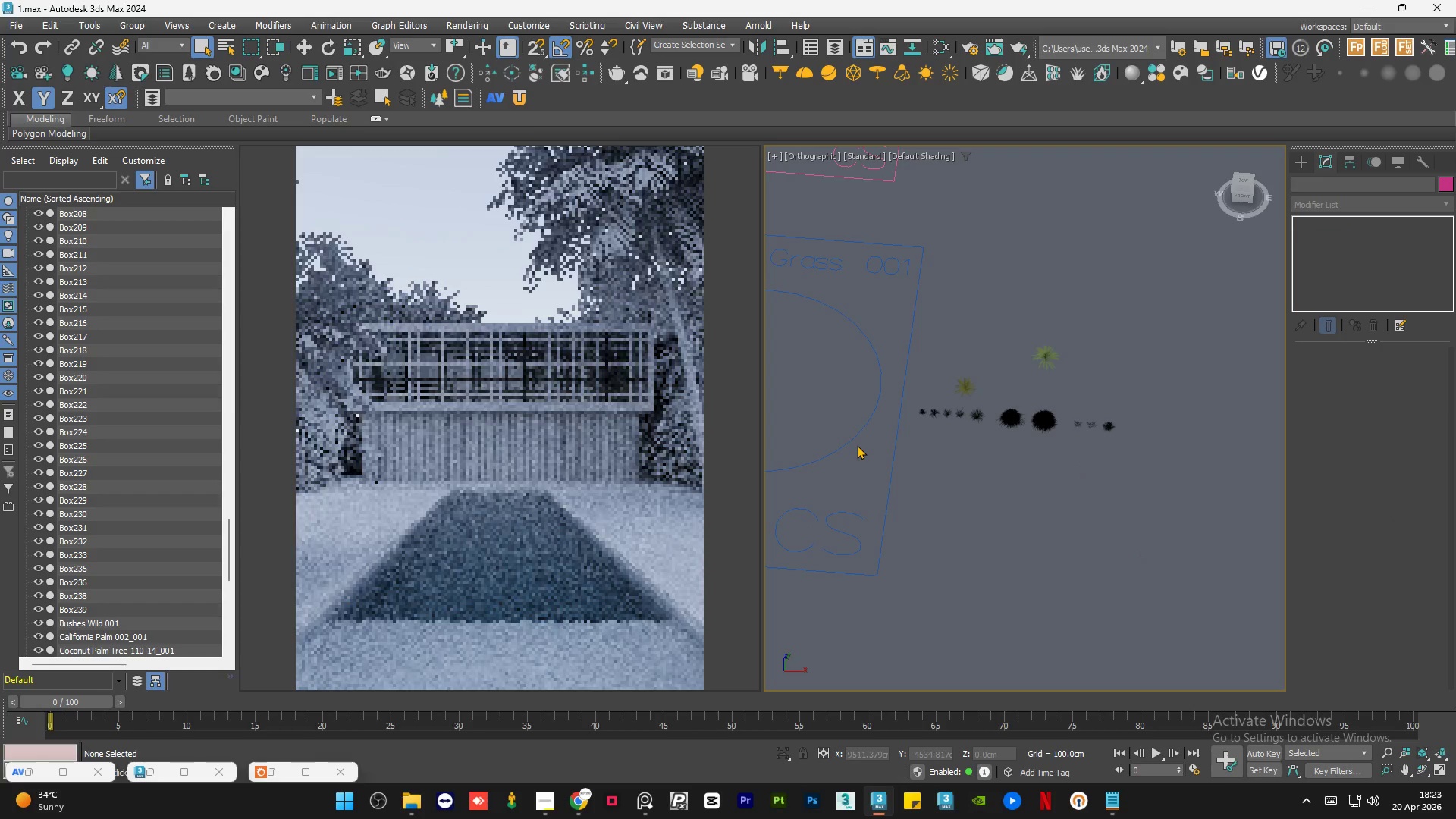 
left_click([851, 441])
 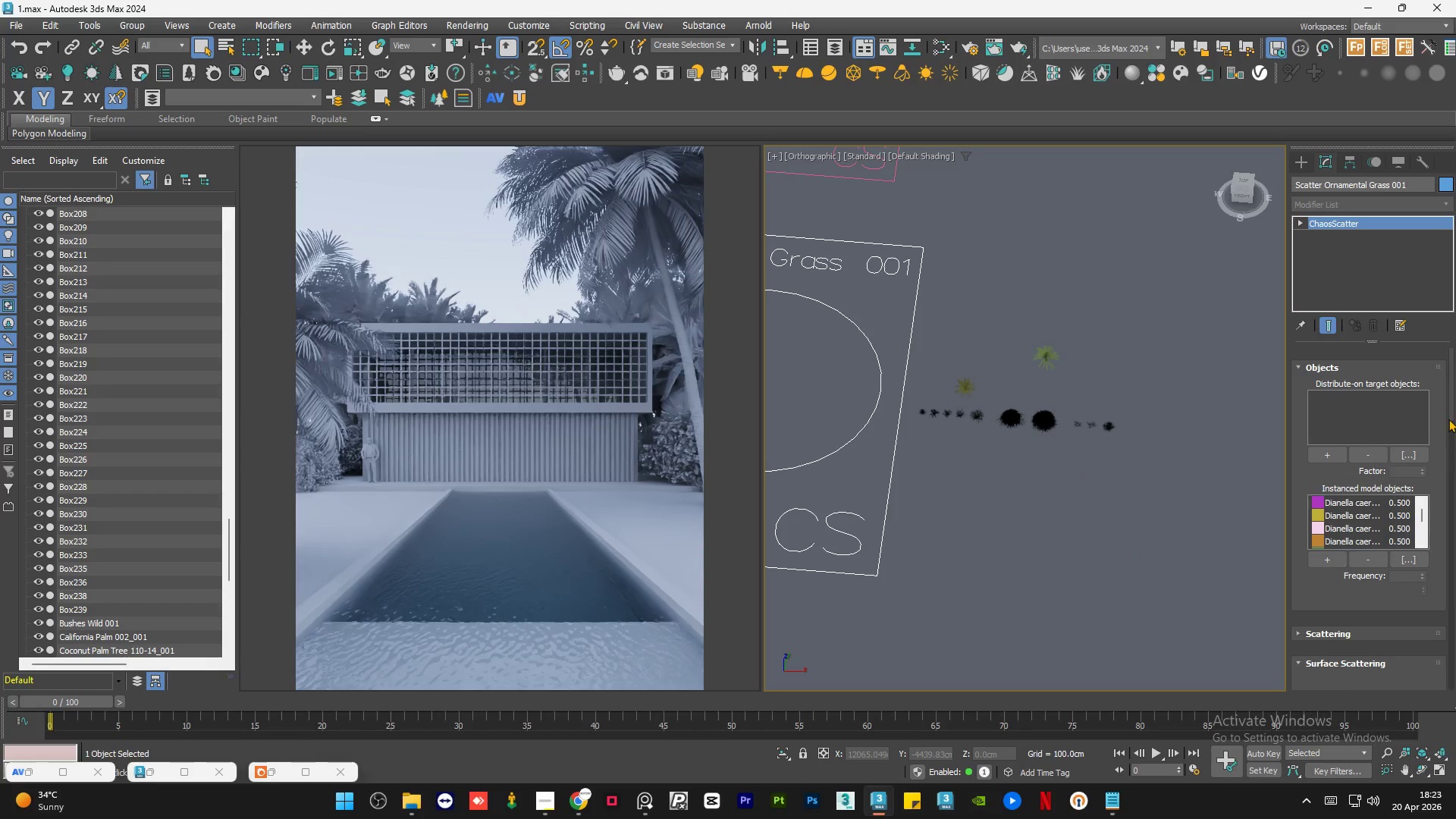 
left_click_drag(start_coordinate=[1451, 408], to_coordinate=[1455, 469])
 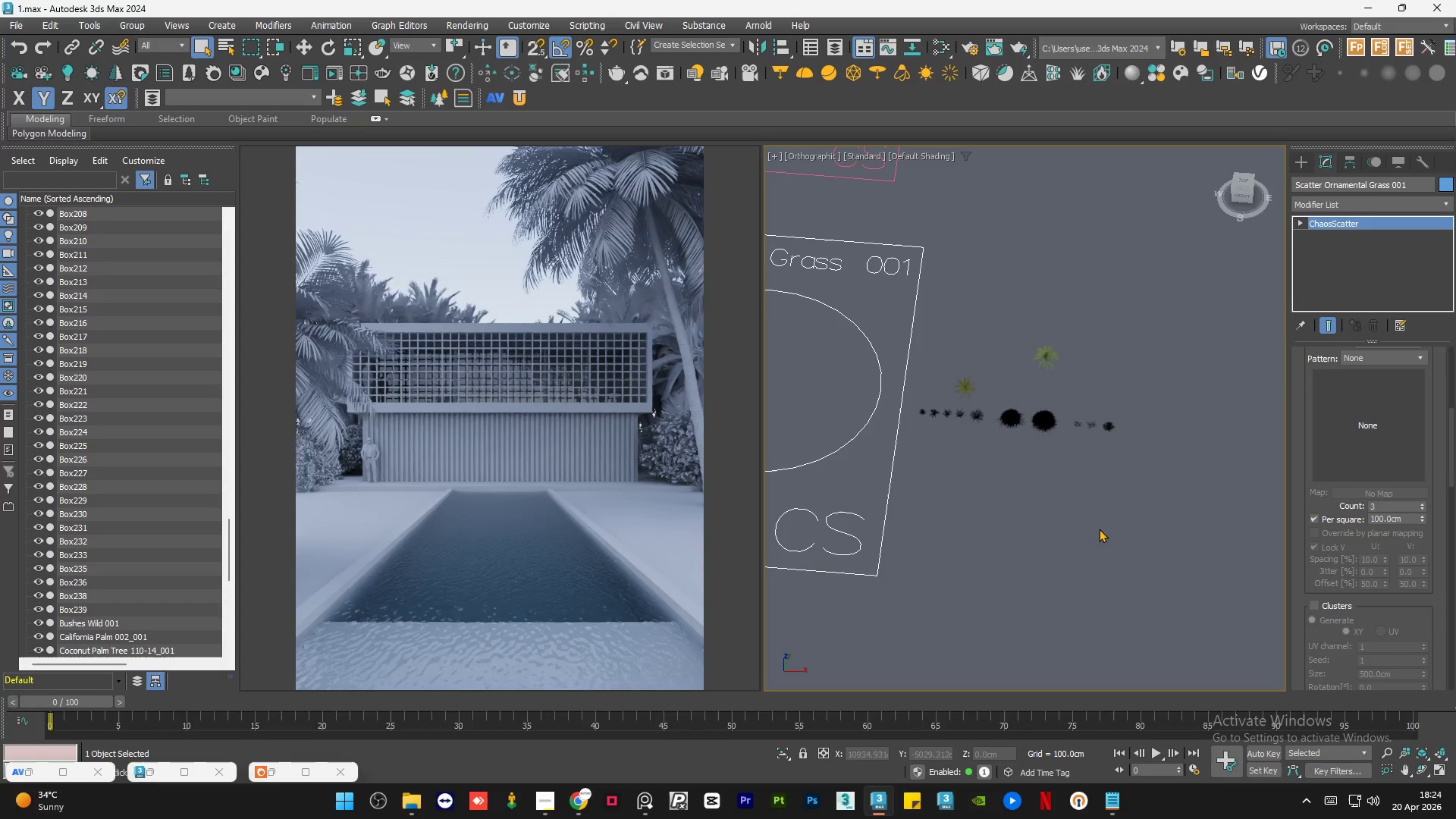 
scroll: coordinate [864, 473], scroll_direction: none, amount: 0.0
 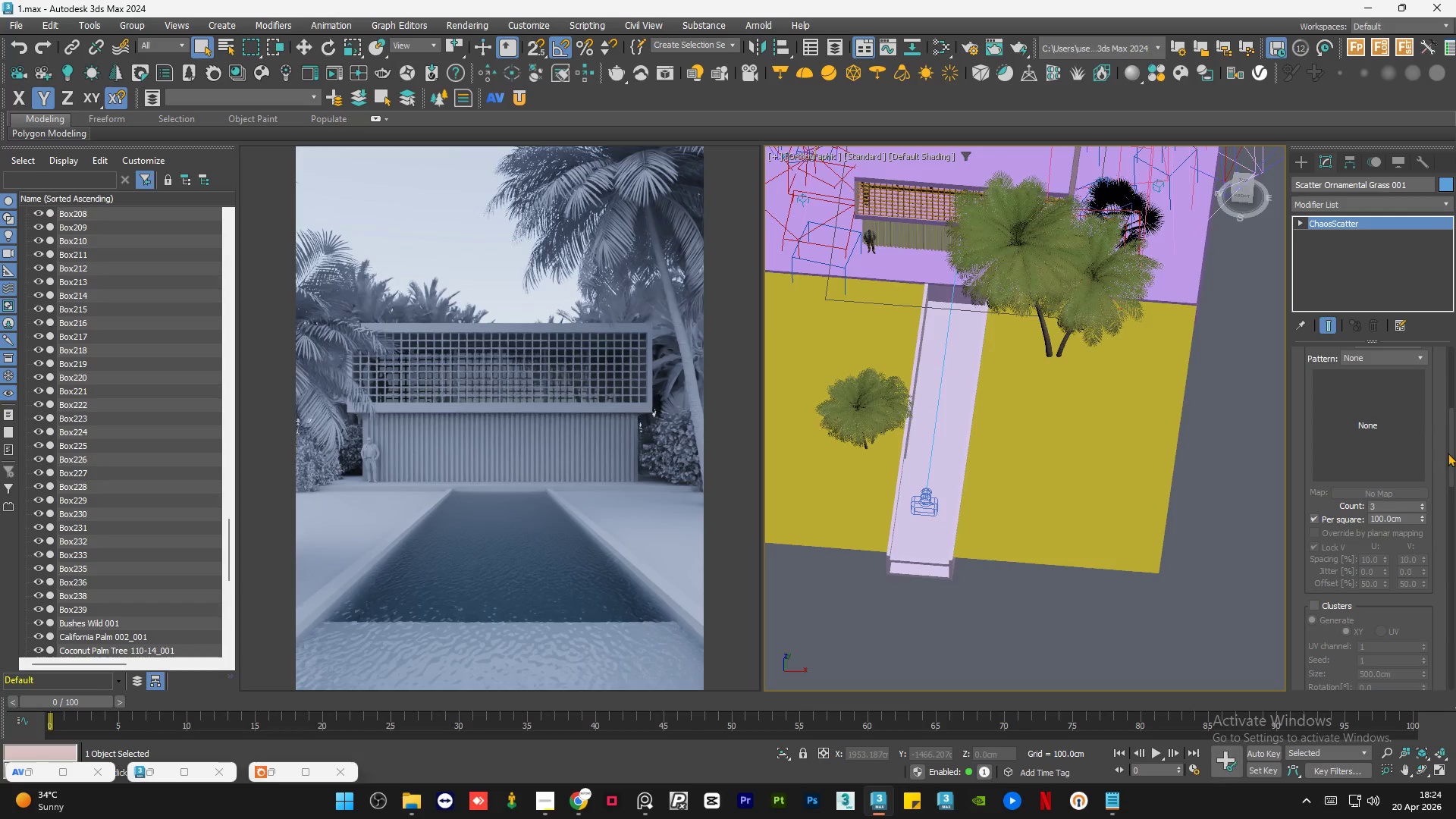 
left_click_drag(start_coordinate=[1448, 453], to_coordinate=[1448, 369])
 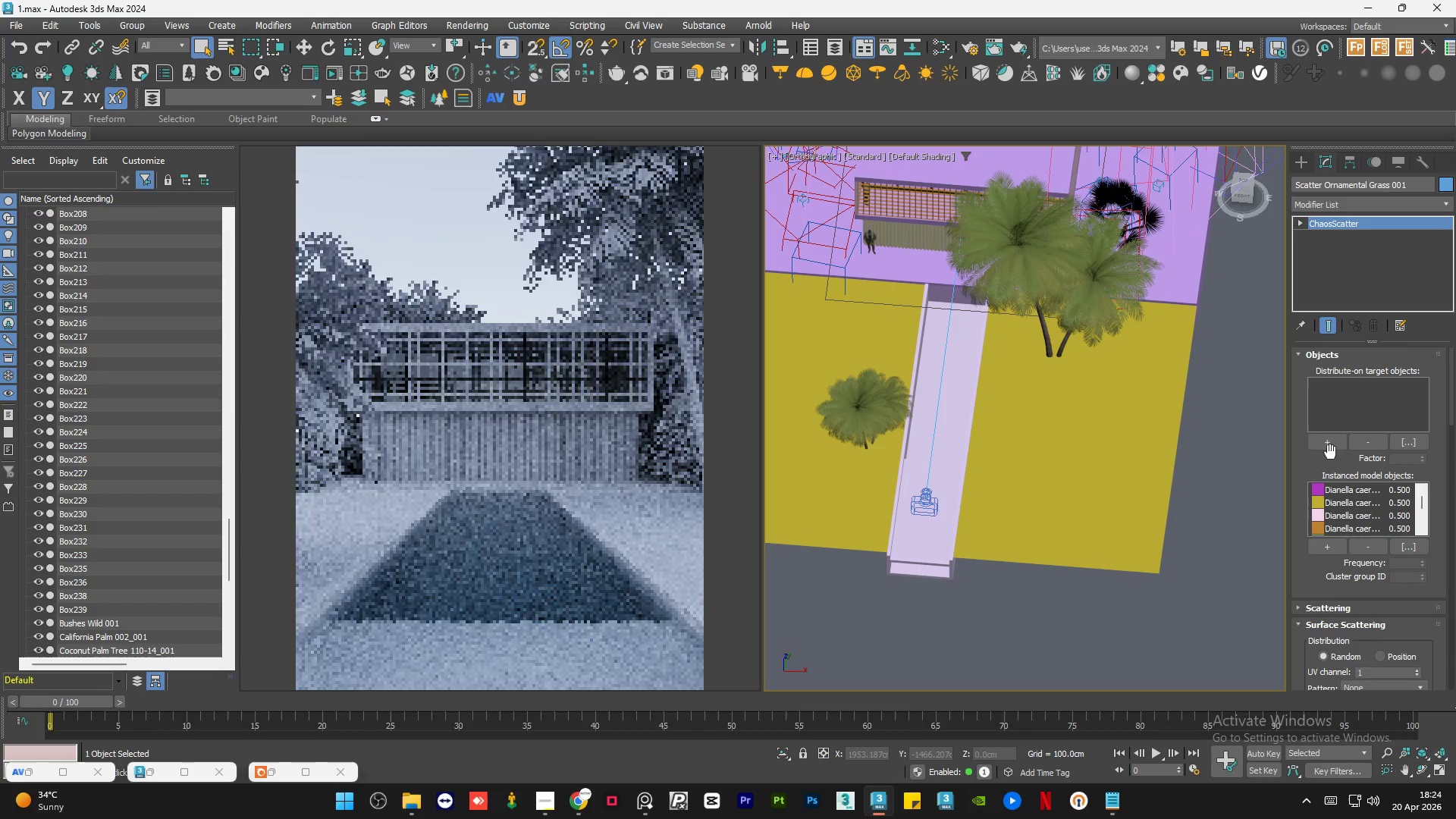 
left_click([1332, 443])
 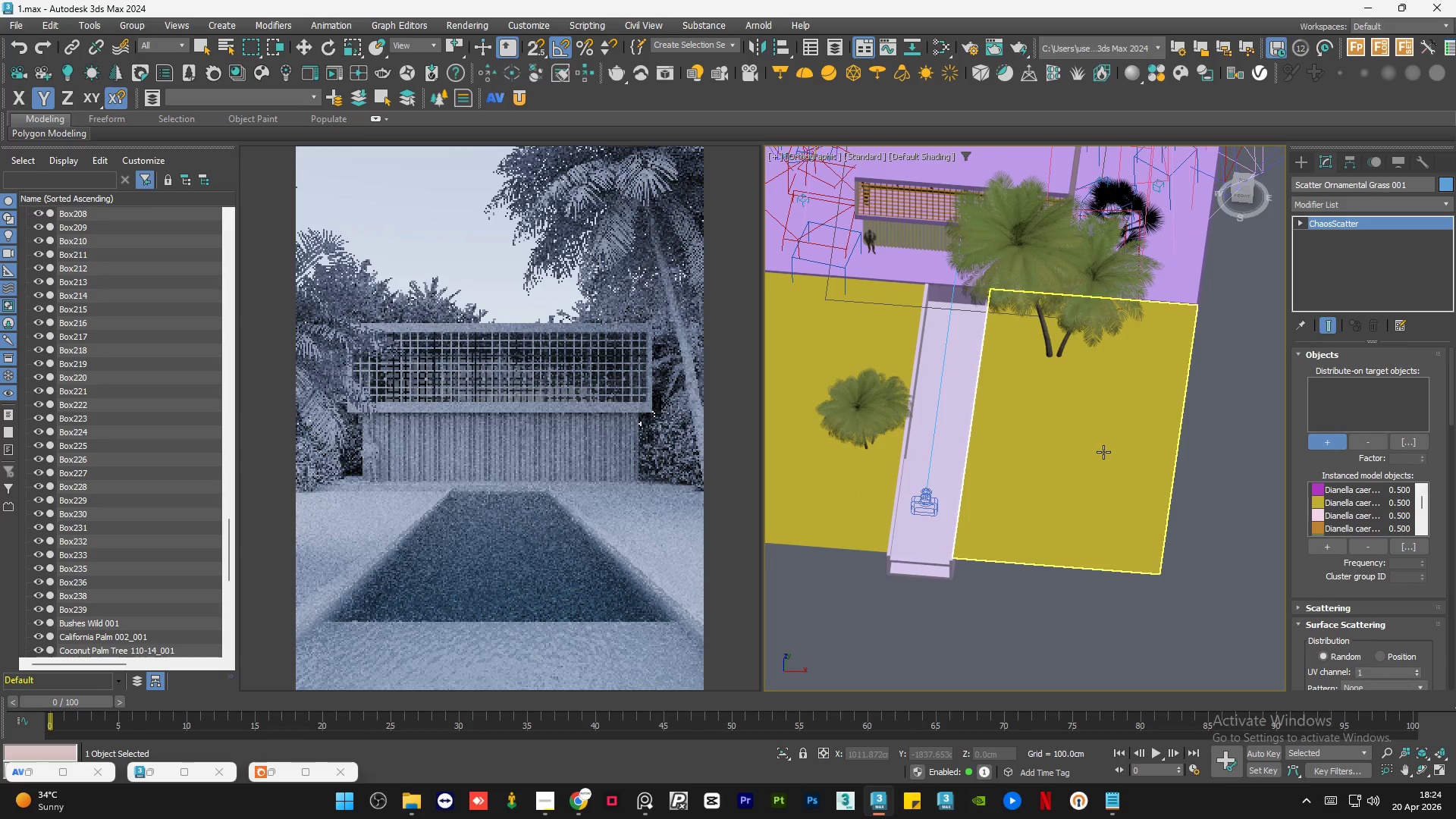 
left_click([1103, 452])
 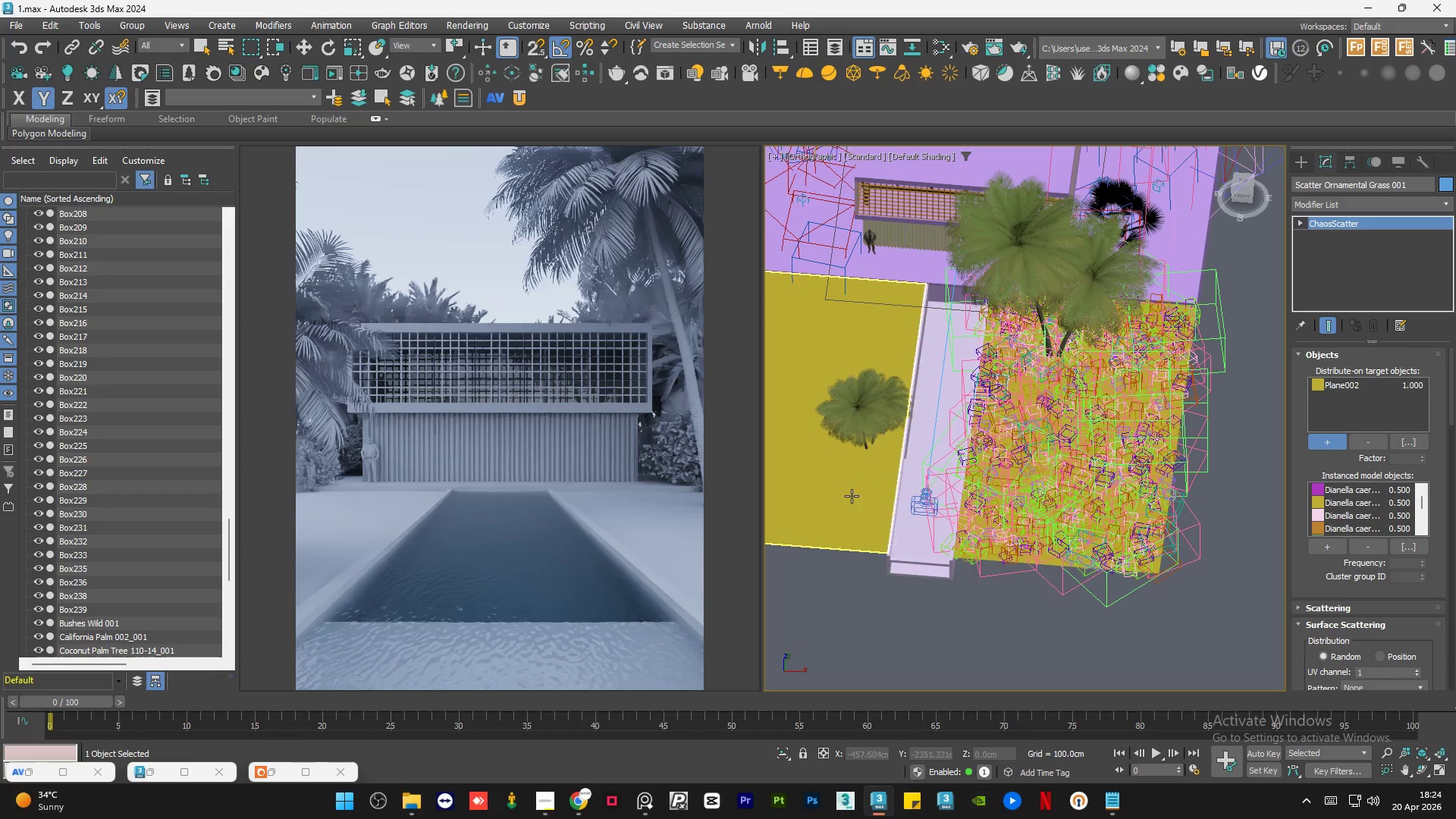 
left_click([852, 496])
 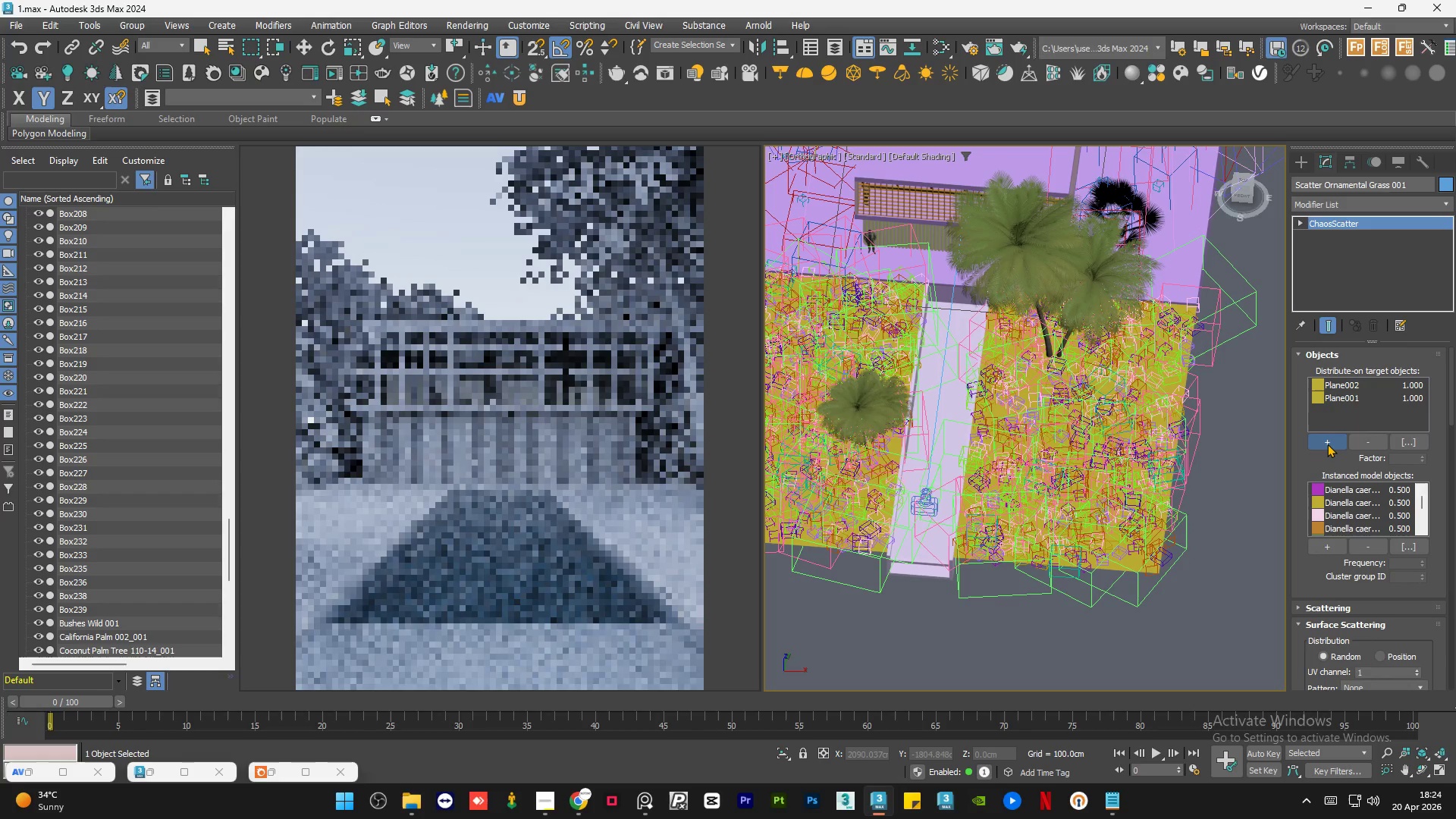 
left_click([1328, 441])
 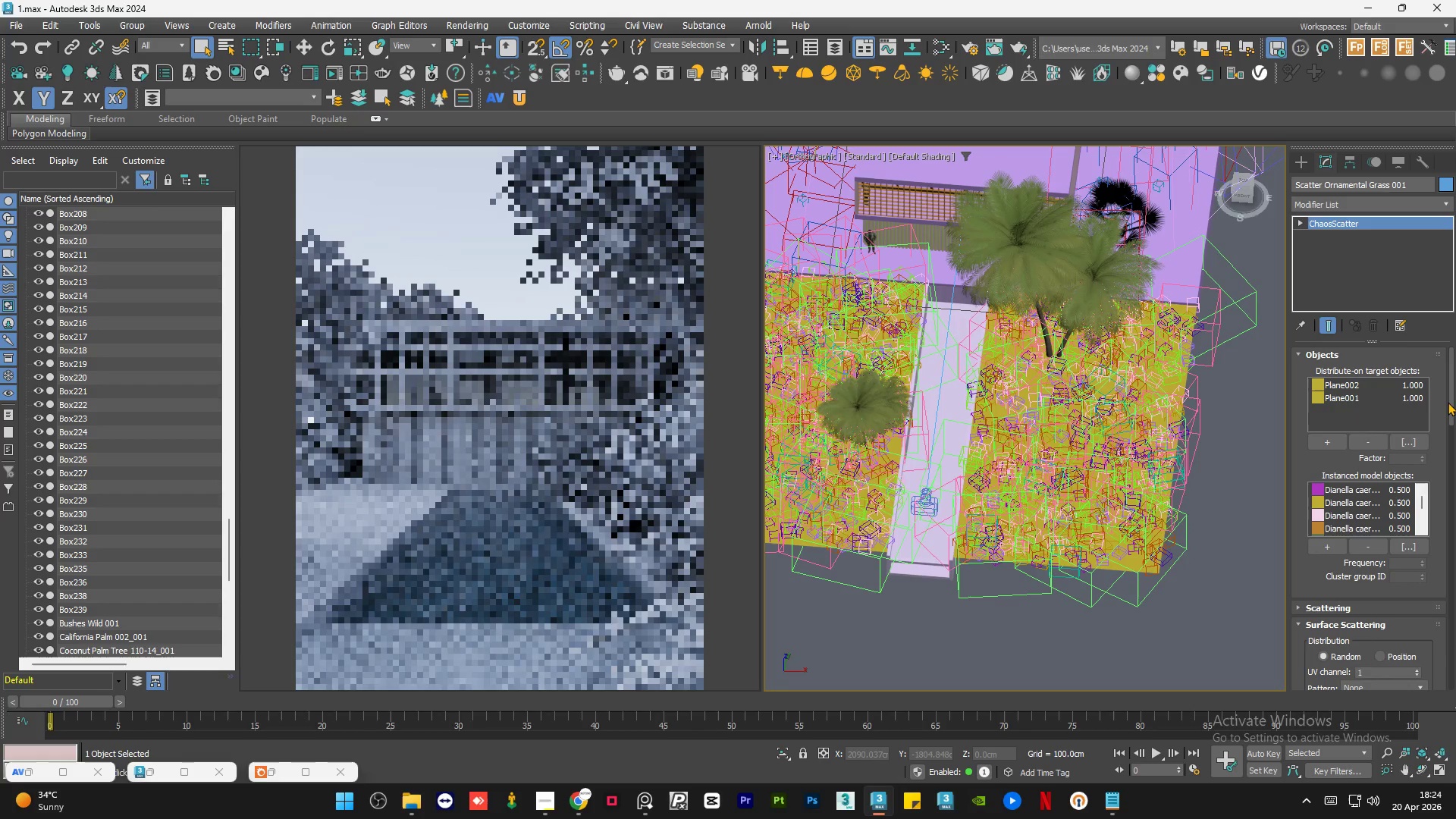 
left_click_drag(start_coordinate=[1449, 401], to_coordinate=[1455, 427])
 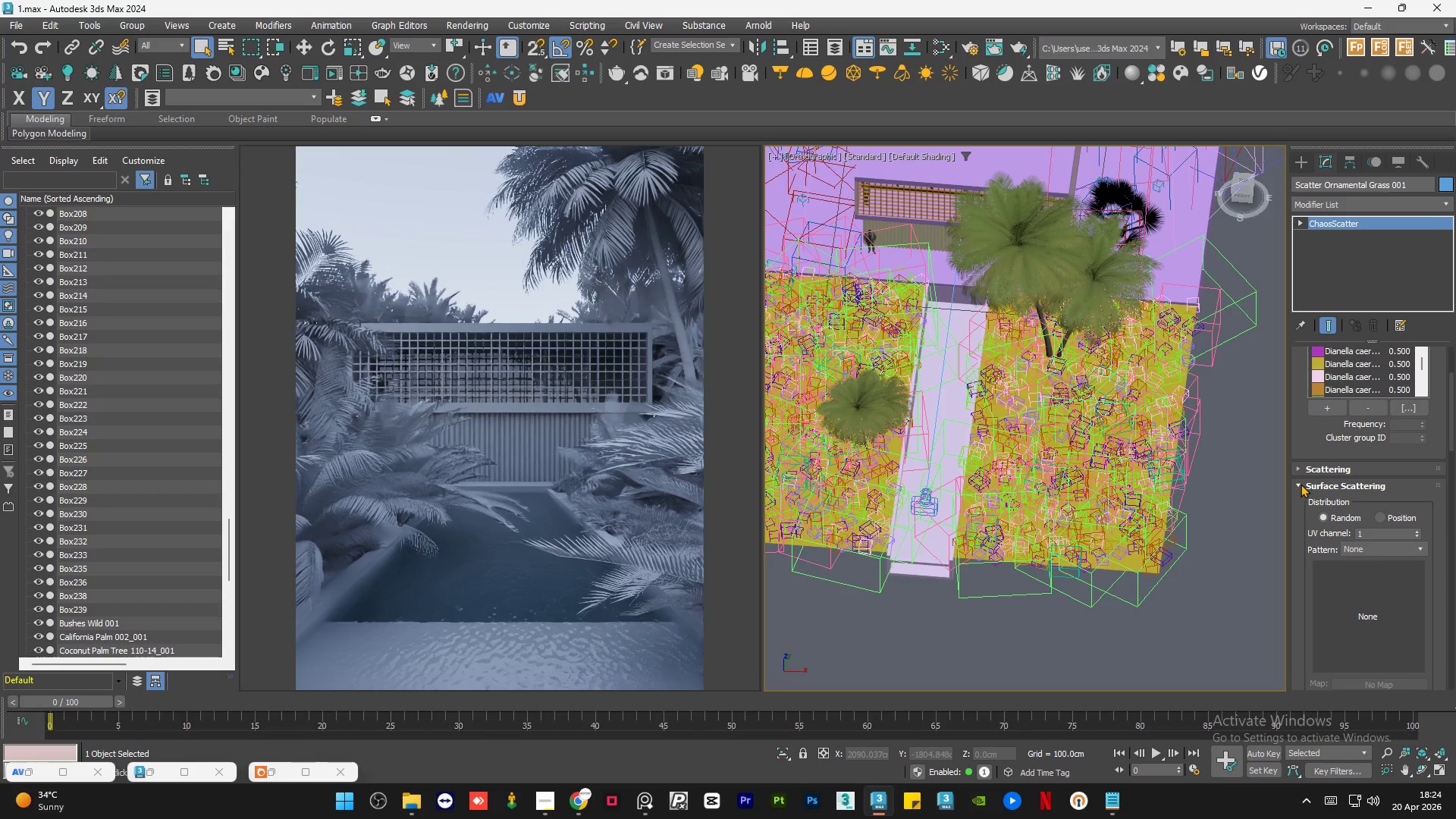 
left_click([1301, 484])
 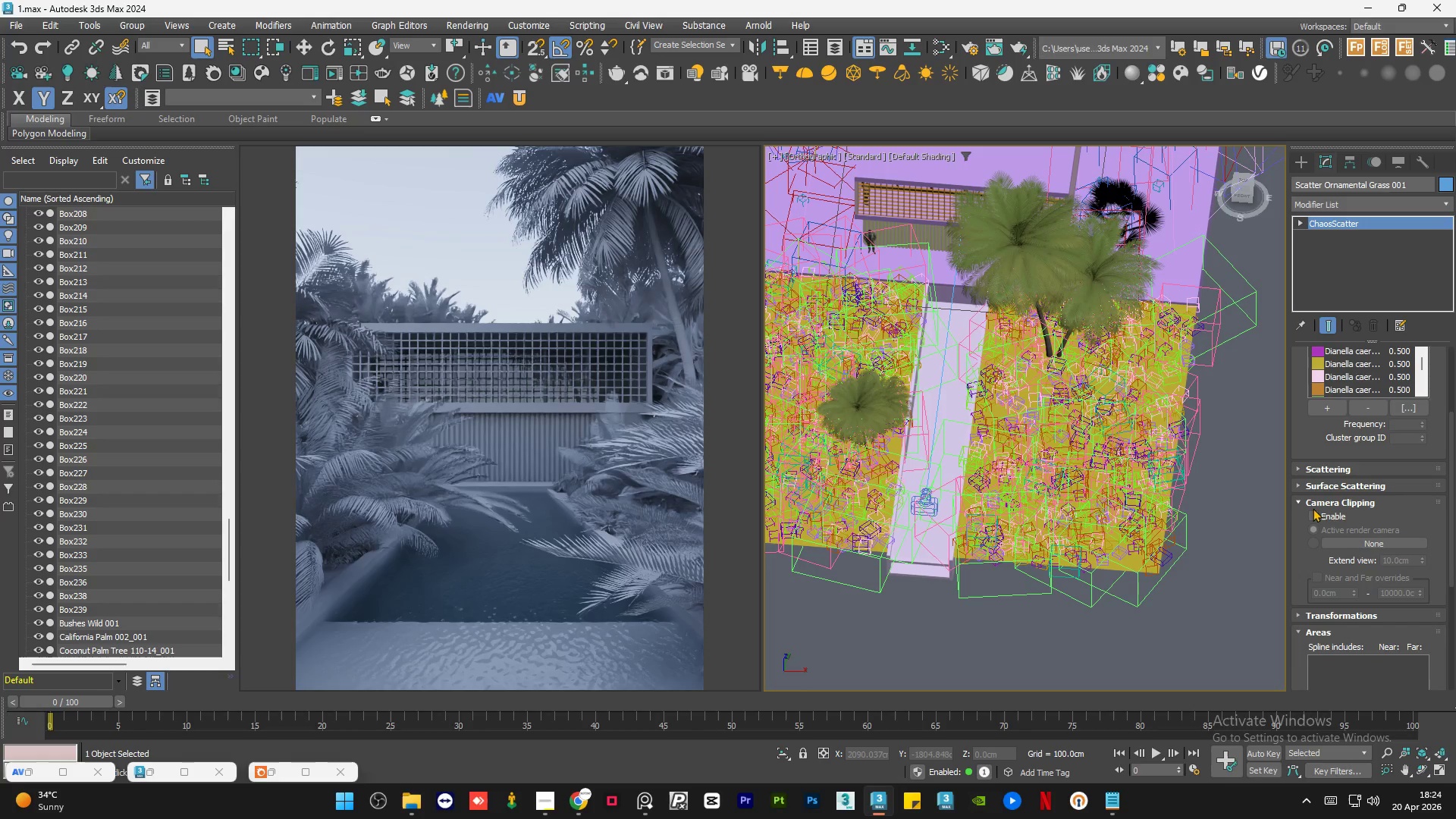 
left_click([1312, 511])
 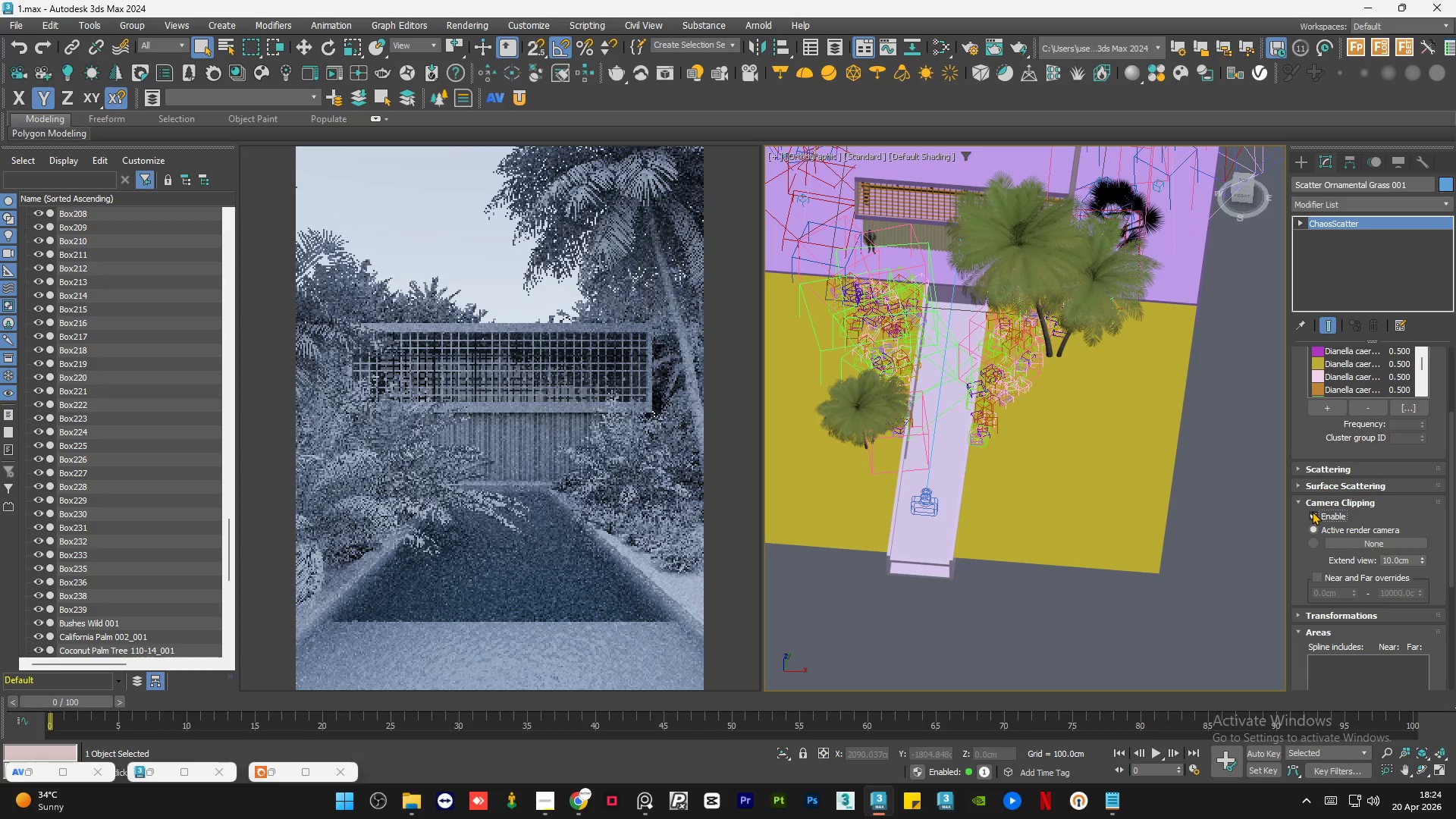 
wait(9.88)
 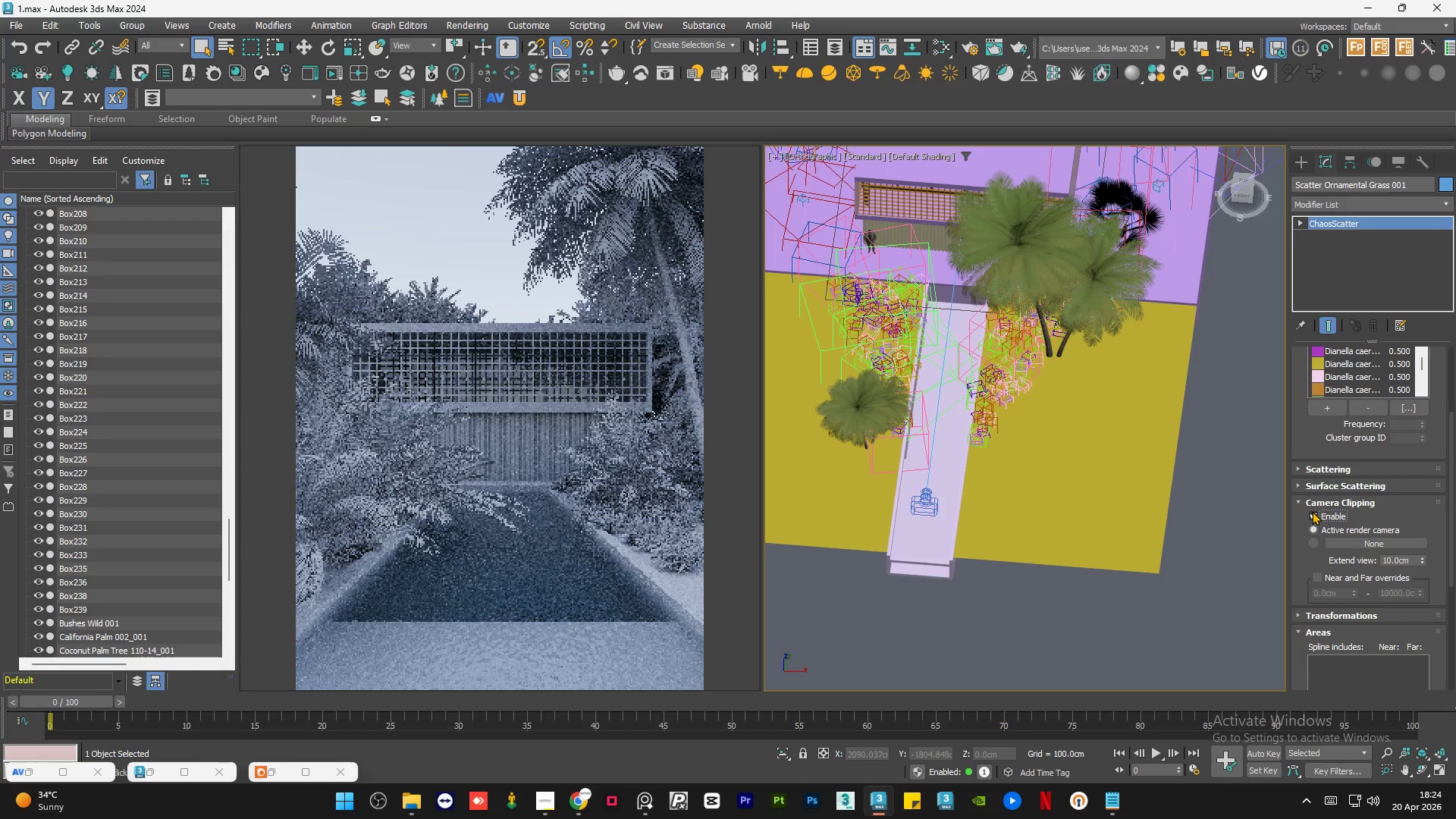 
scroll: coordinate [865, 451], scroll_direction: down, amount: 5.0
 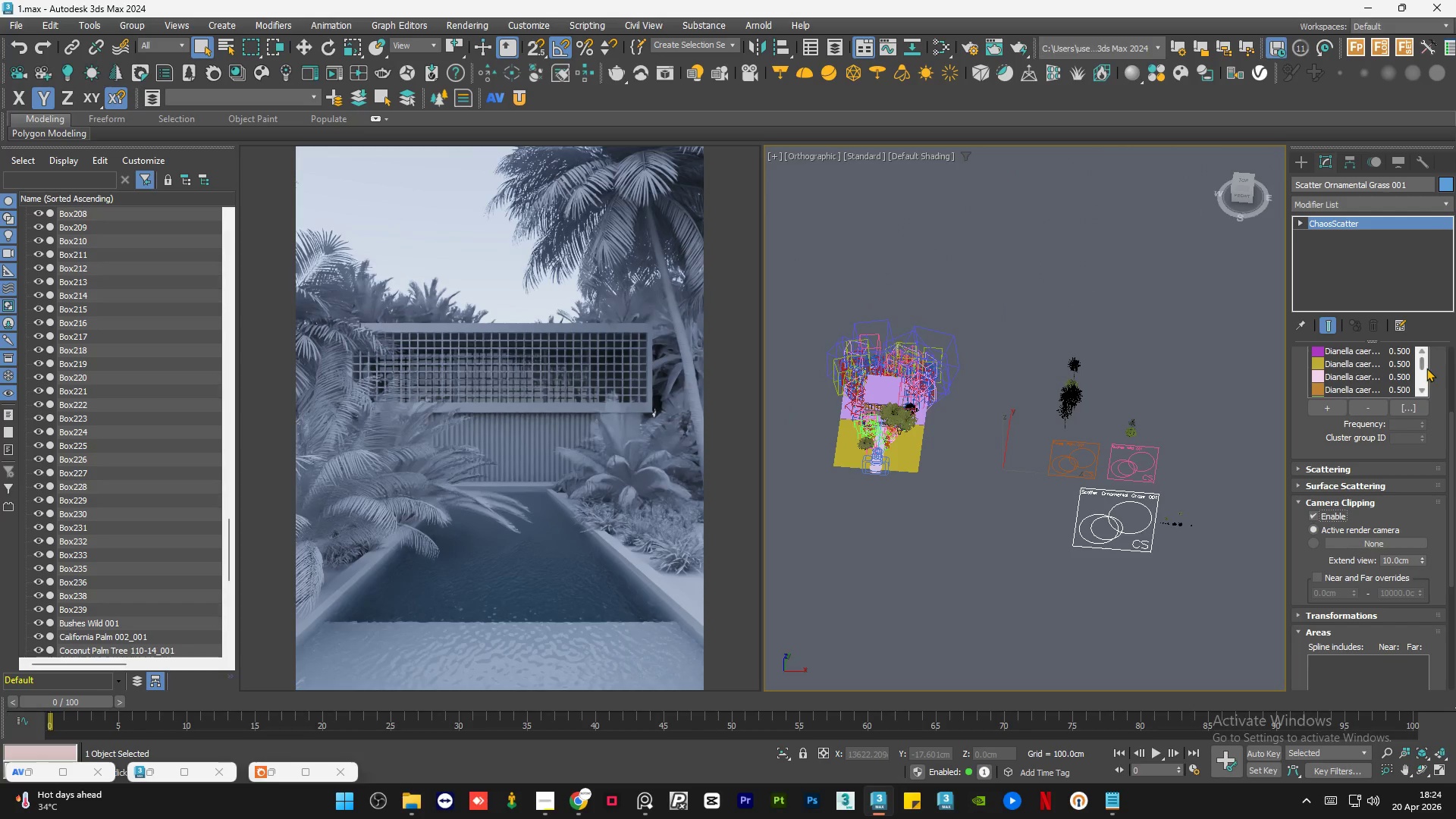 
left_click_drag(start_coordinate=[1421, 363], to_coordinate=[1422, 389])
 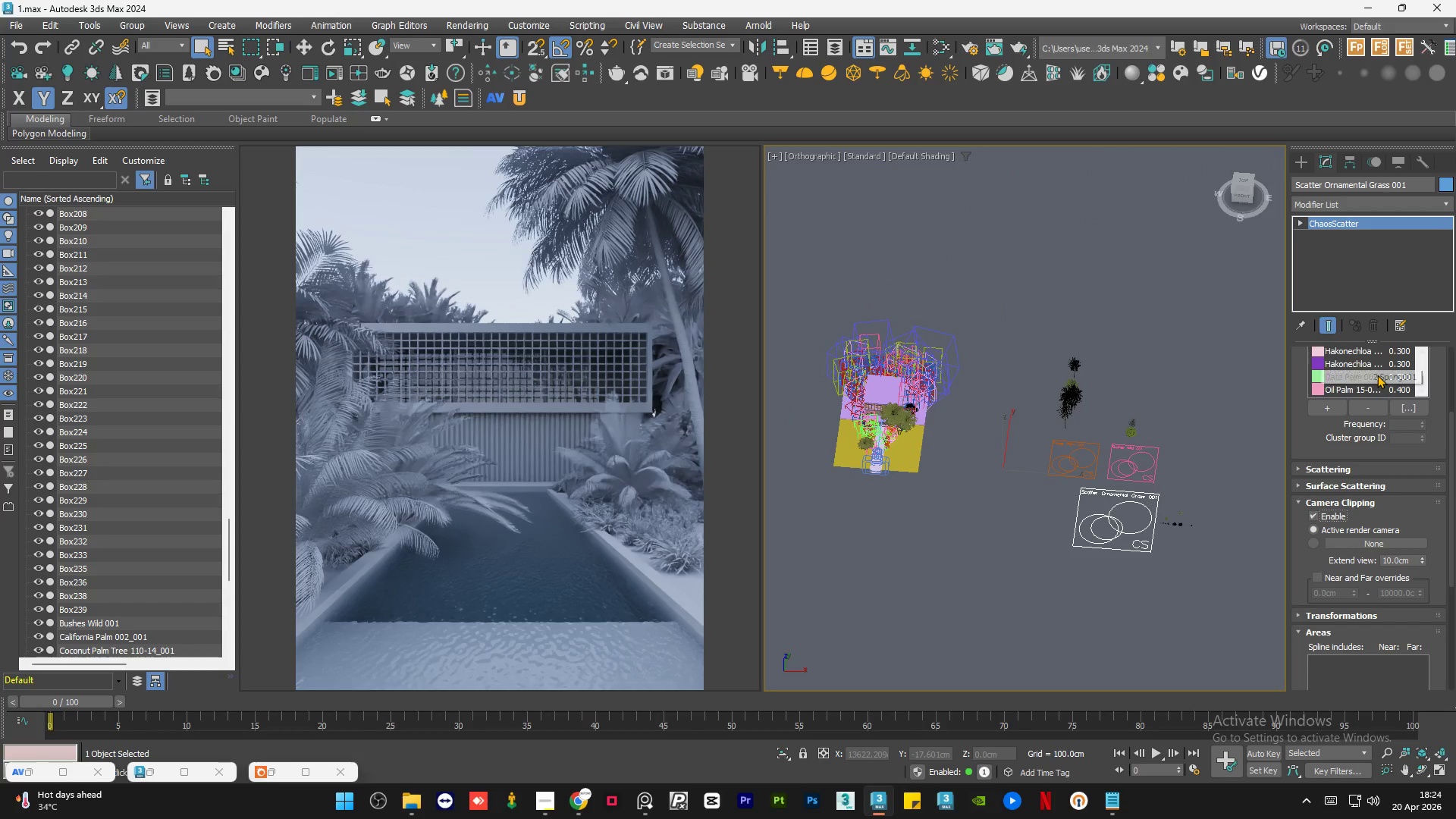 
left_click([1377, 375])
 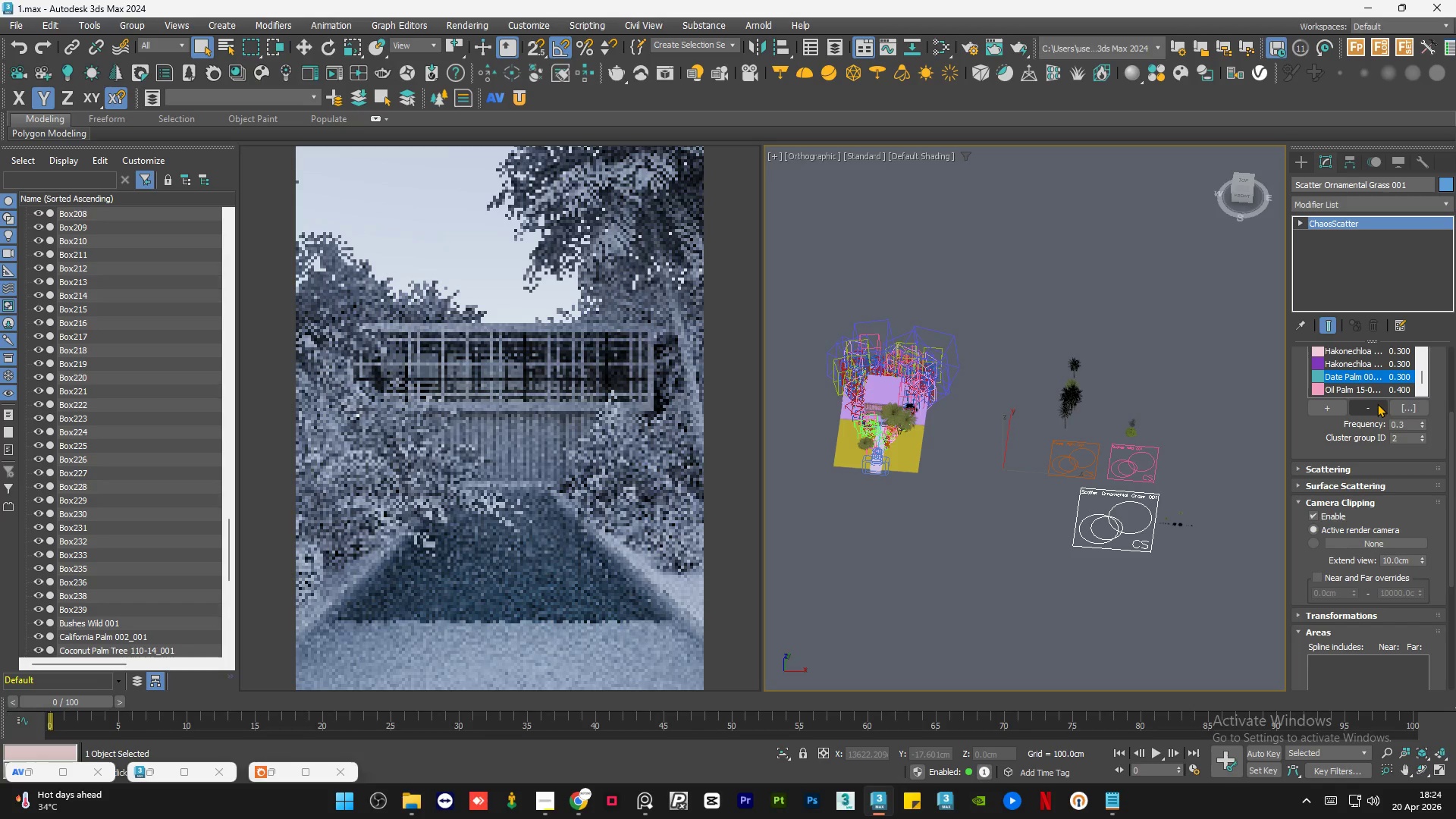 
left_click([1377, 403])
 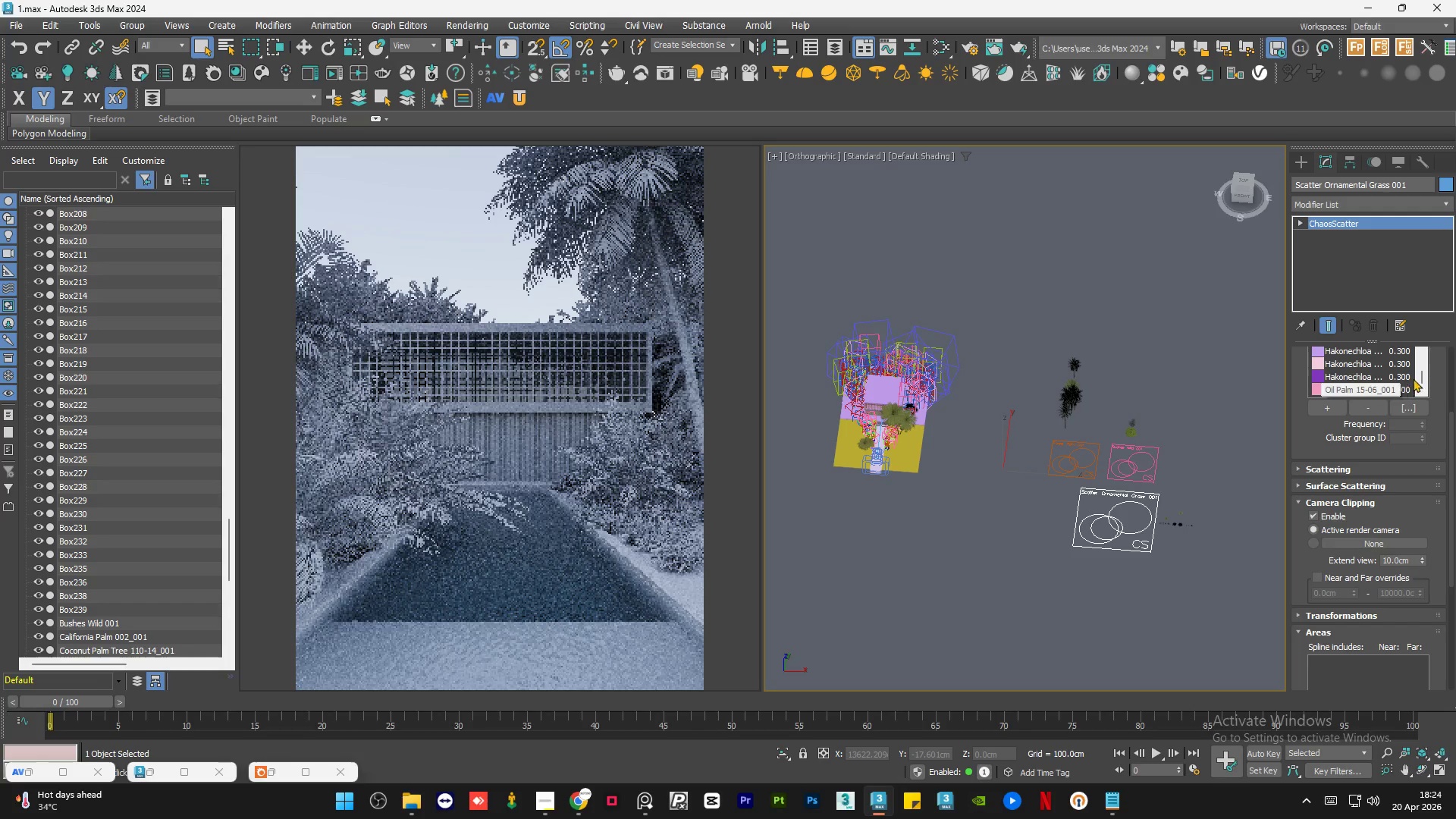 
left_click_drag(start_coordinate=[1421, 372], to_coordinate=[1423, 392])
 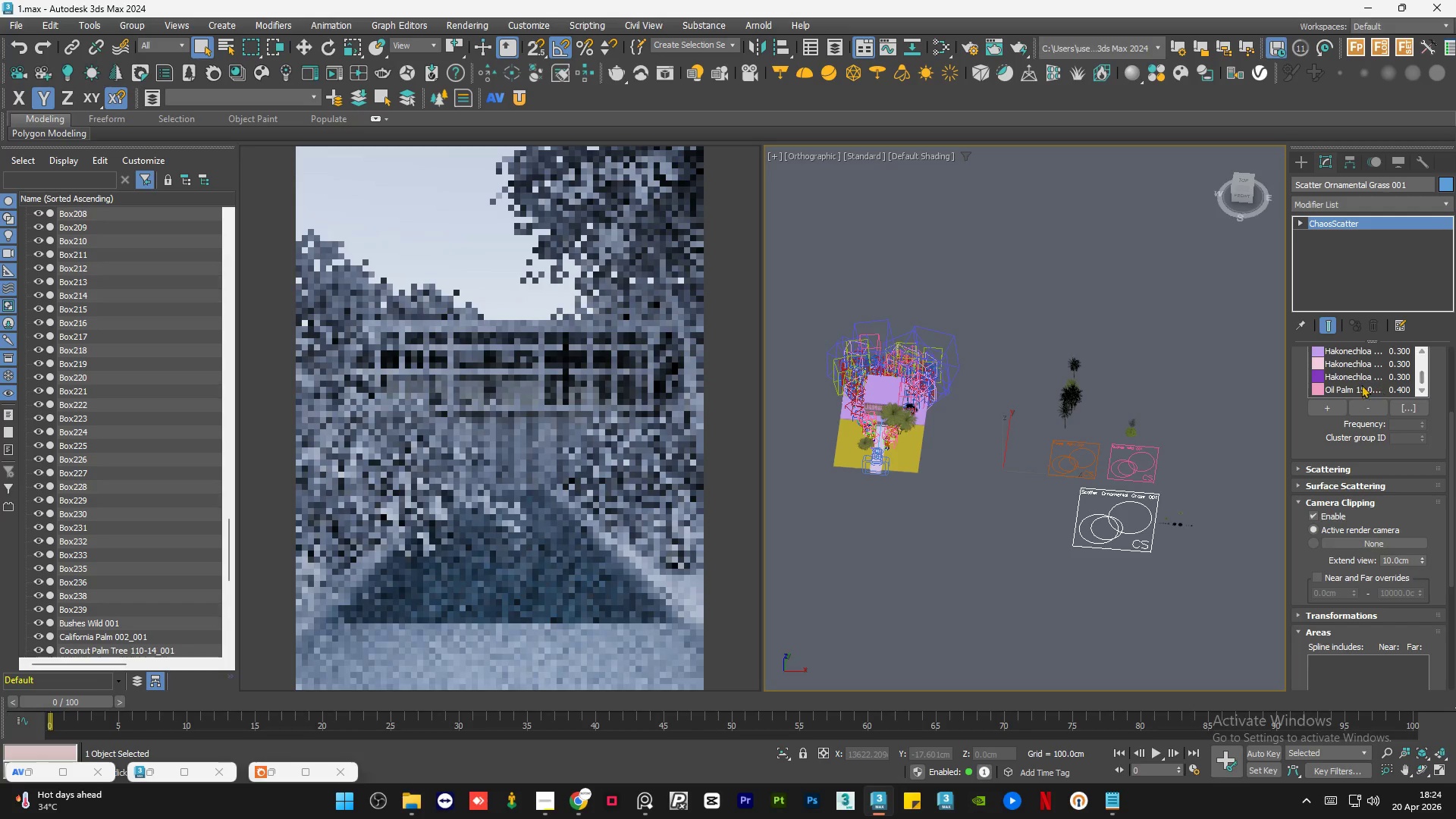 
left_click([1354, 384])
 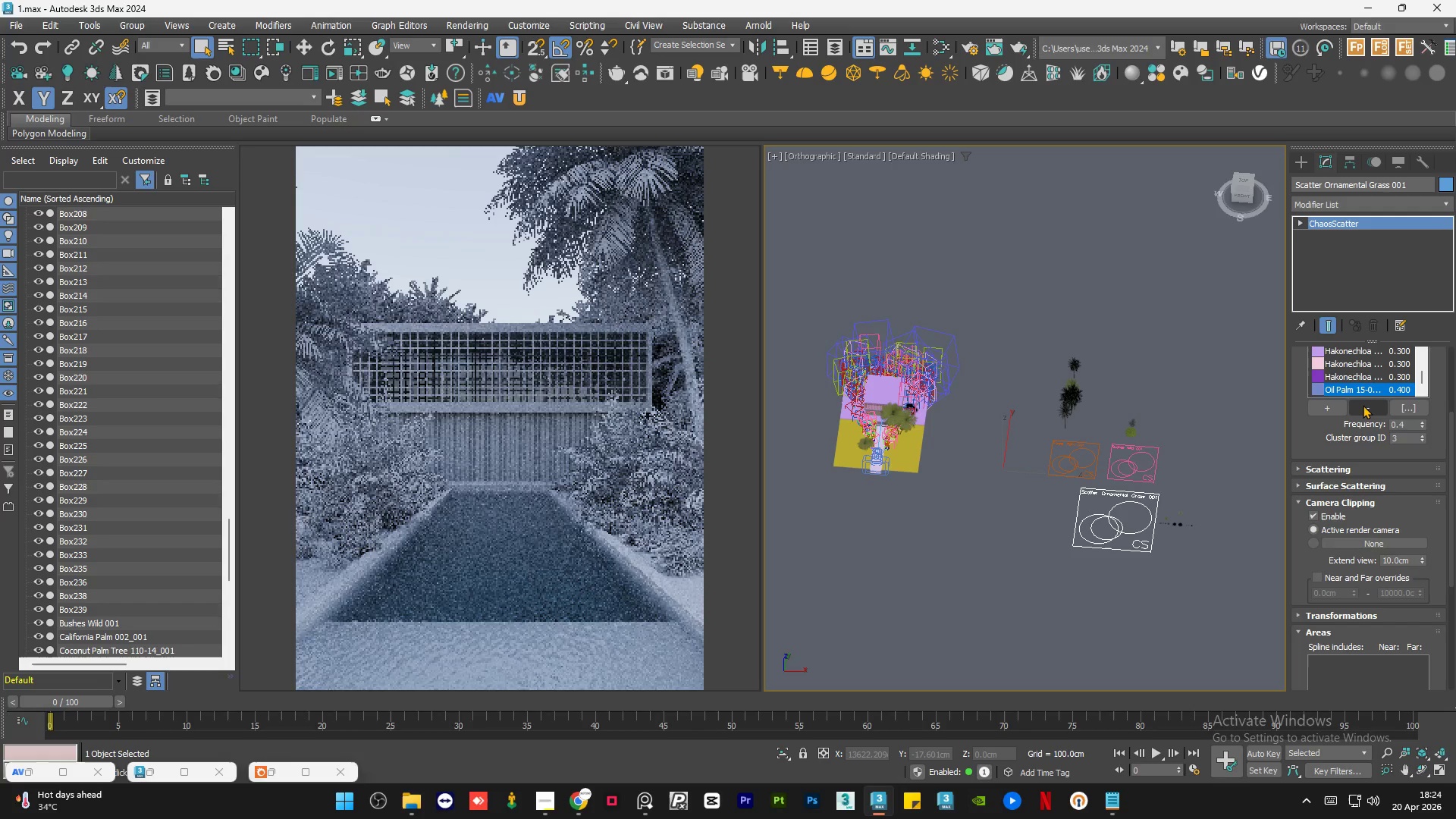 
left_click([1363, 405])
 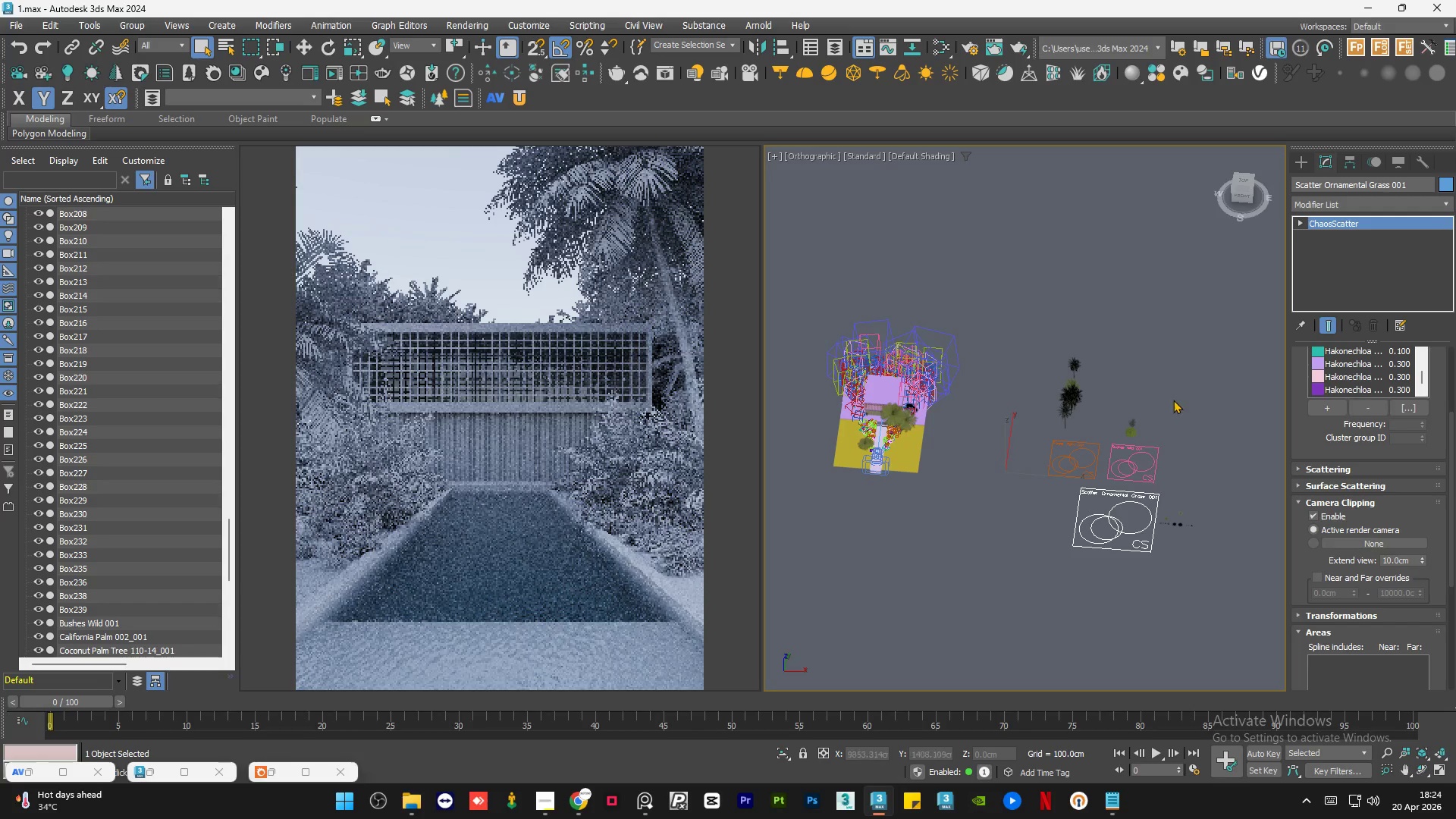 
left_click([1183, 379])
 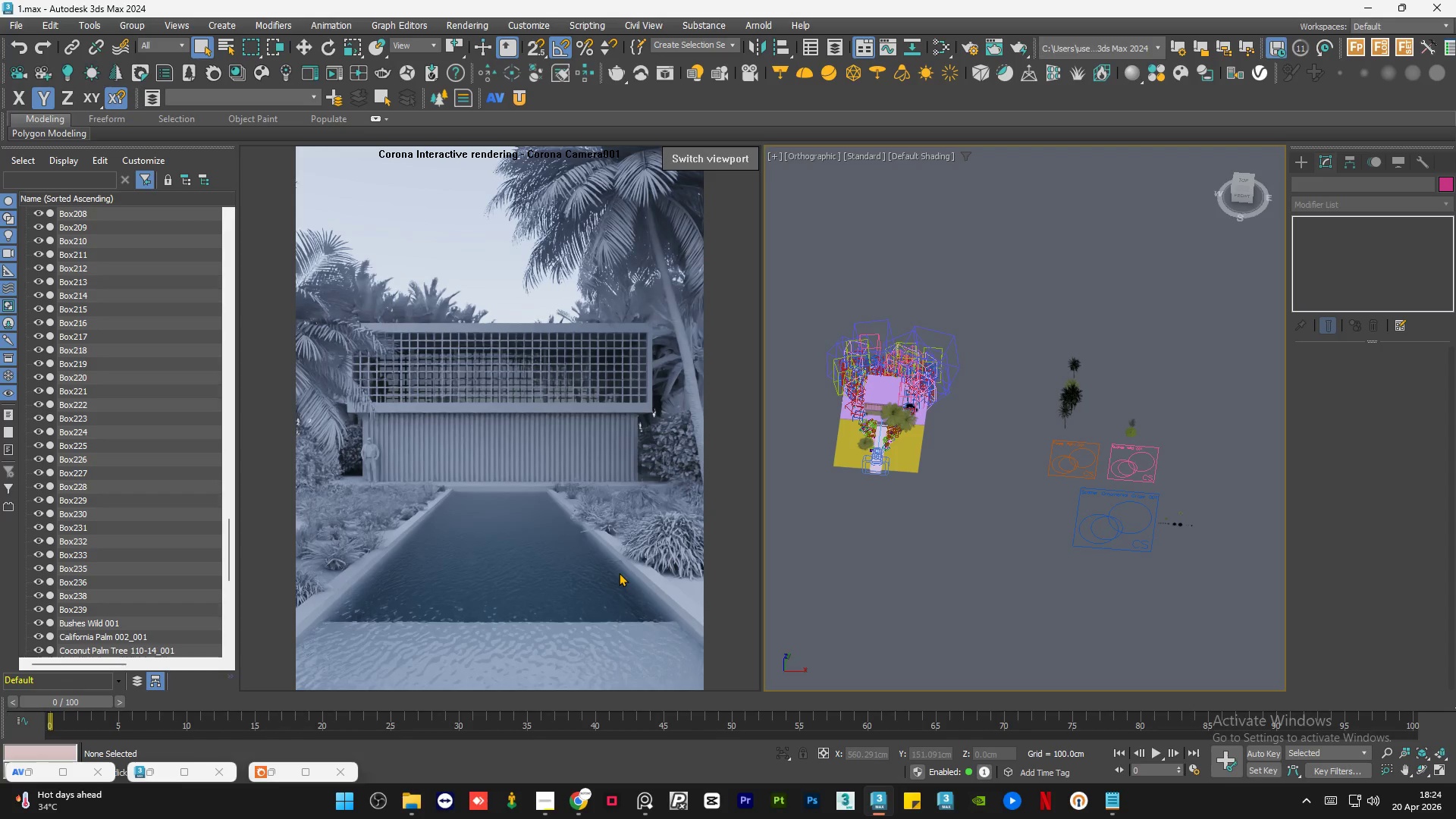 
wait(12.41)
 